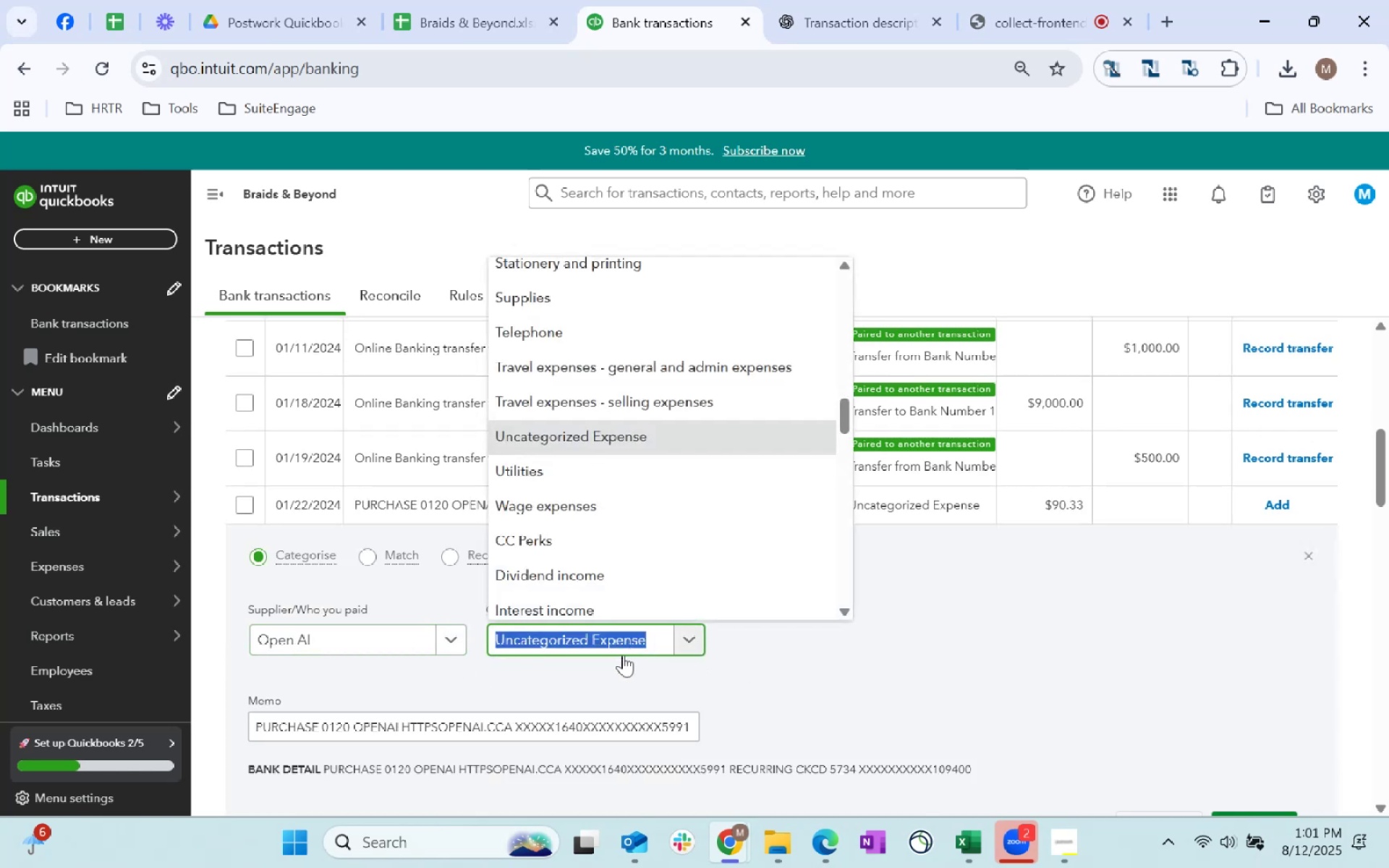 
type(dues)
 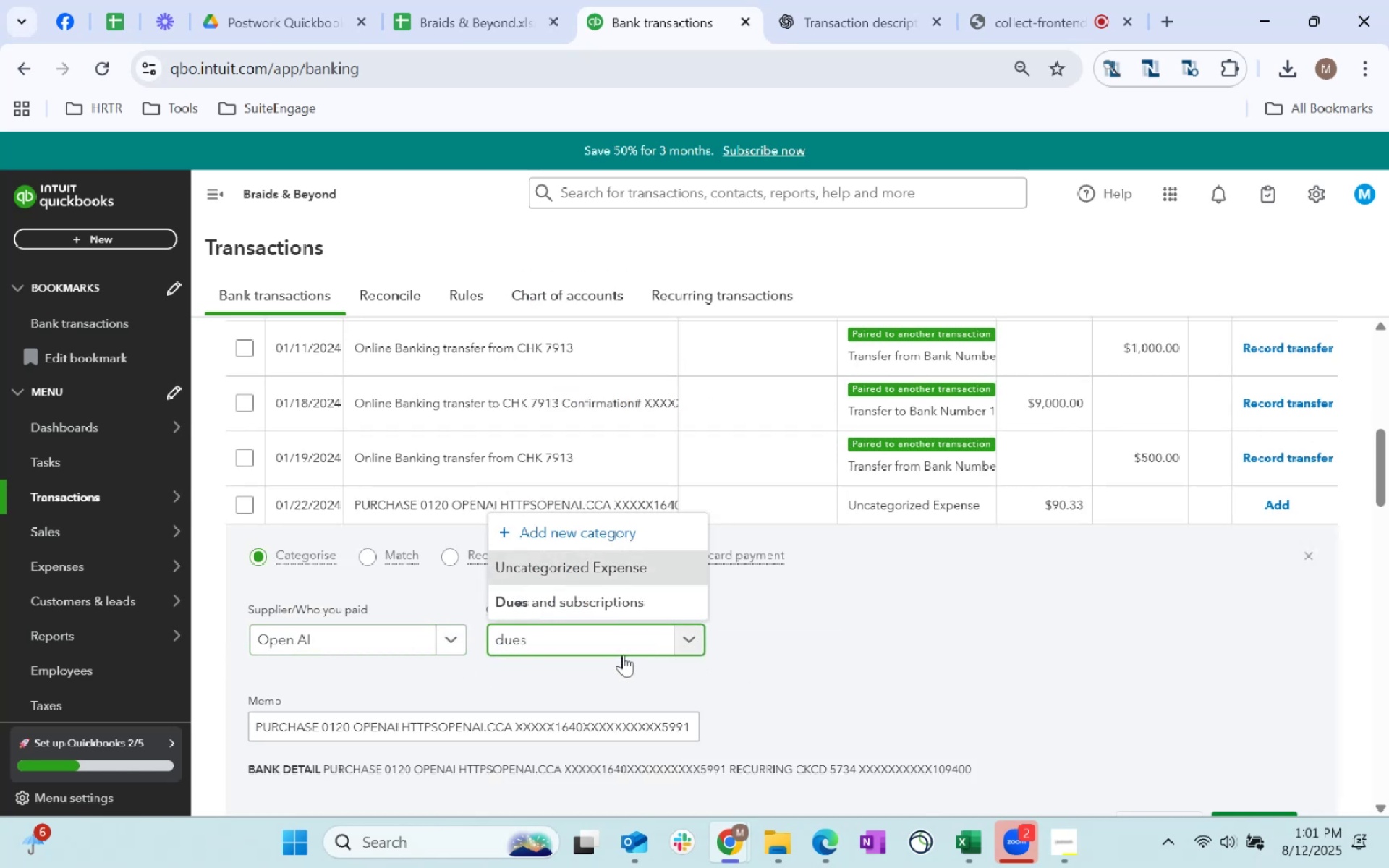 
key(ArrowDown)
 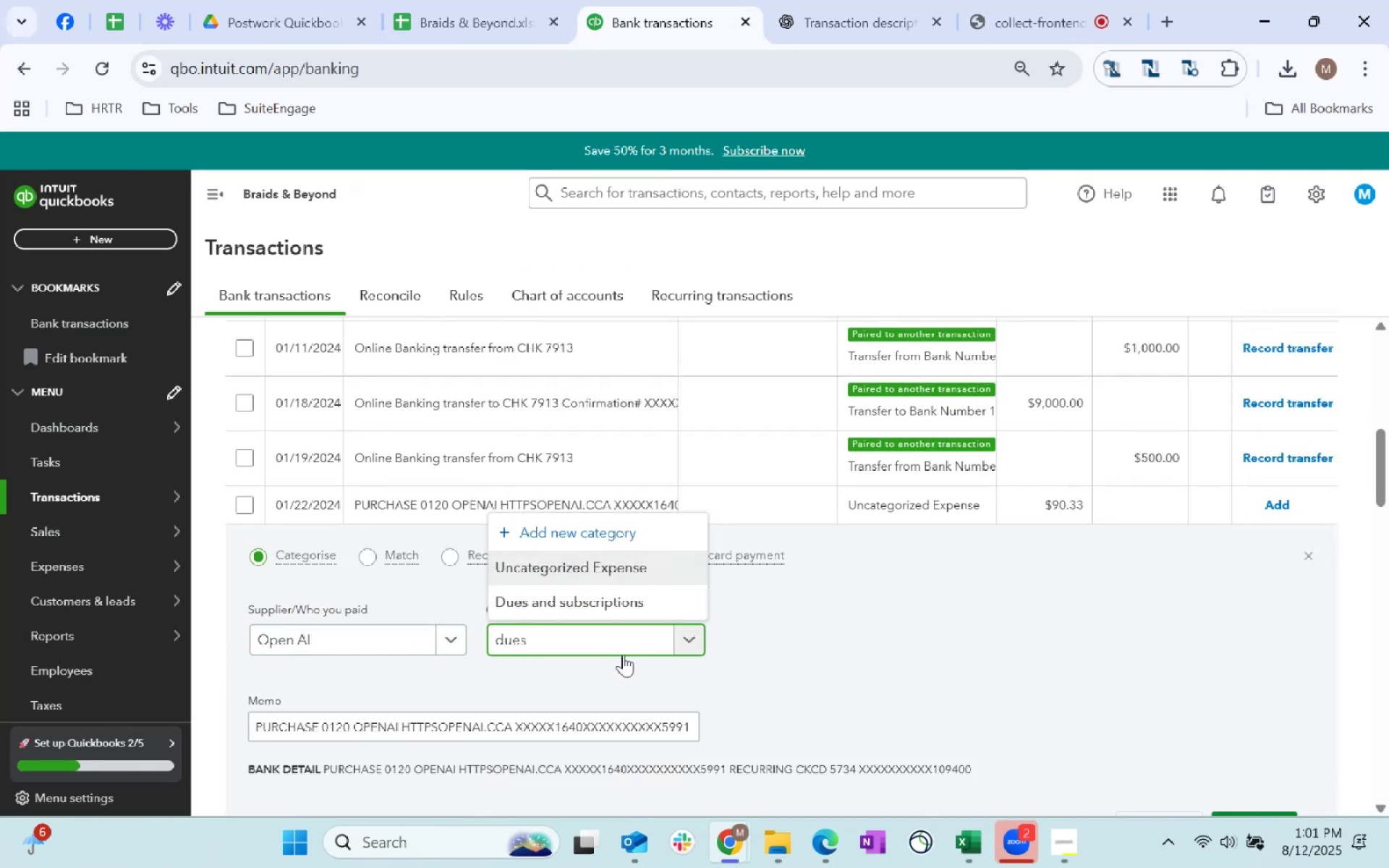 
key(ArrowDown)
 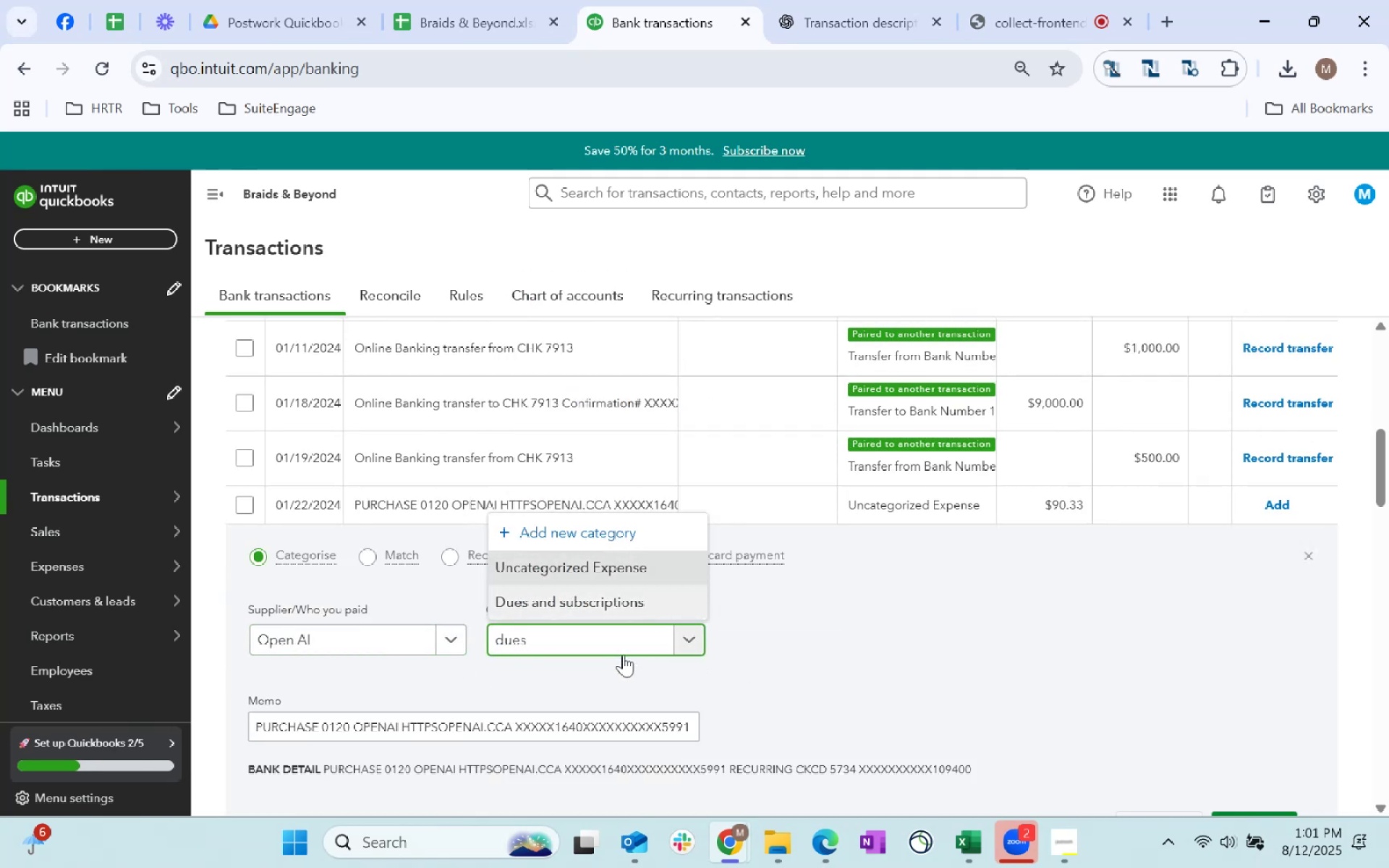 
key(ArrowDown)
 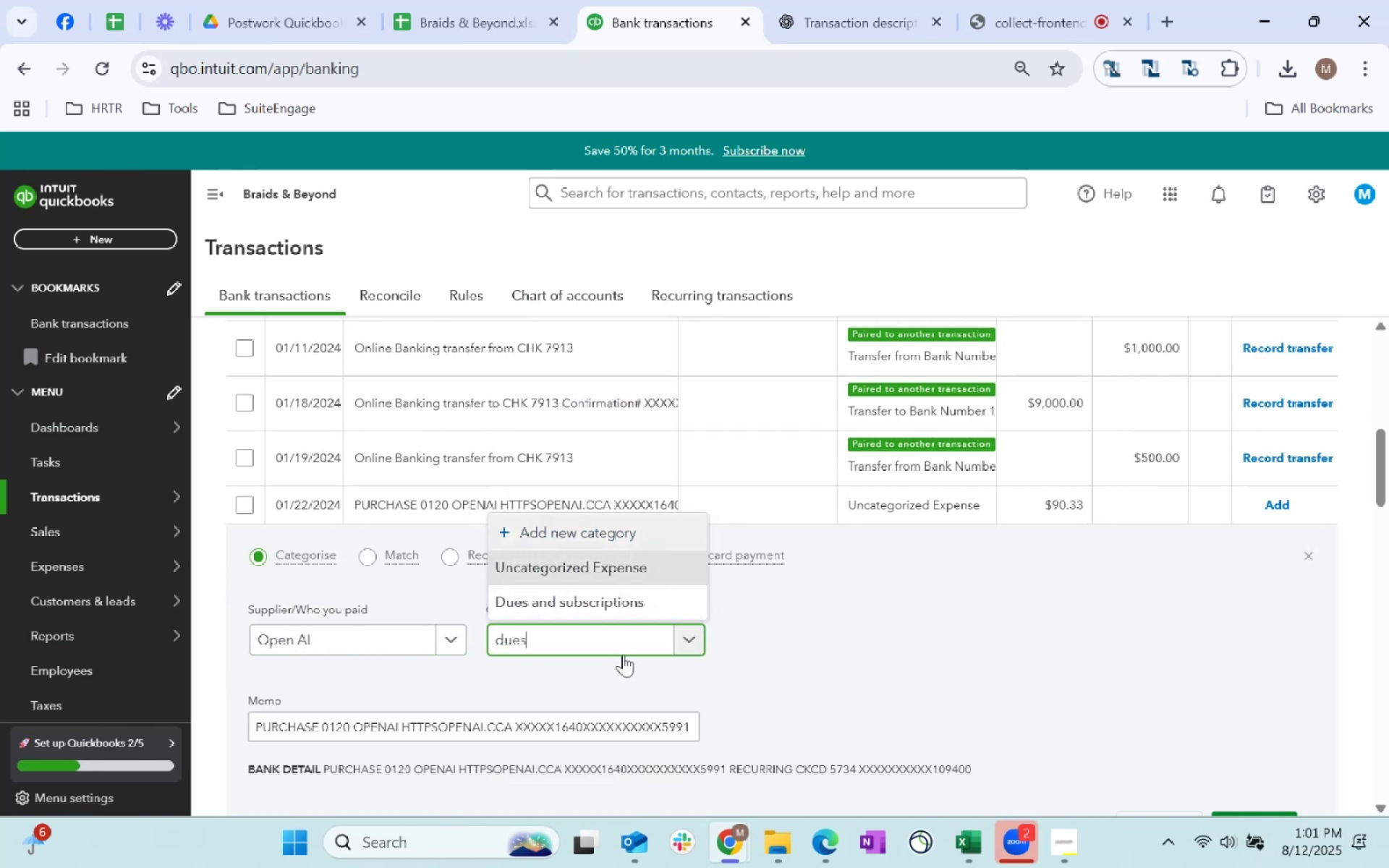 
key(ArrowDown)
 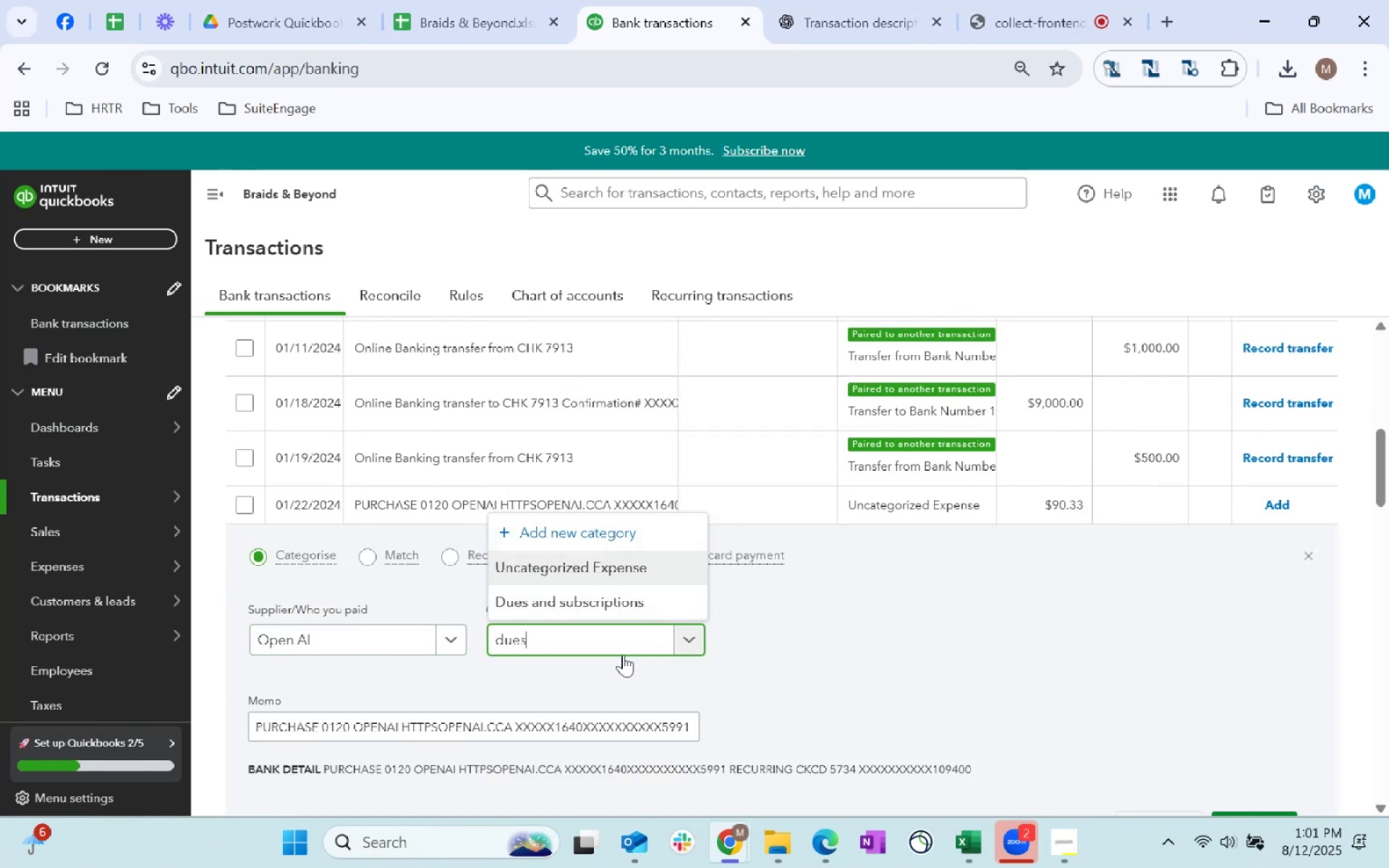 
key(ArrowDown)
 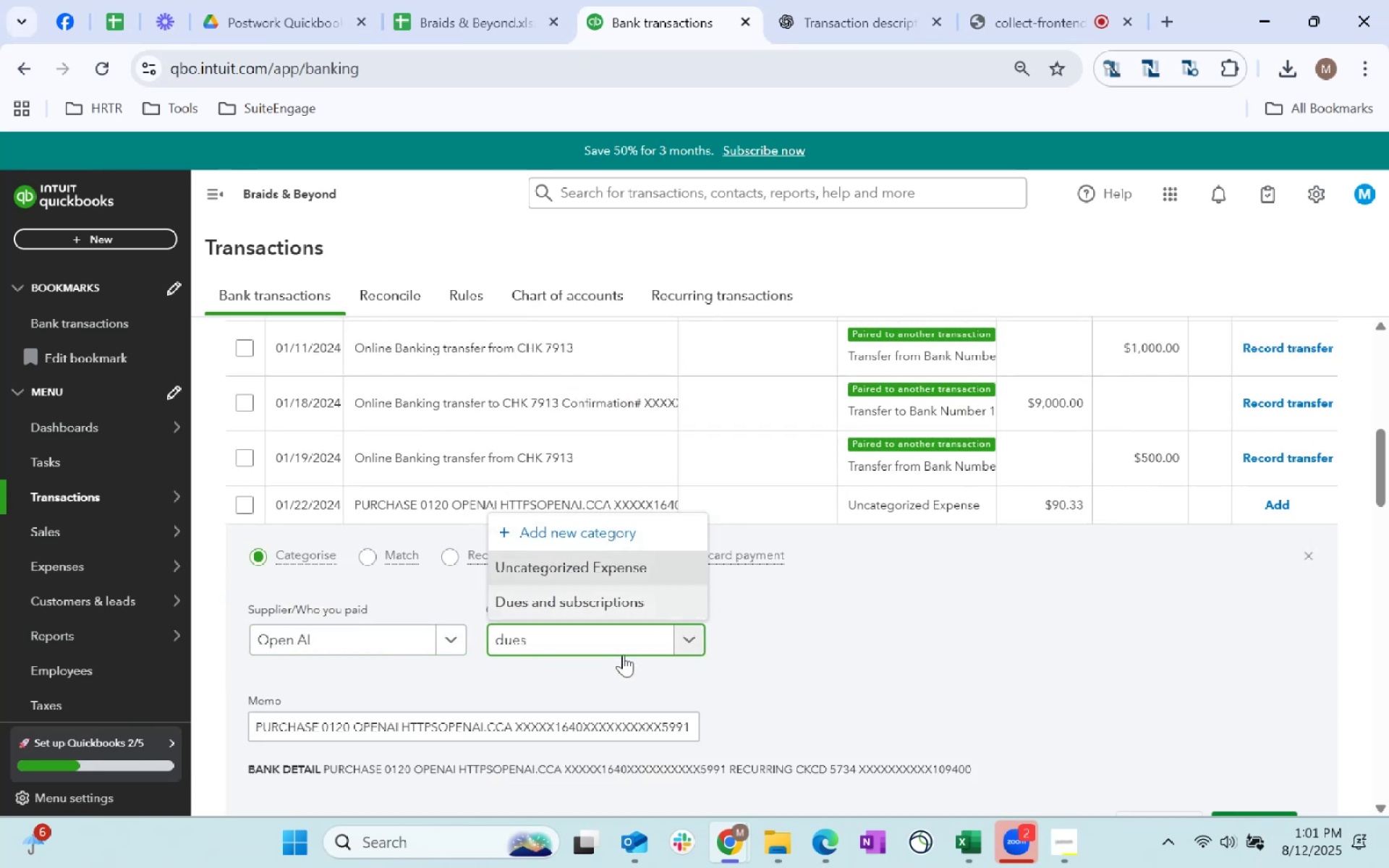 
key(Tab)
 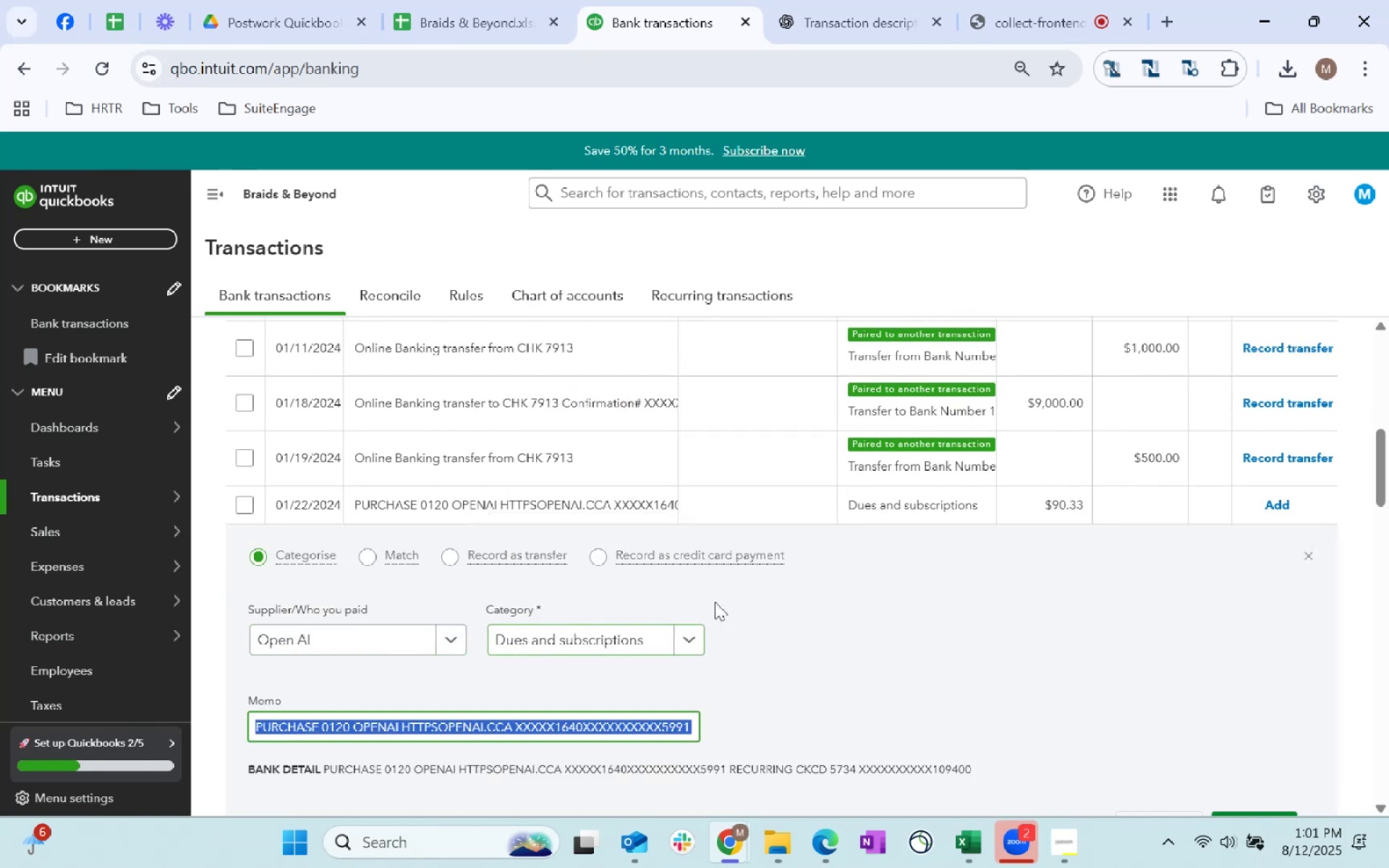 
scroll: coordinate [1123, 587], scroll_direction: down, amount: 1.0
 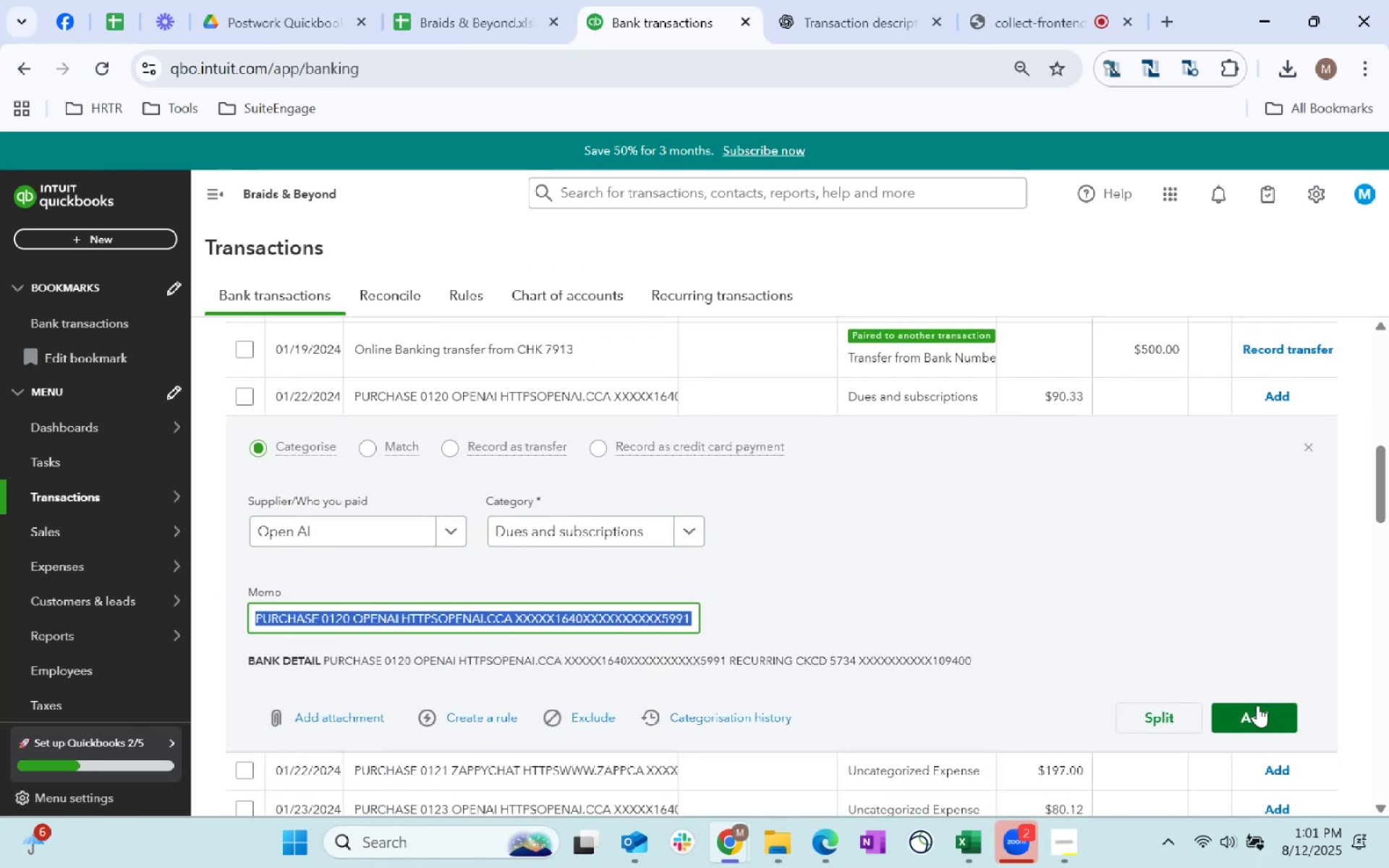 
left_click([1265, 720])
 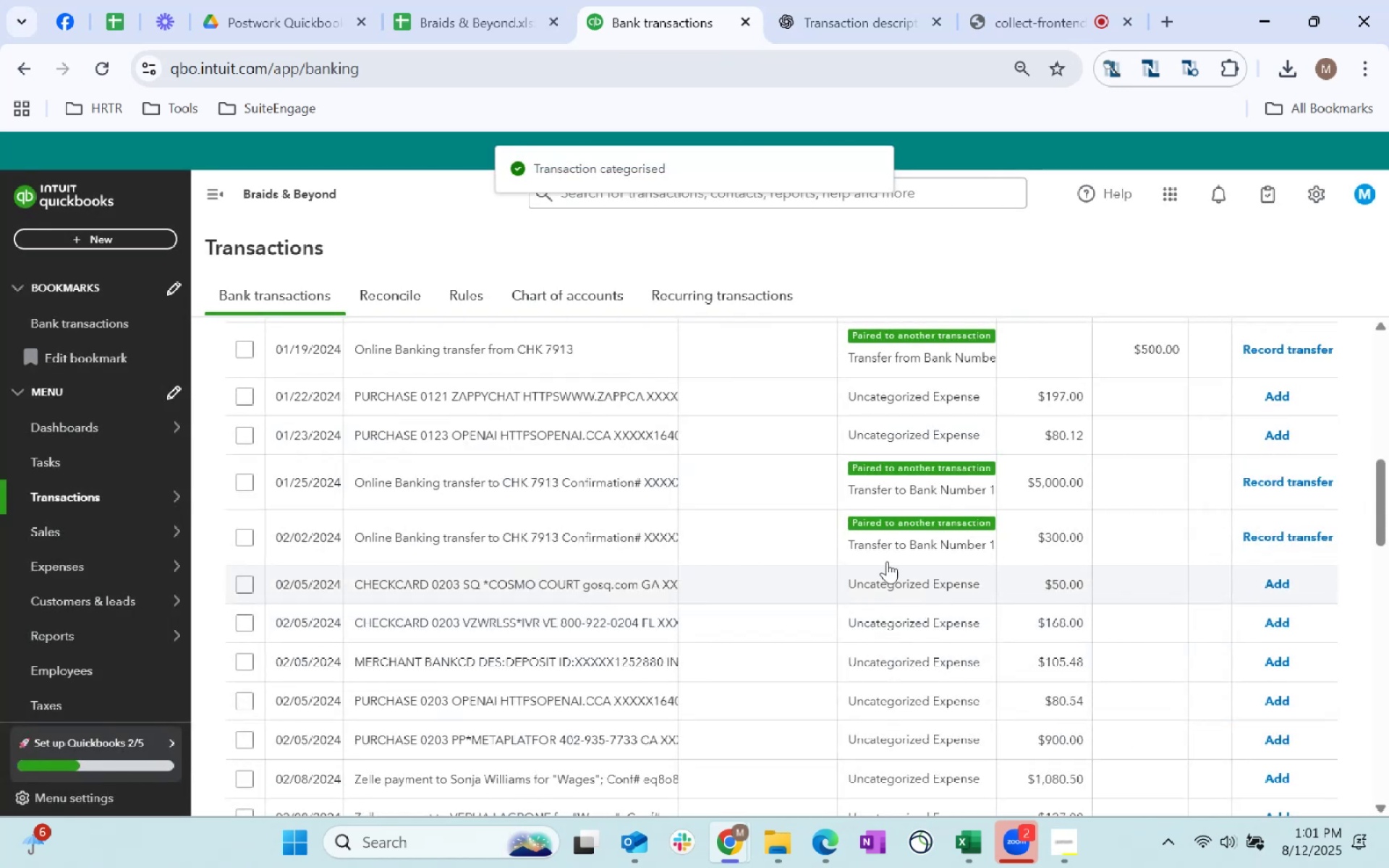 
left_click([749, 408])
 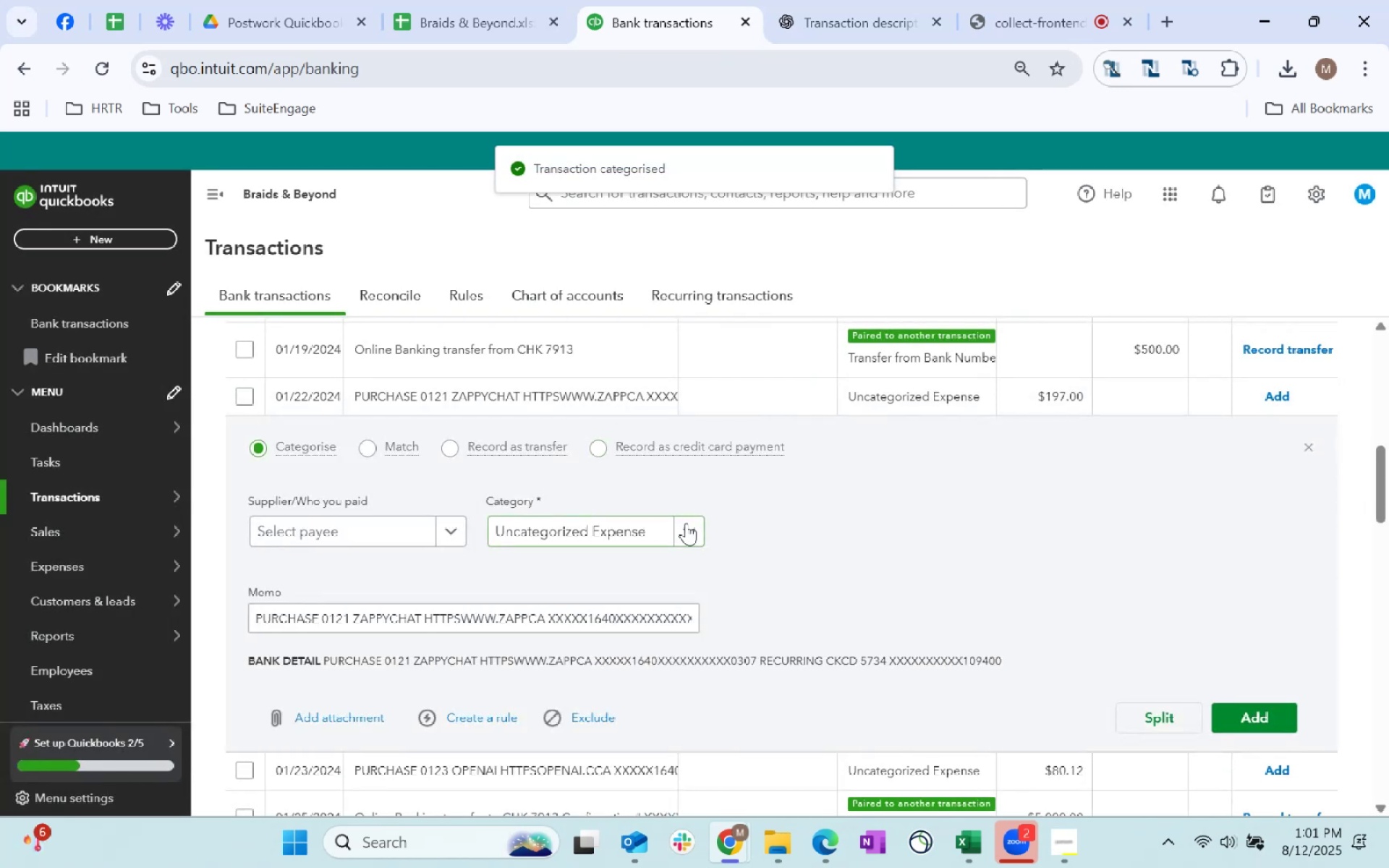 
scroll: coordinate [1200, 528], scroll_direction: up, amount: 15.0
 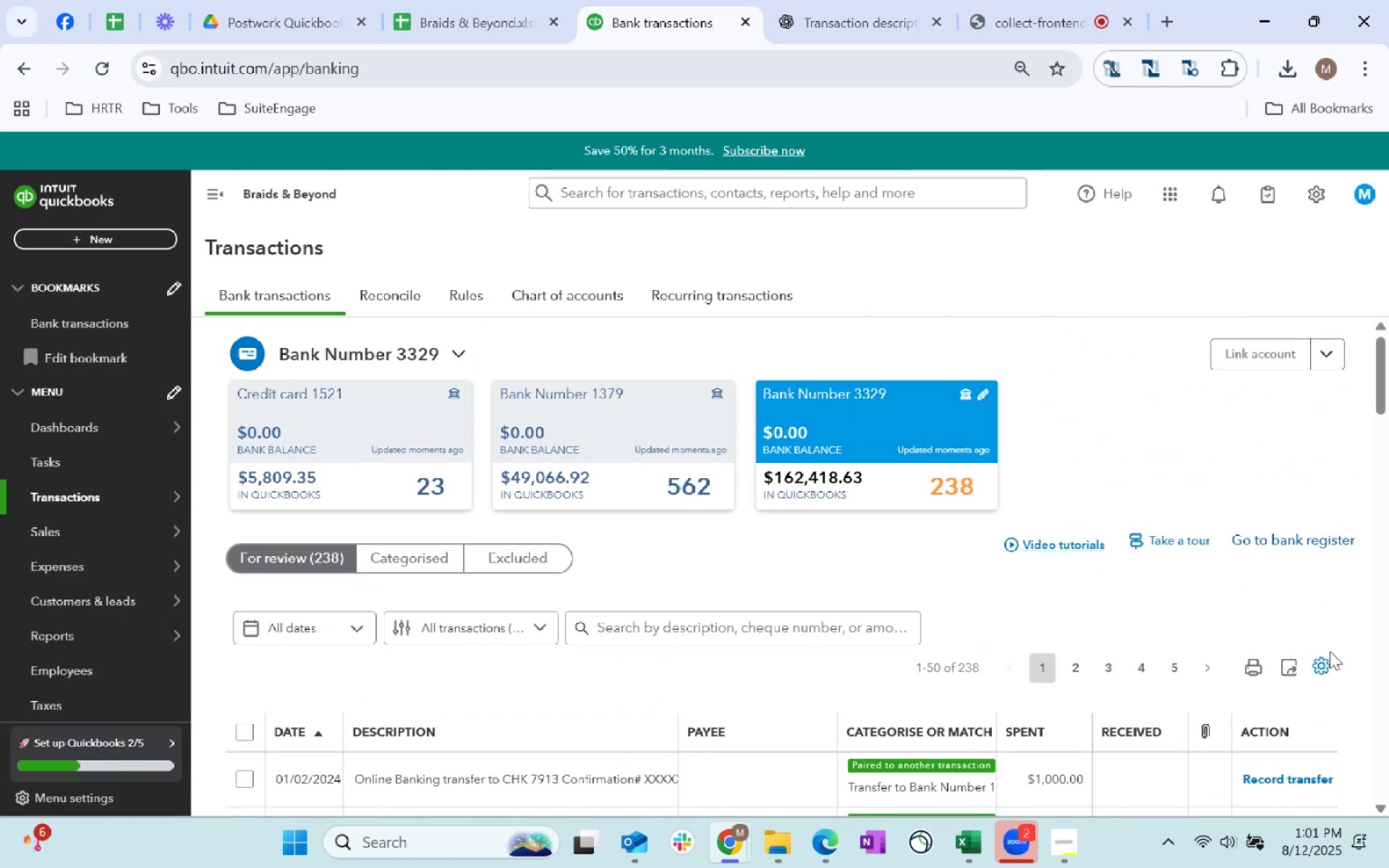 
left_click([1325, 658])
 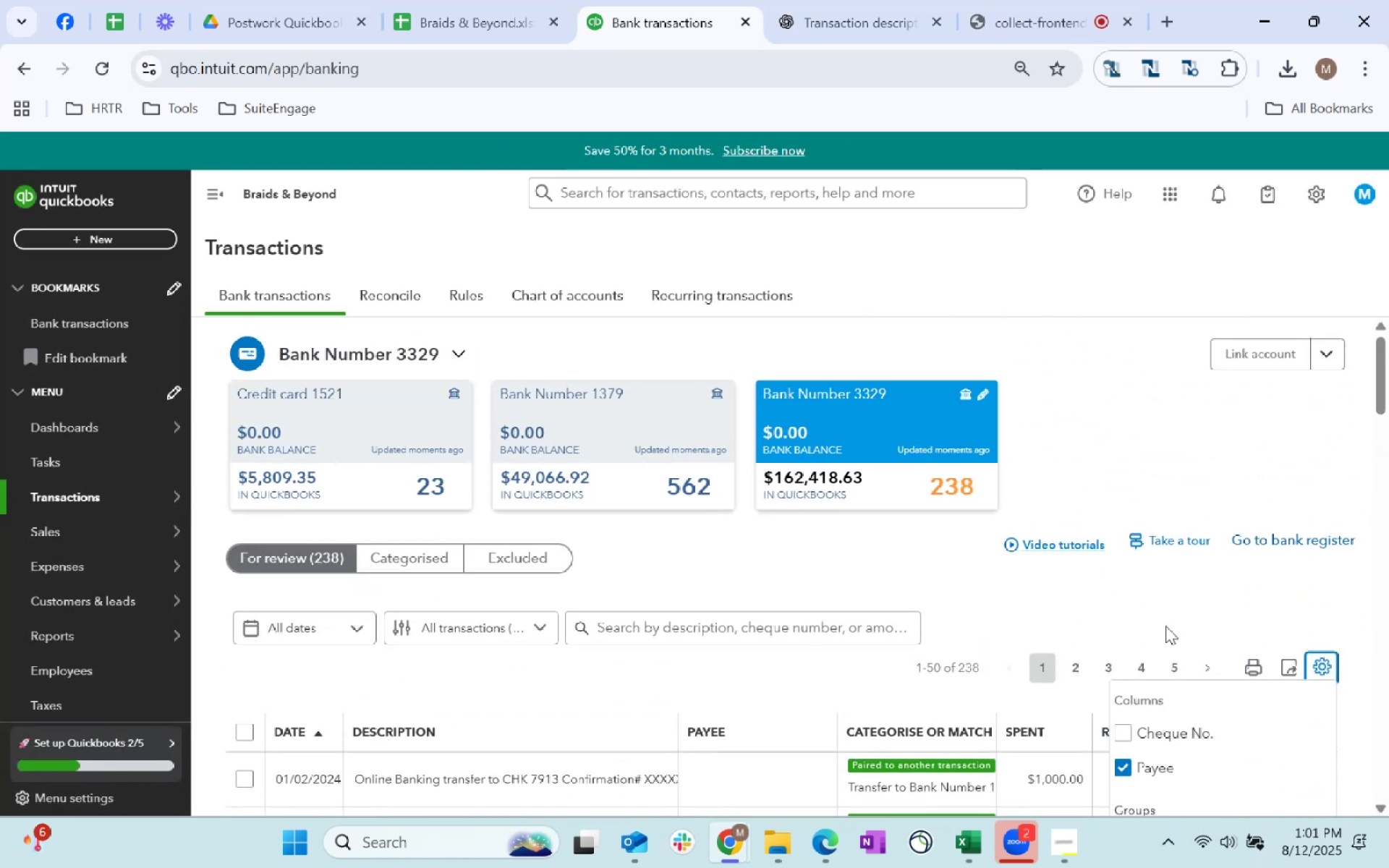 
scroll: coordinate [1219, 553], scroll_direction: down, amount: 5.0
 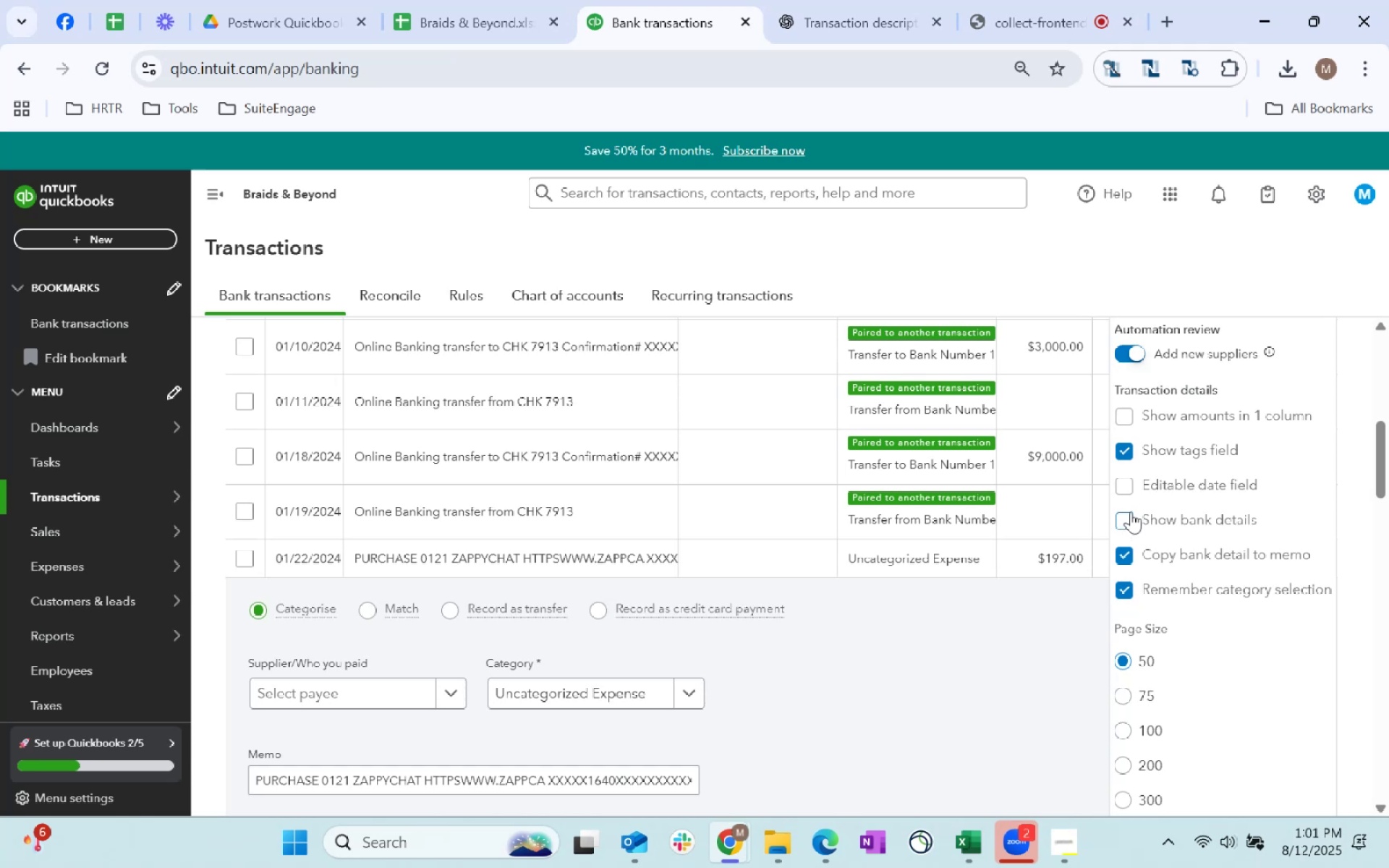 
wait(9.32)
 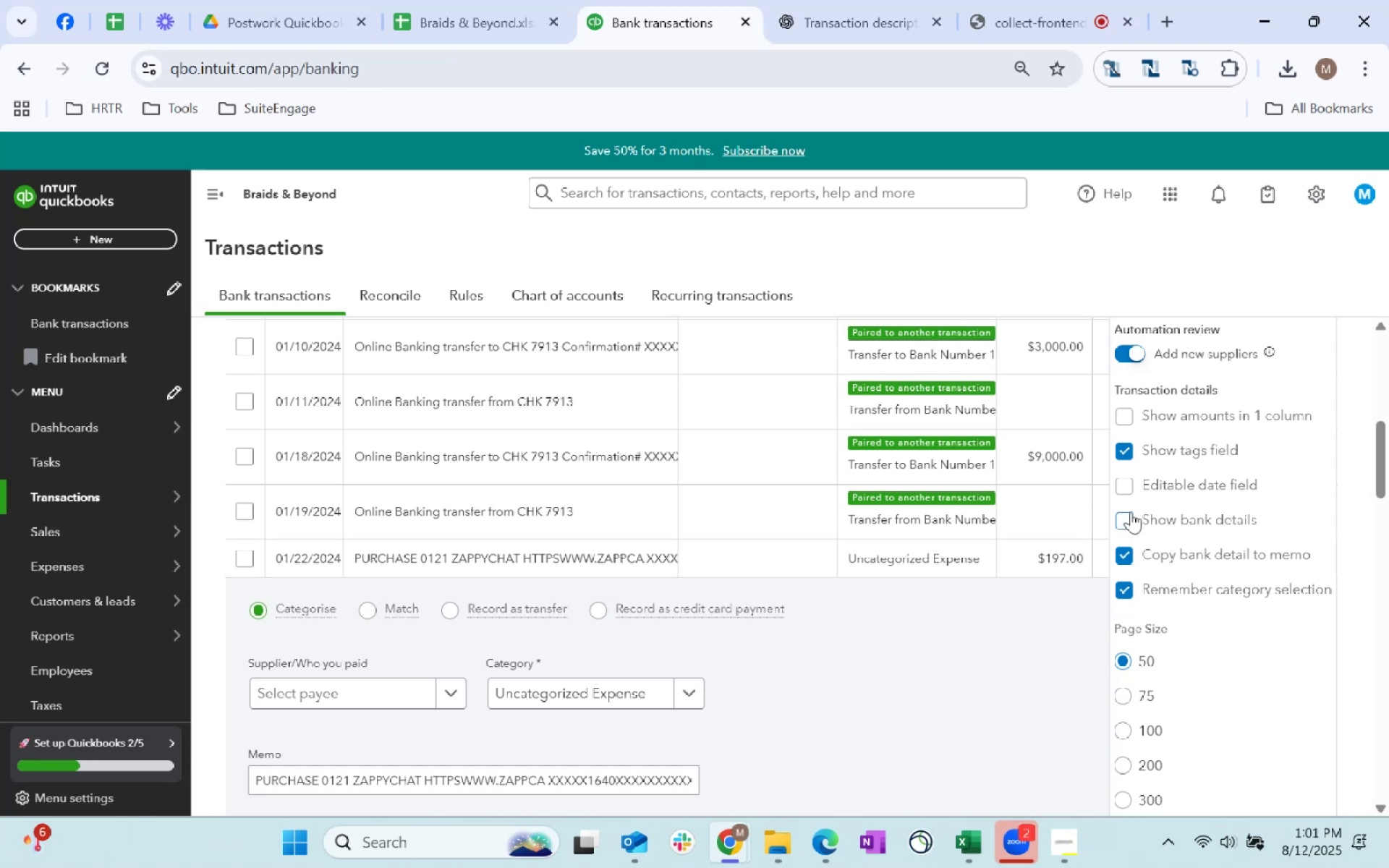 
left_click([1128, 425])
 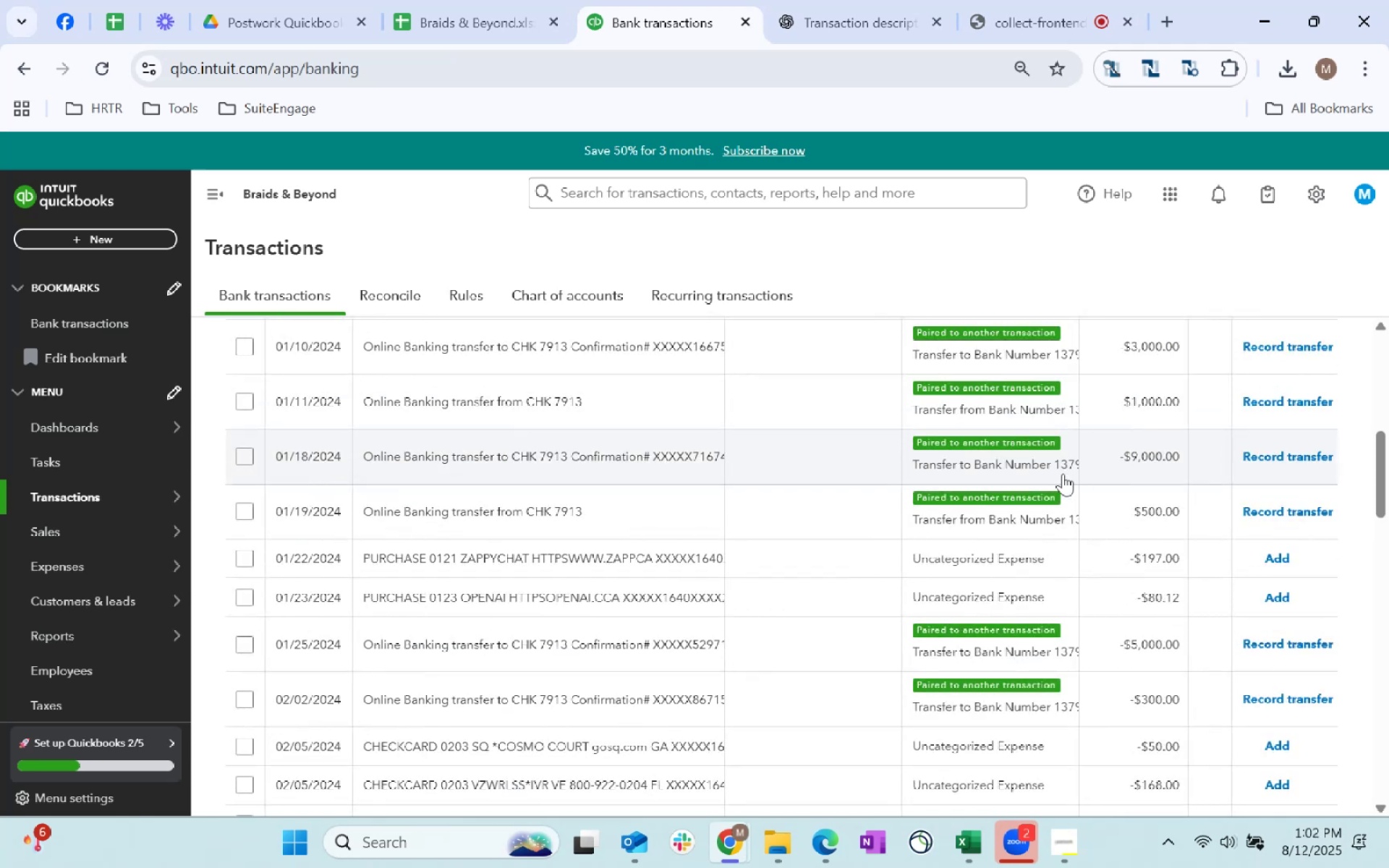 
scroll: coordinate [1063, 595], scroll_direction: up, amount: 2.0
 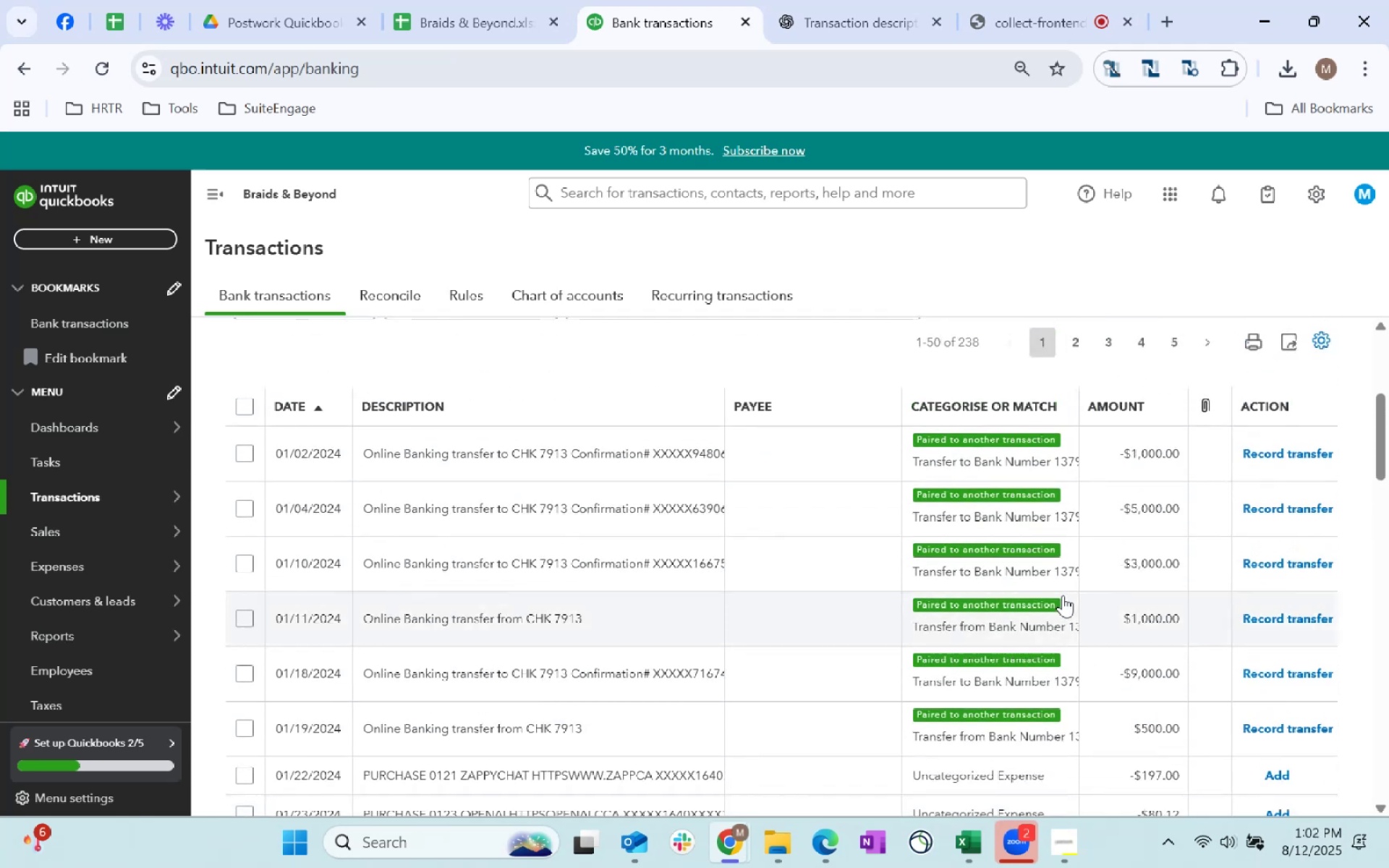 
scroll: coordinate [1063, 595], scroll_direction: down, amount: 2.0
 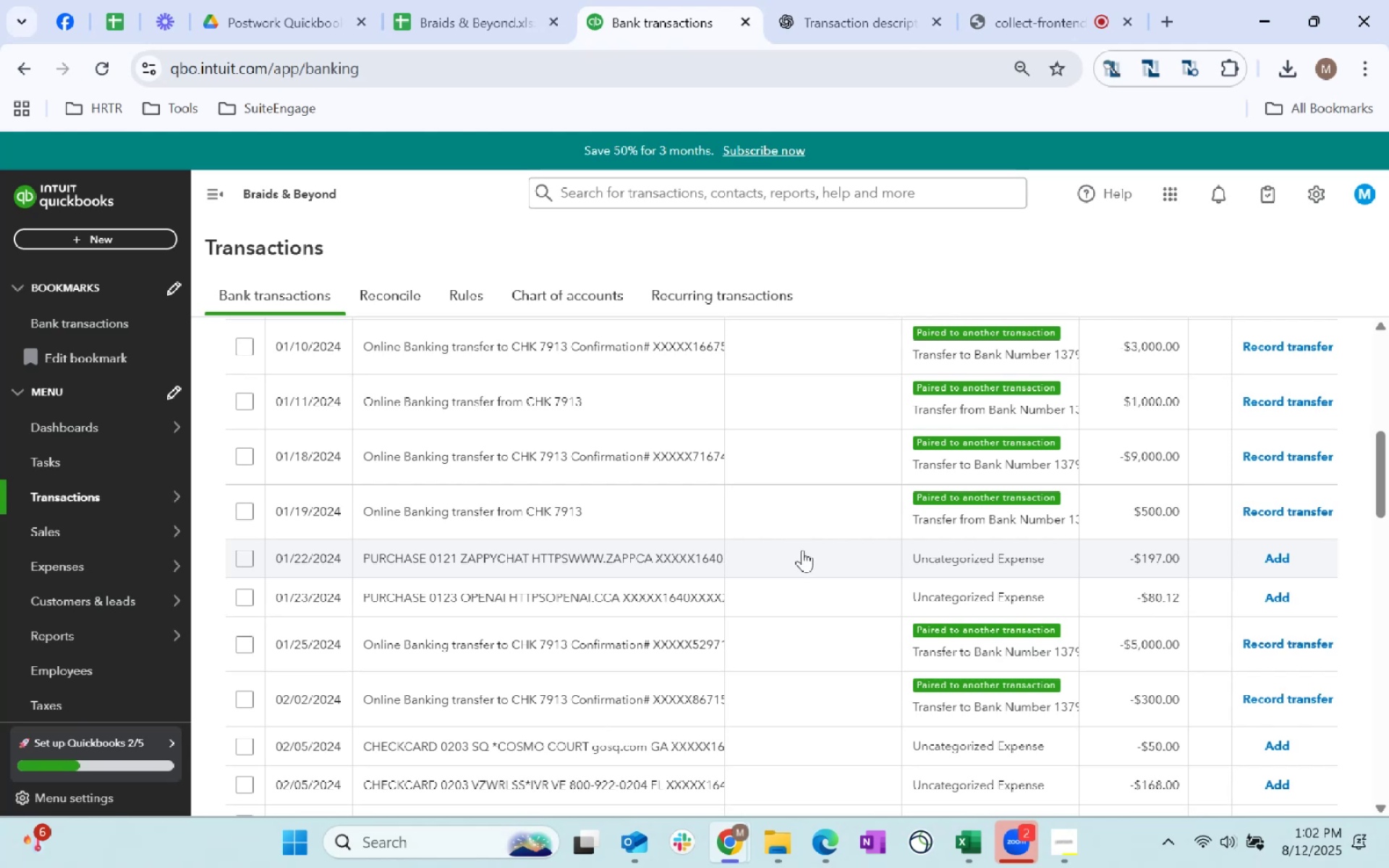 
left_click([824, 553])
 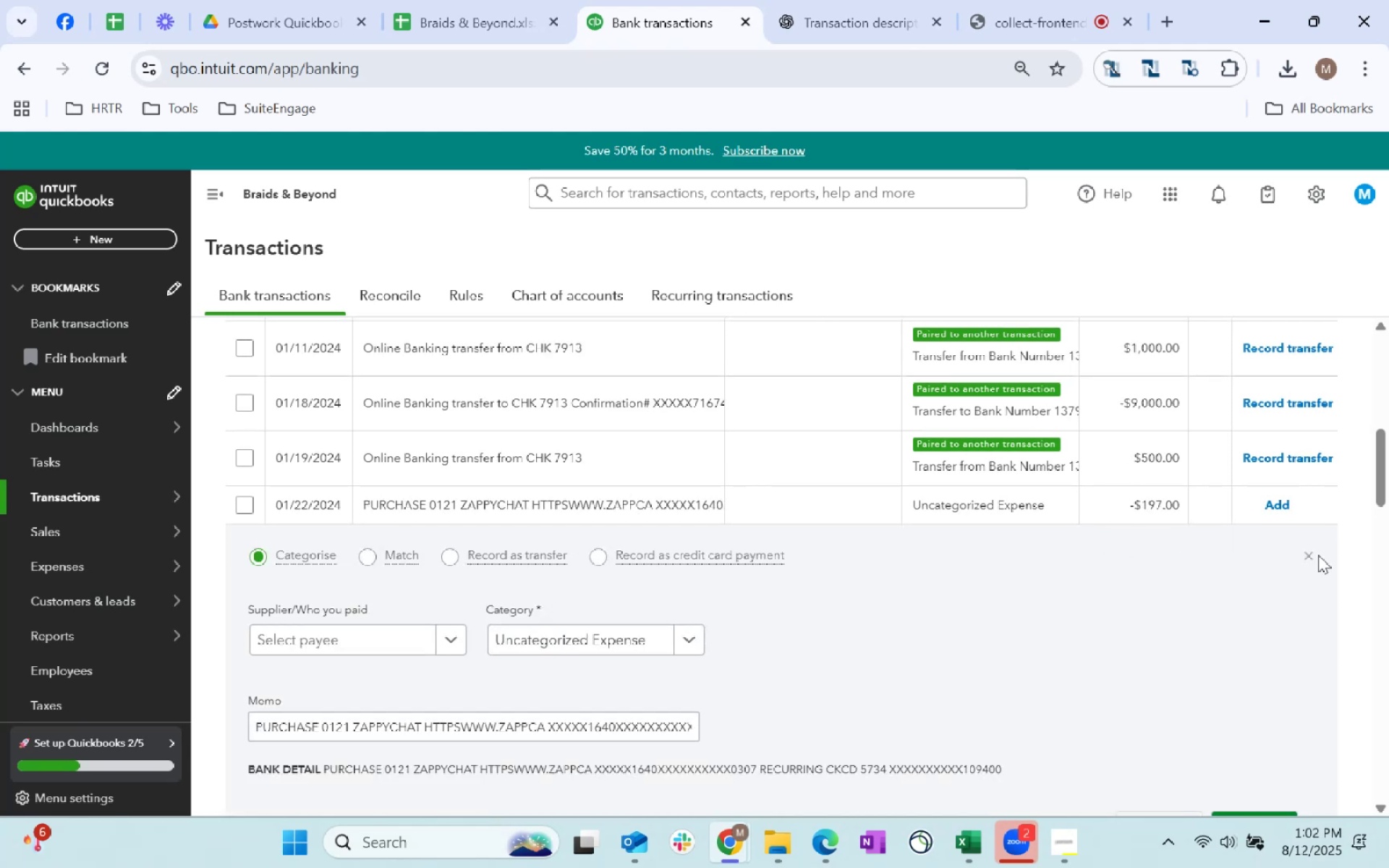 
left_click([1307, 548])
 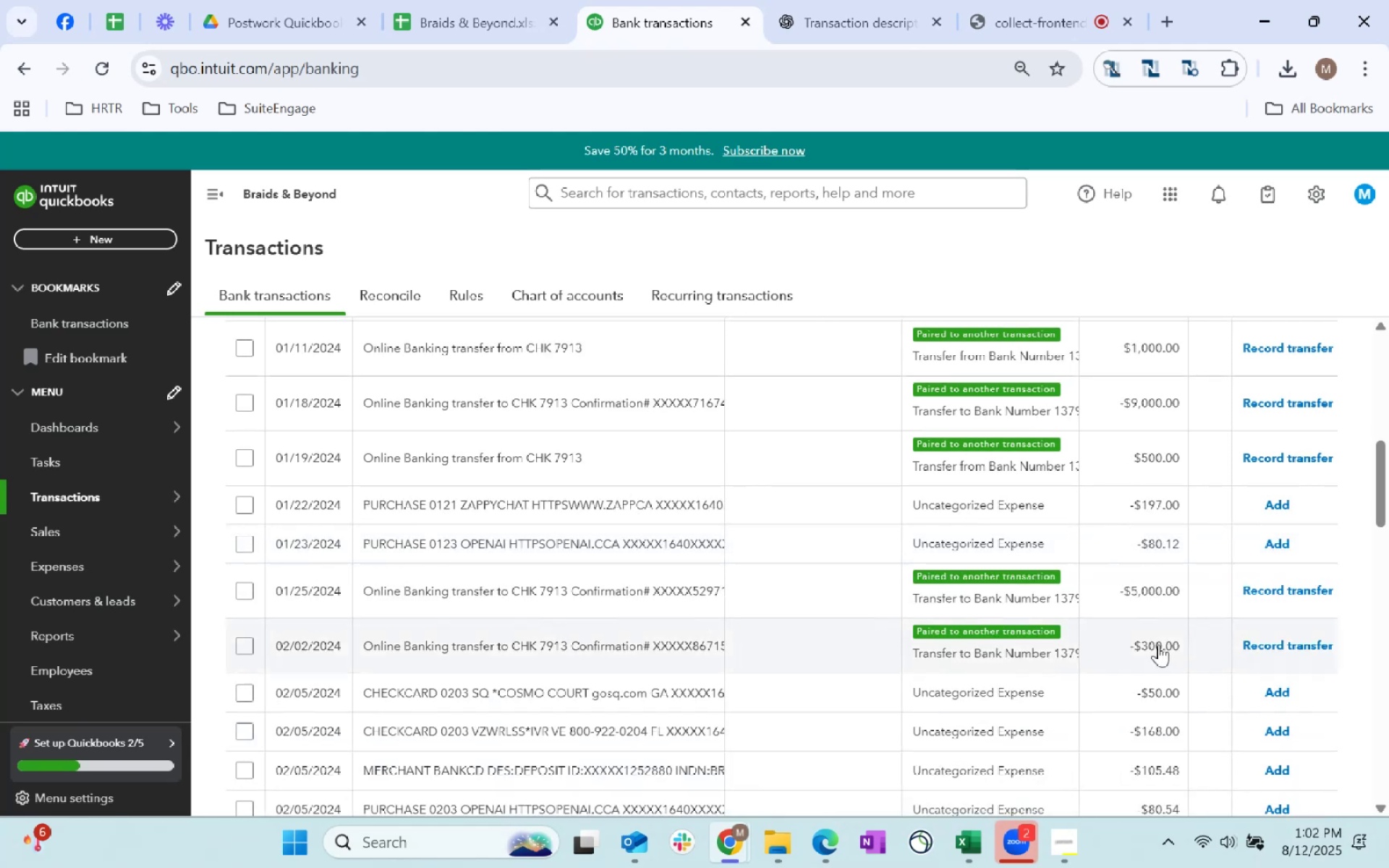 
scroll: coordinate [1016, 559], scroll_direction: up, amount: 5.0
 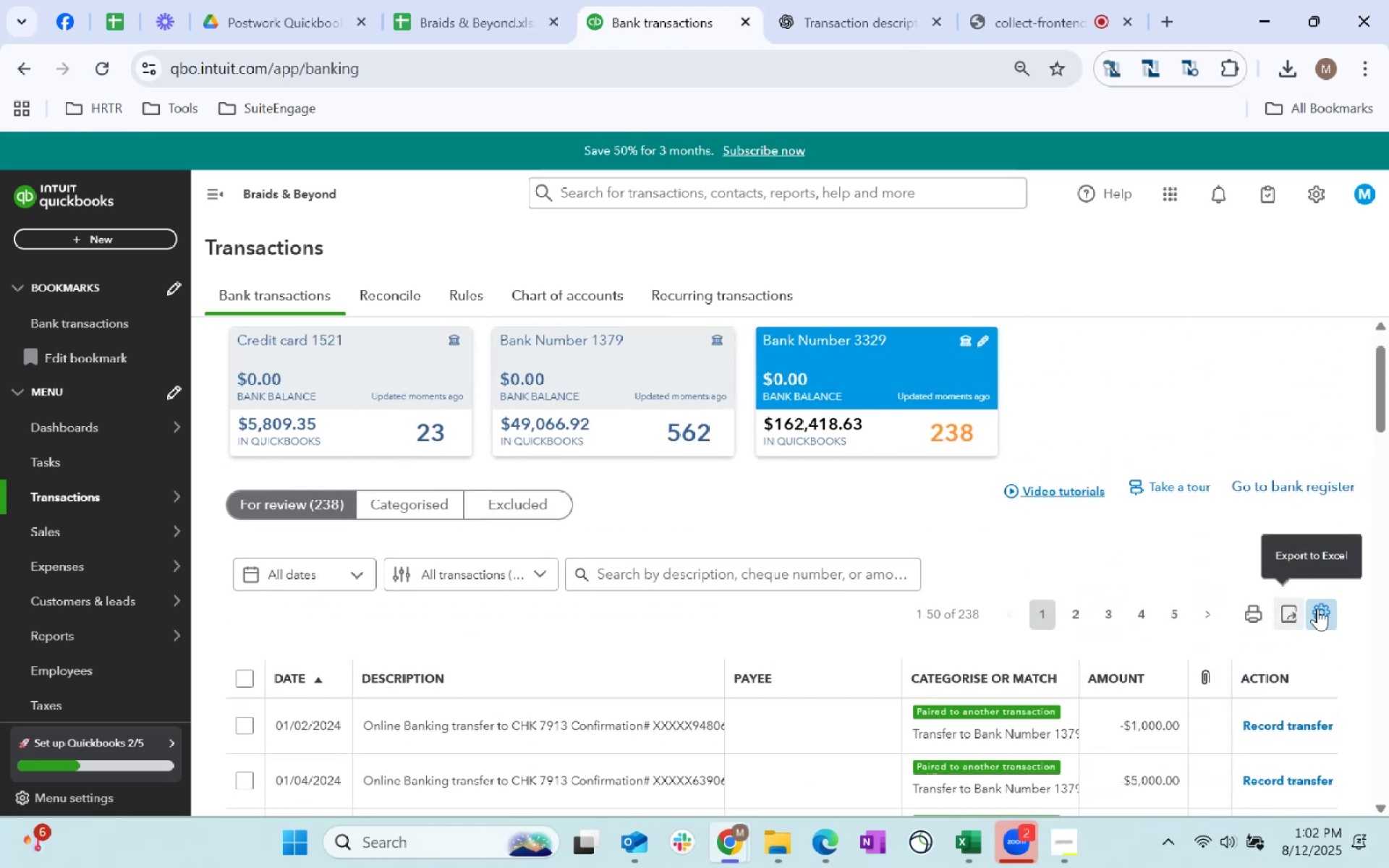 
left_click([1317, 608])
 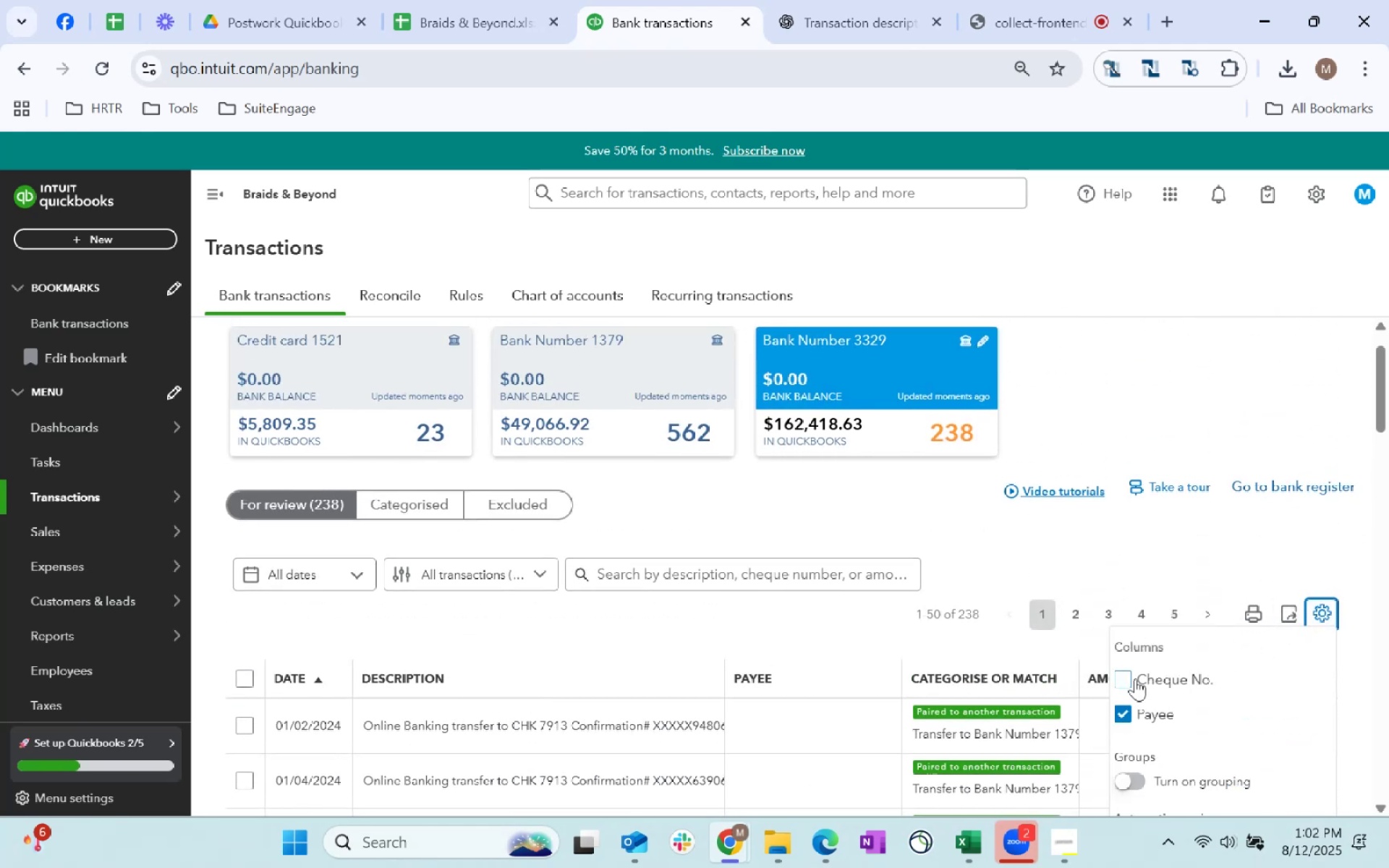 
scroll: coordinate [1235, 656], scroll_direction: down, amount: 2.0
 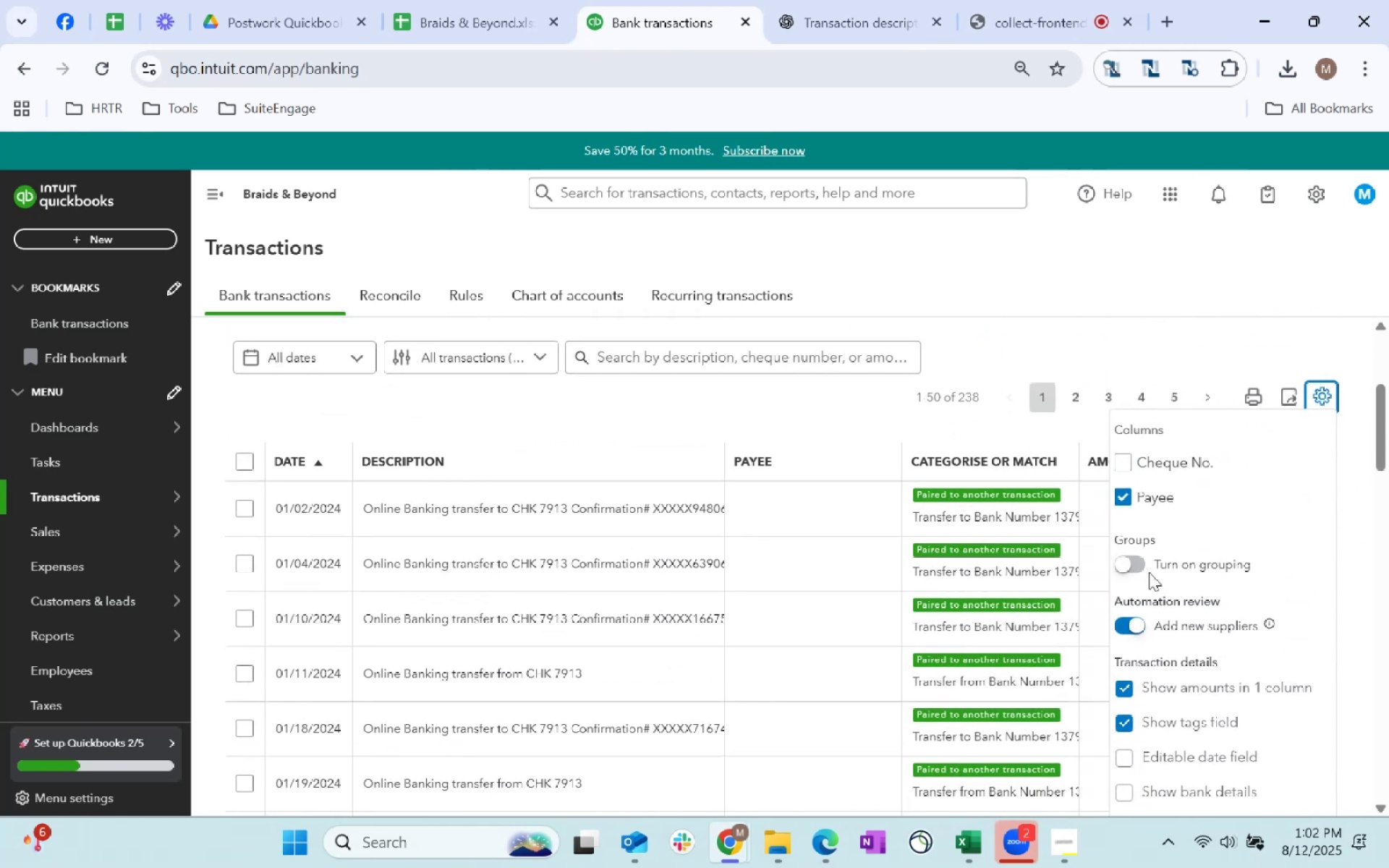 
left_click([1141, 563])
 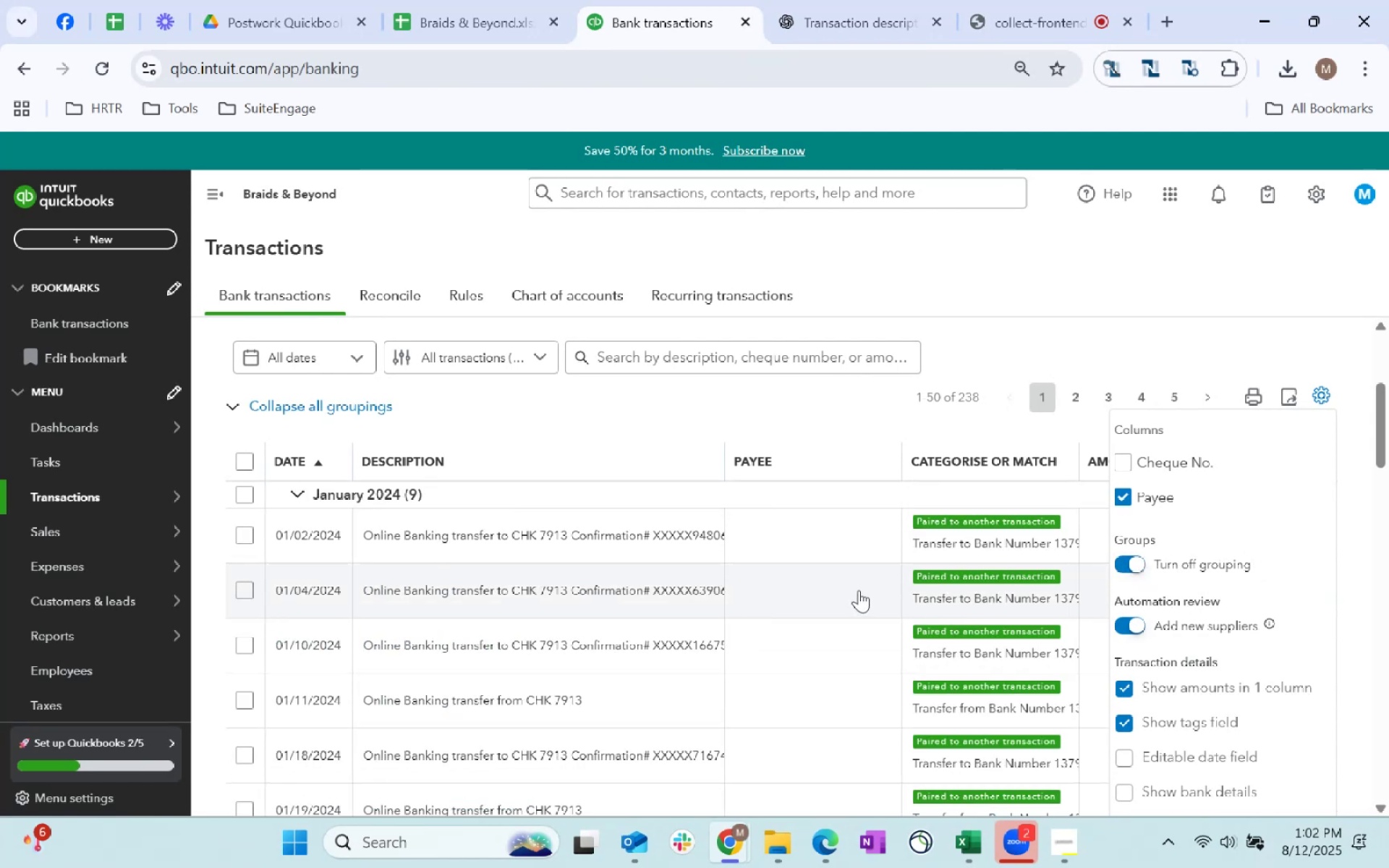 
scroll: coordinate [859, 592], scroll_direction: down, amount: 3.0
 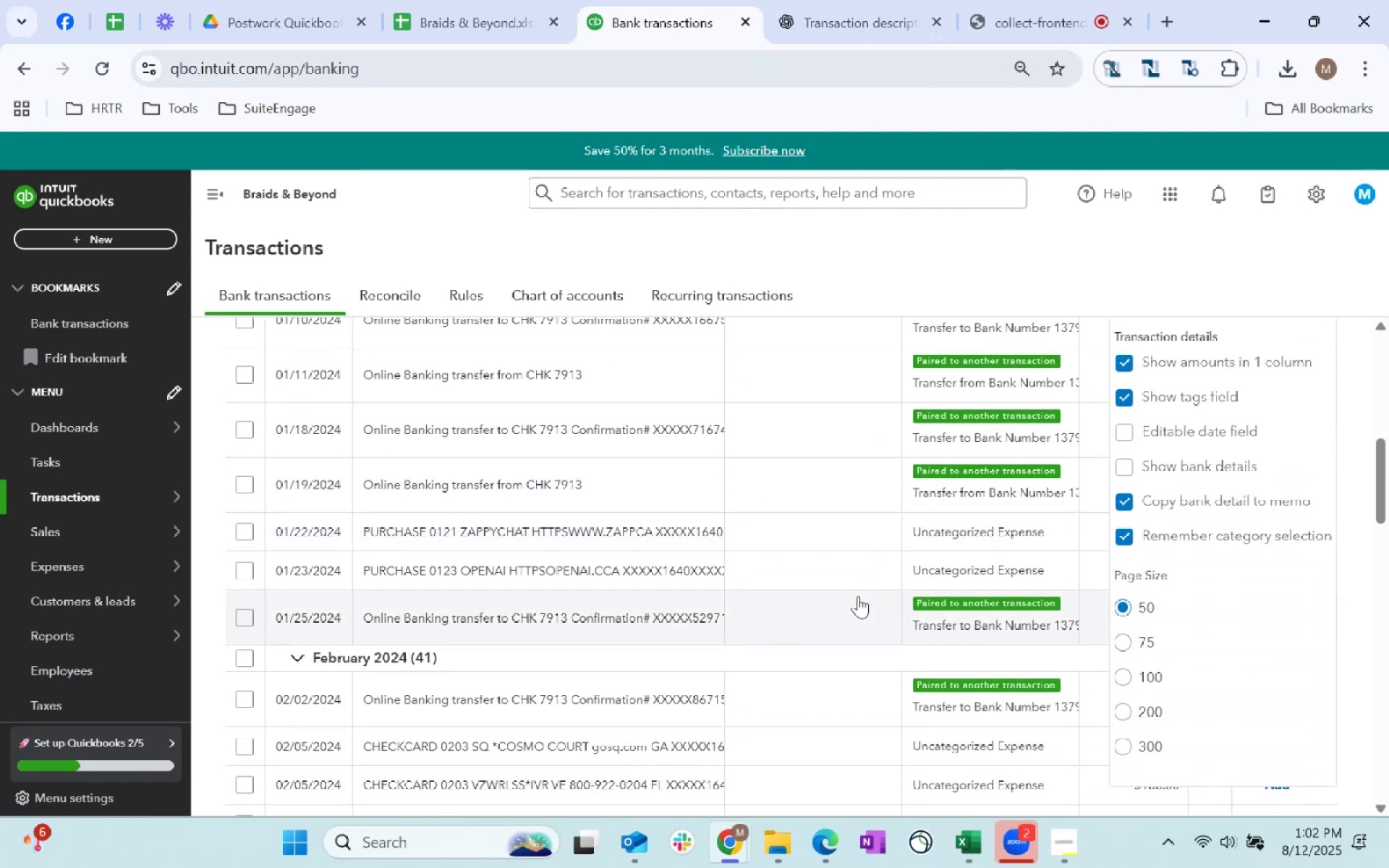 
scroll: coordinate [858, 596], scroll_direction: up, amount: 2.0
 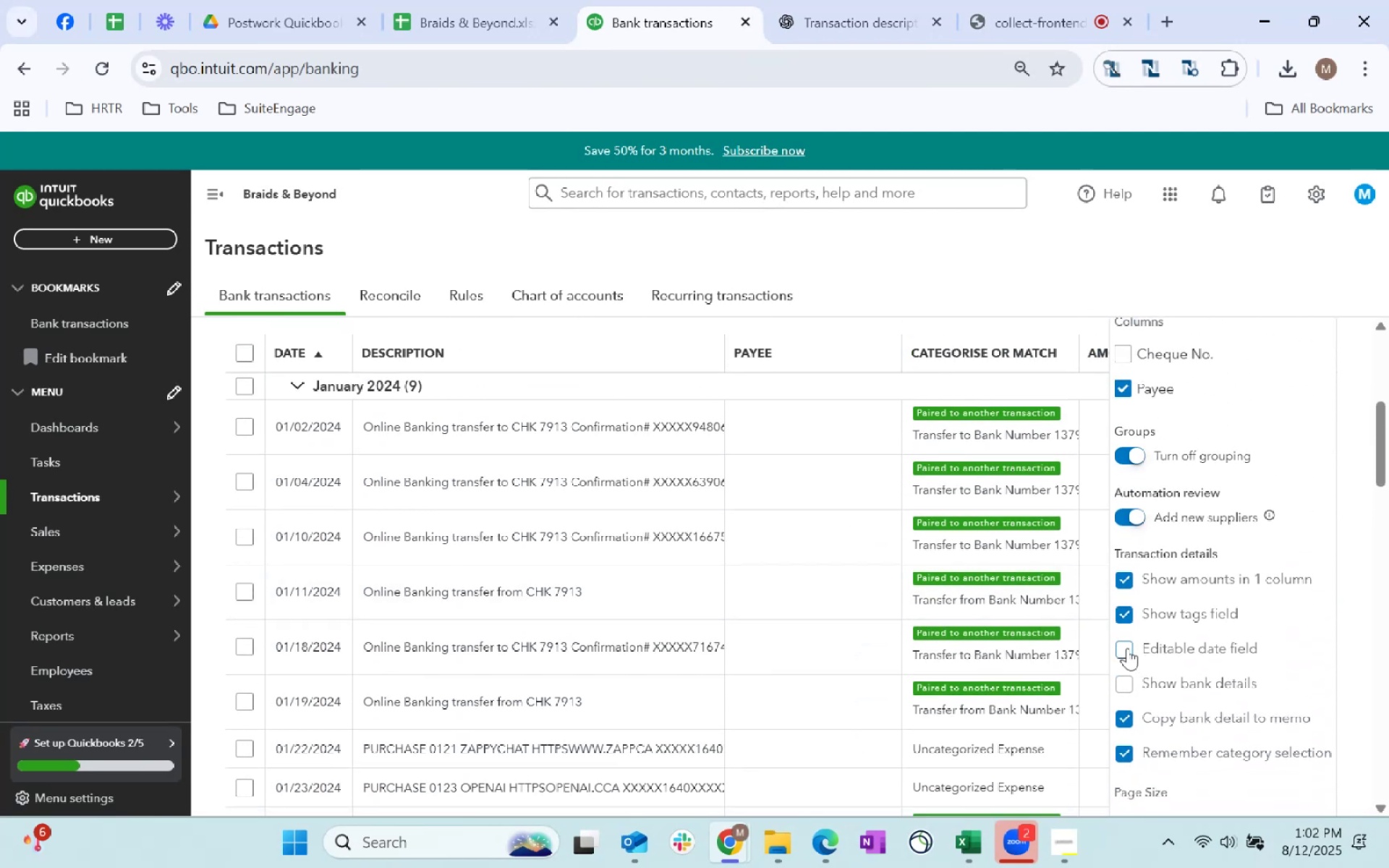 
left_click([1126, 617])
 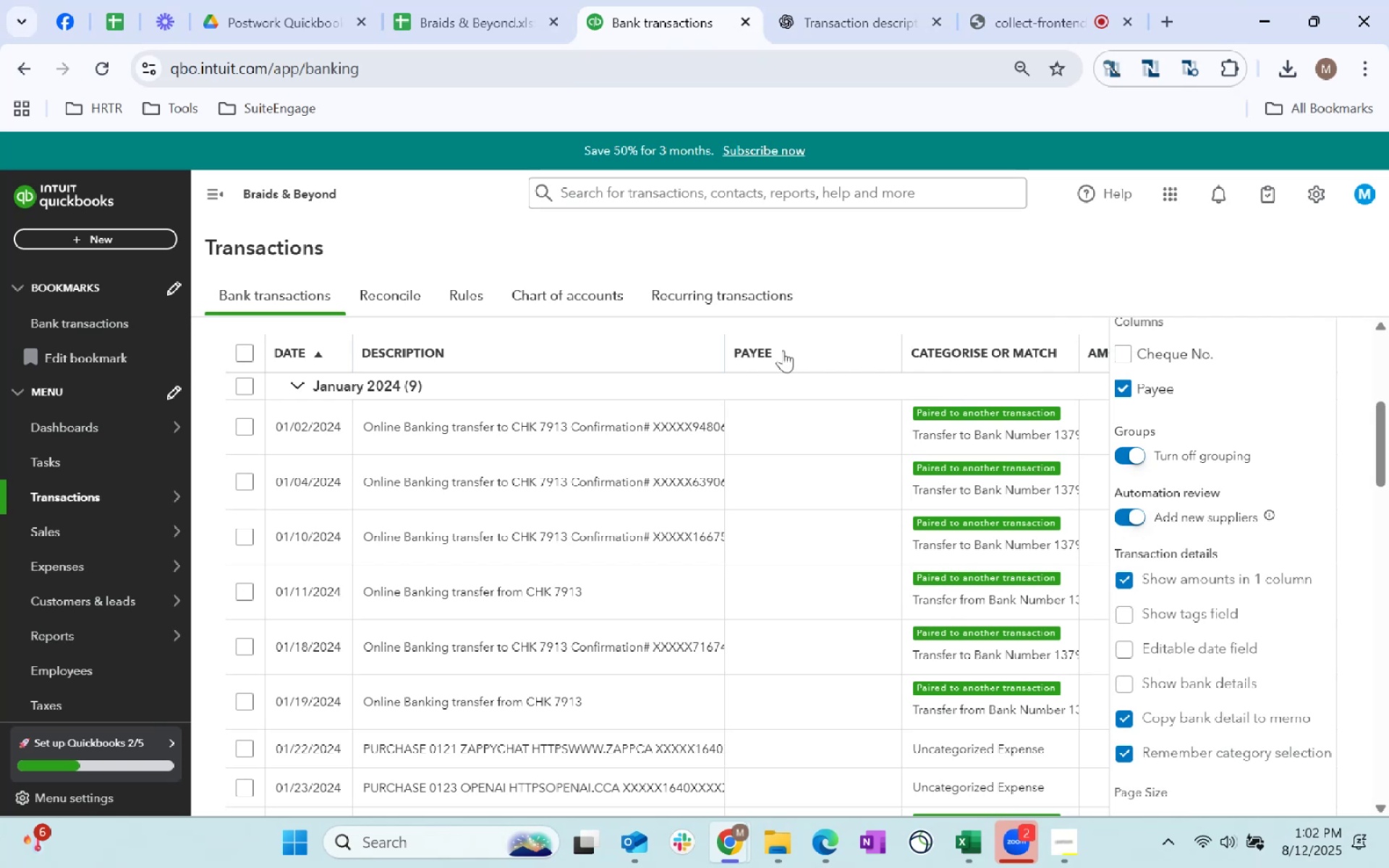 
left_click([1033, 261])
 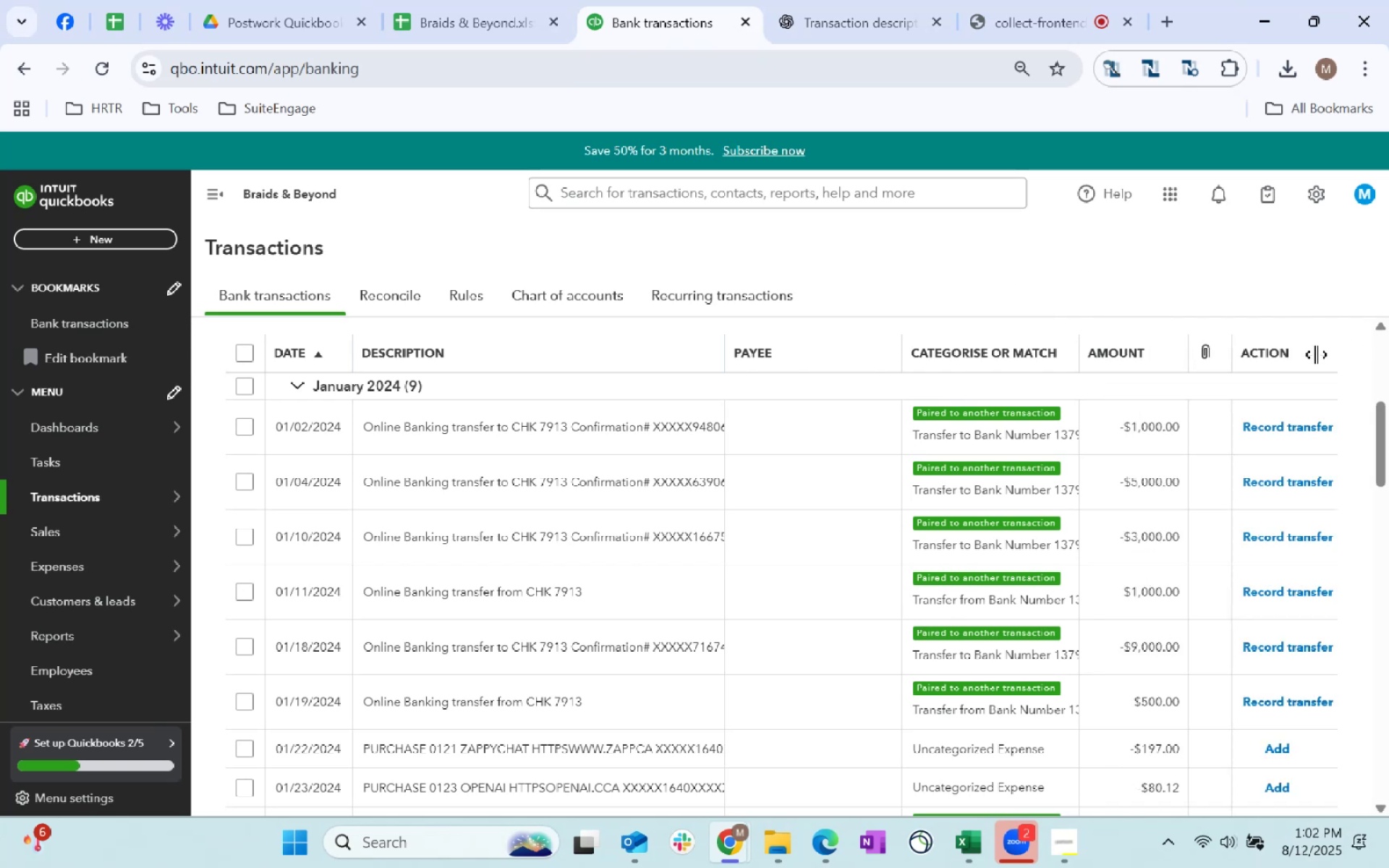 
scroll: coordinate [1261, 508], scroll_direction: up, amount: 1.0
 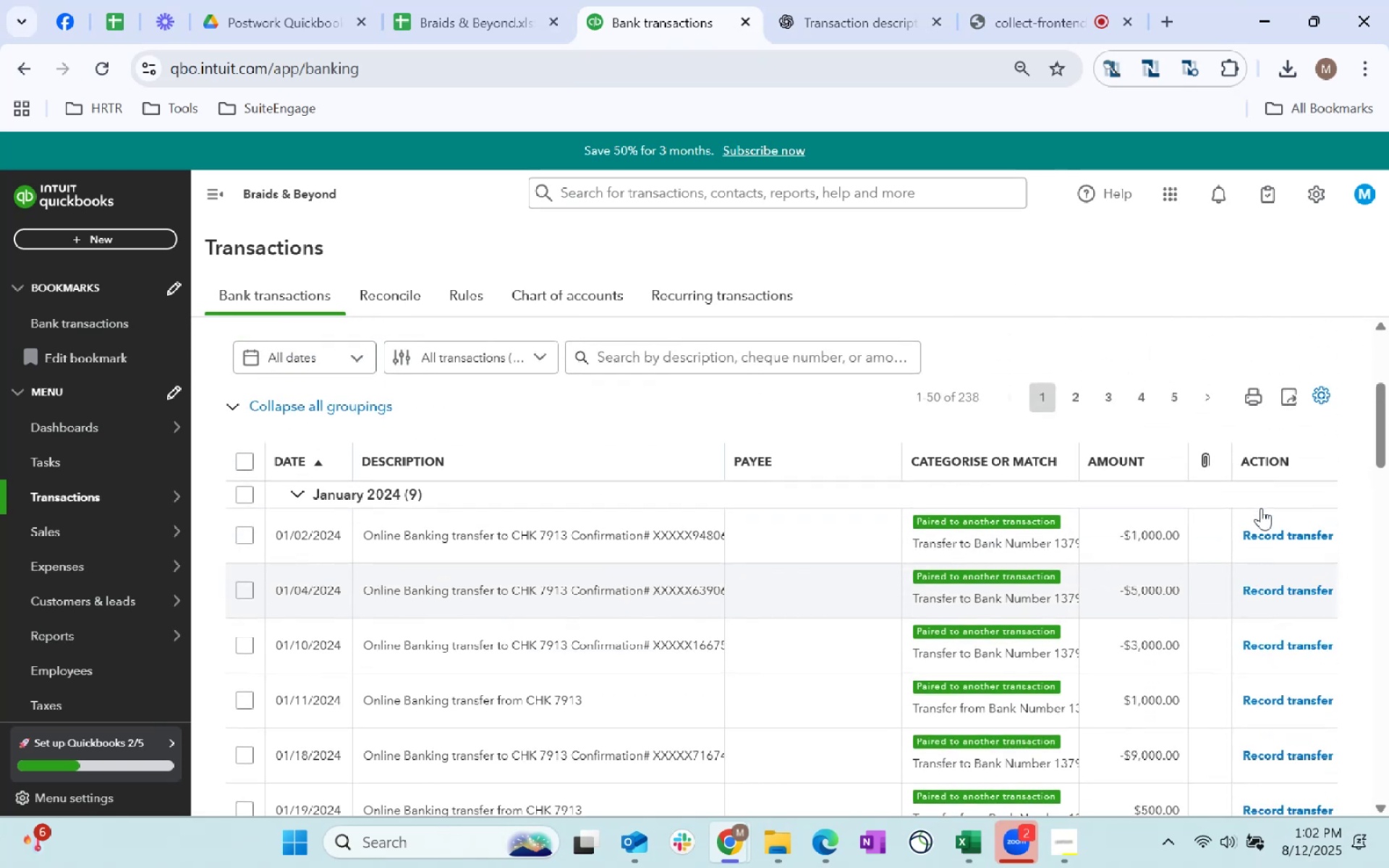 
scroll: coordinate [859, 736], scroll_direction: down, amount: 2.0
 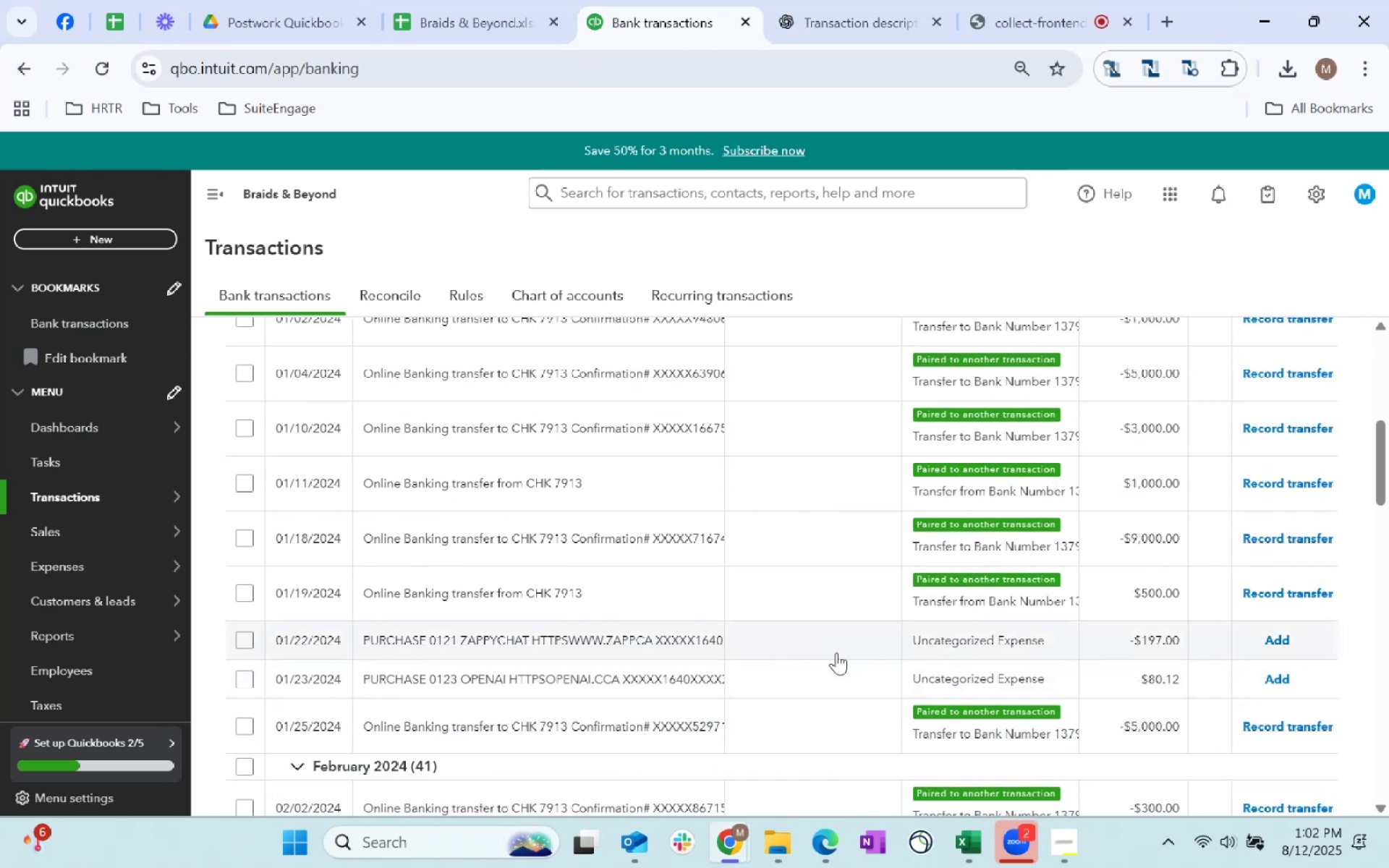 
left_click([832, 649])
 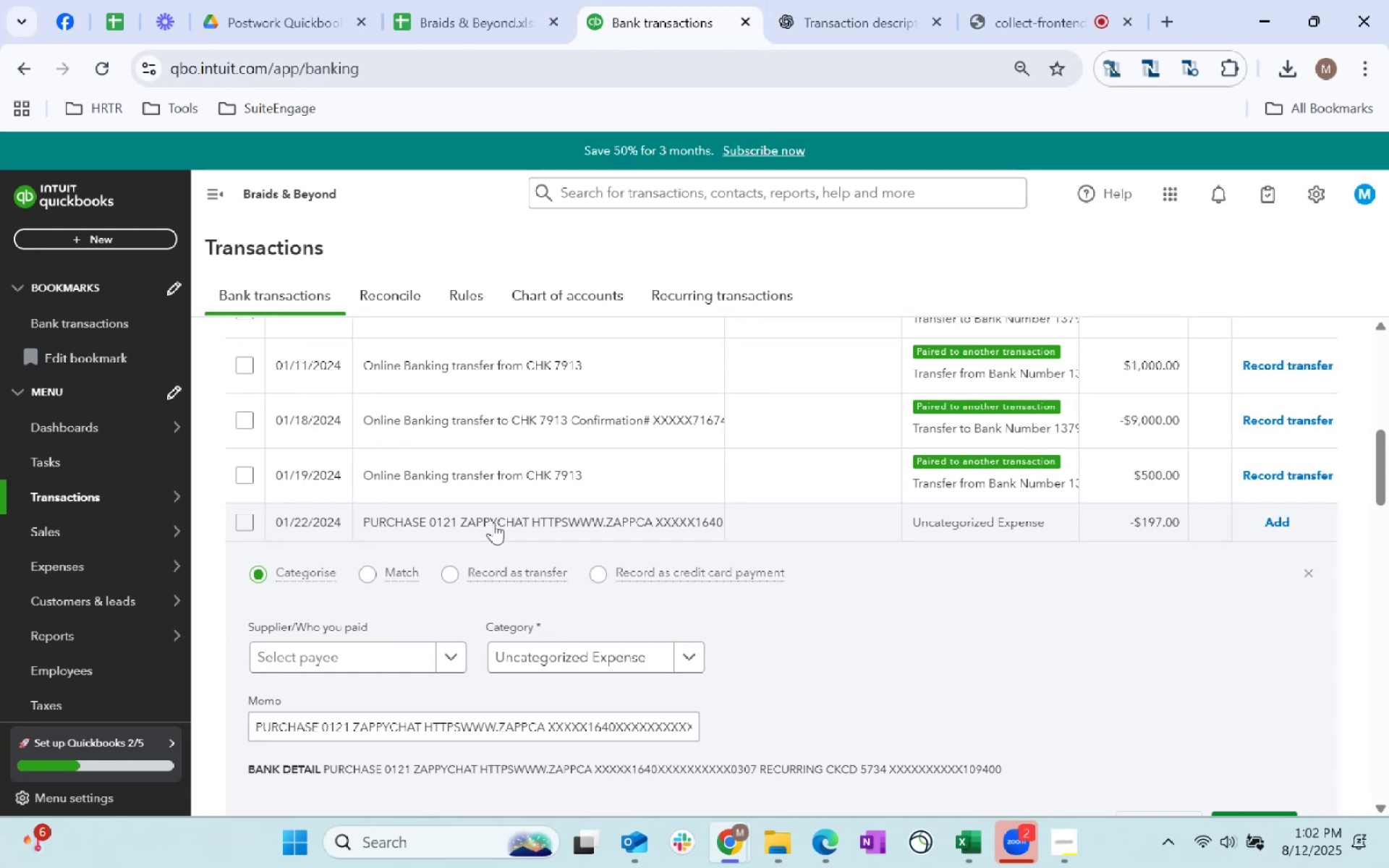 
wait(11.4)
 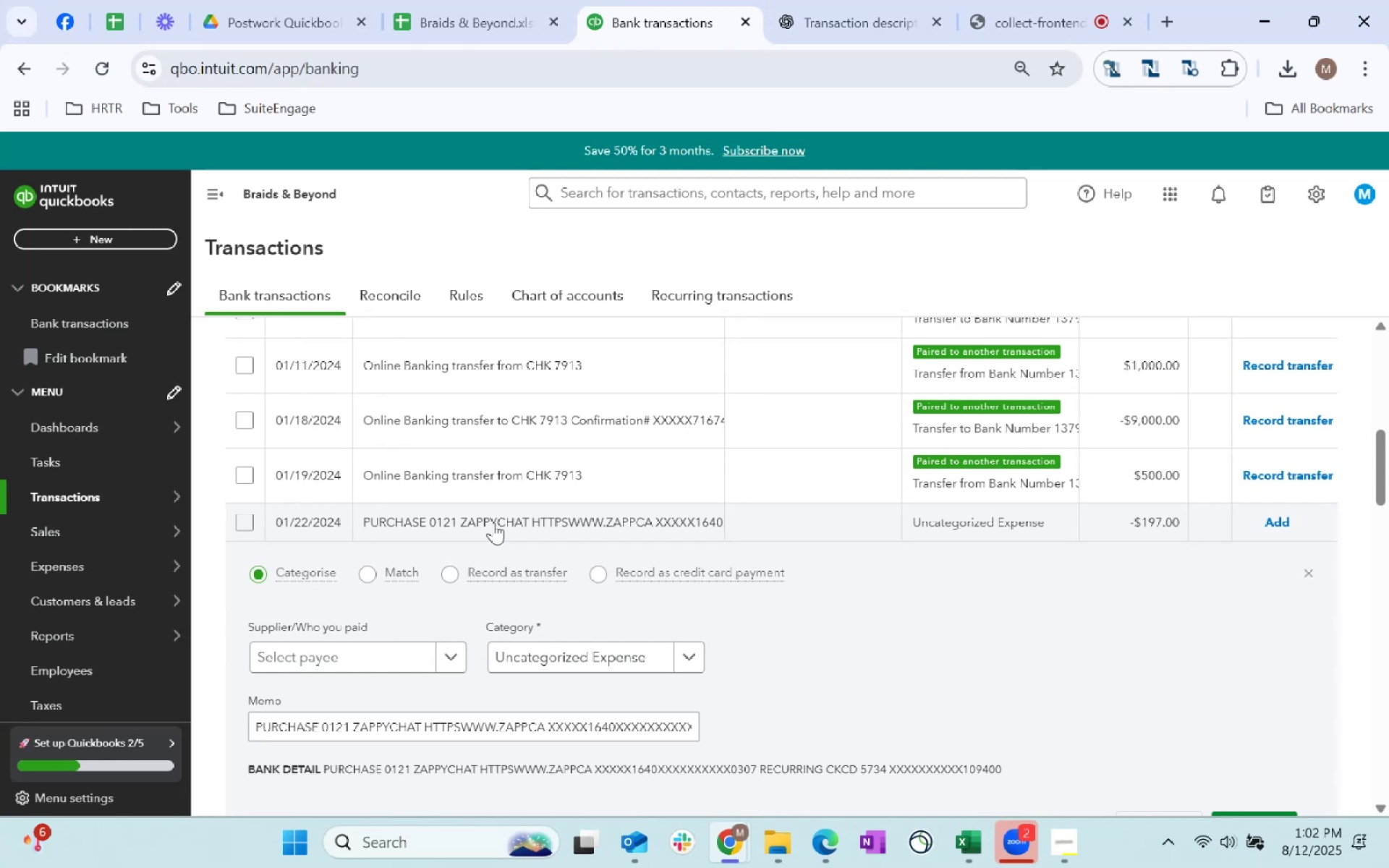 
scroll: coordinate [1061, 514], scroll_direction: up, amount: 4.0
 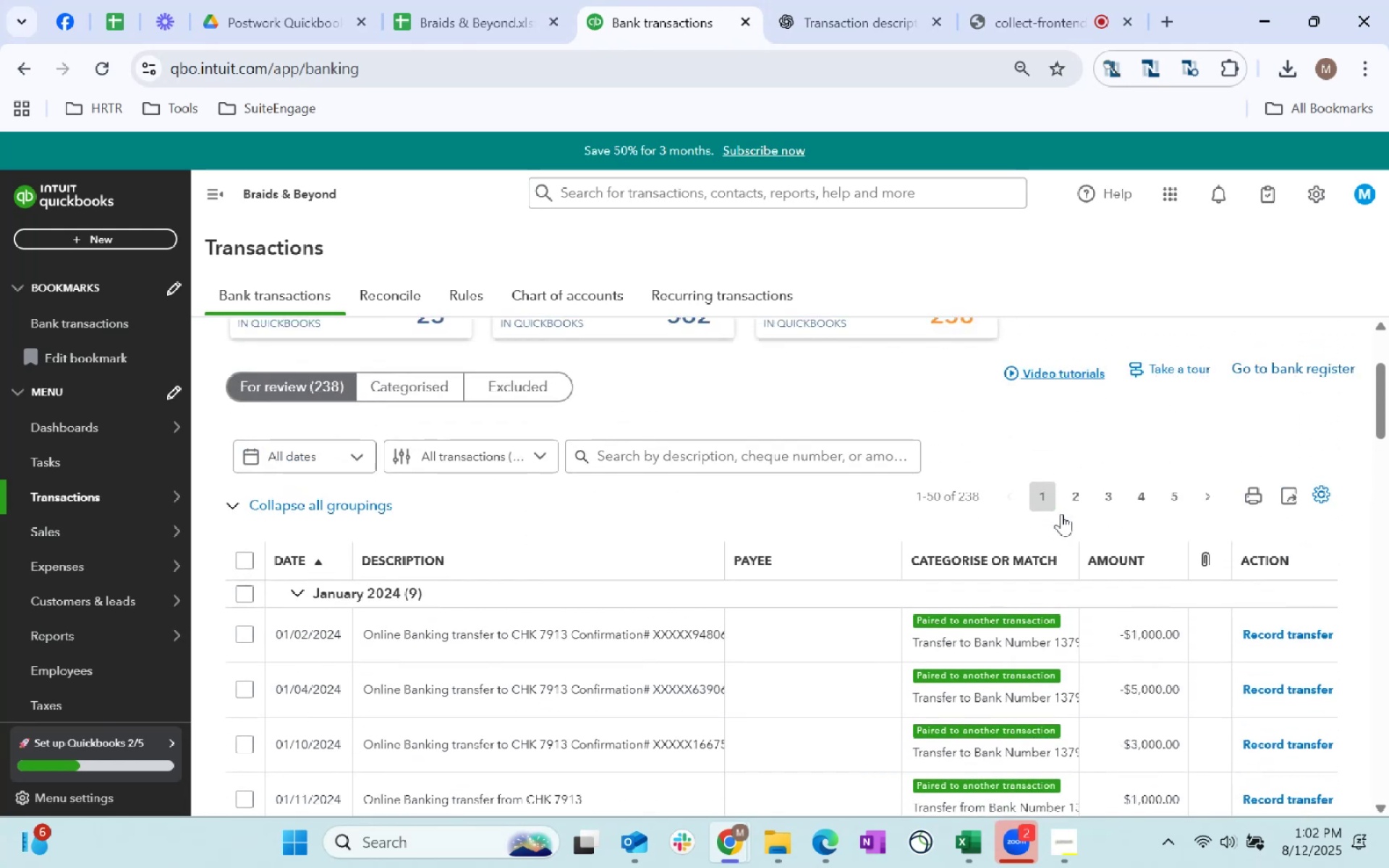 
scroll: coordinate [1061, 514], scroll_direction: down, amount: 1.0
 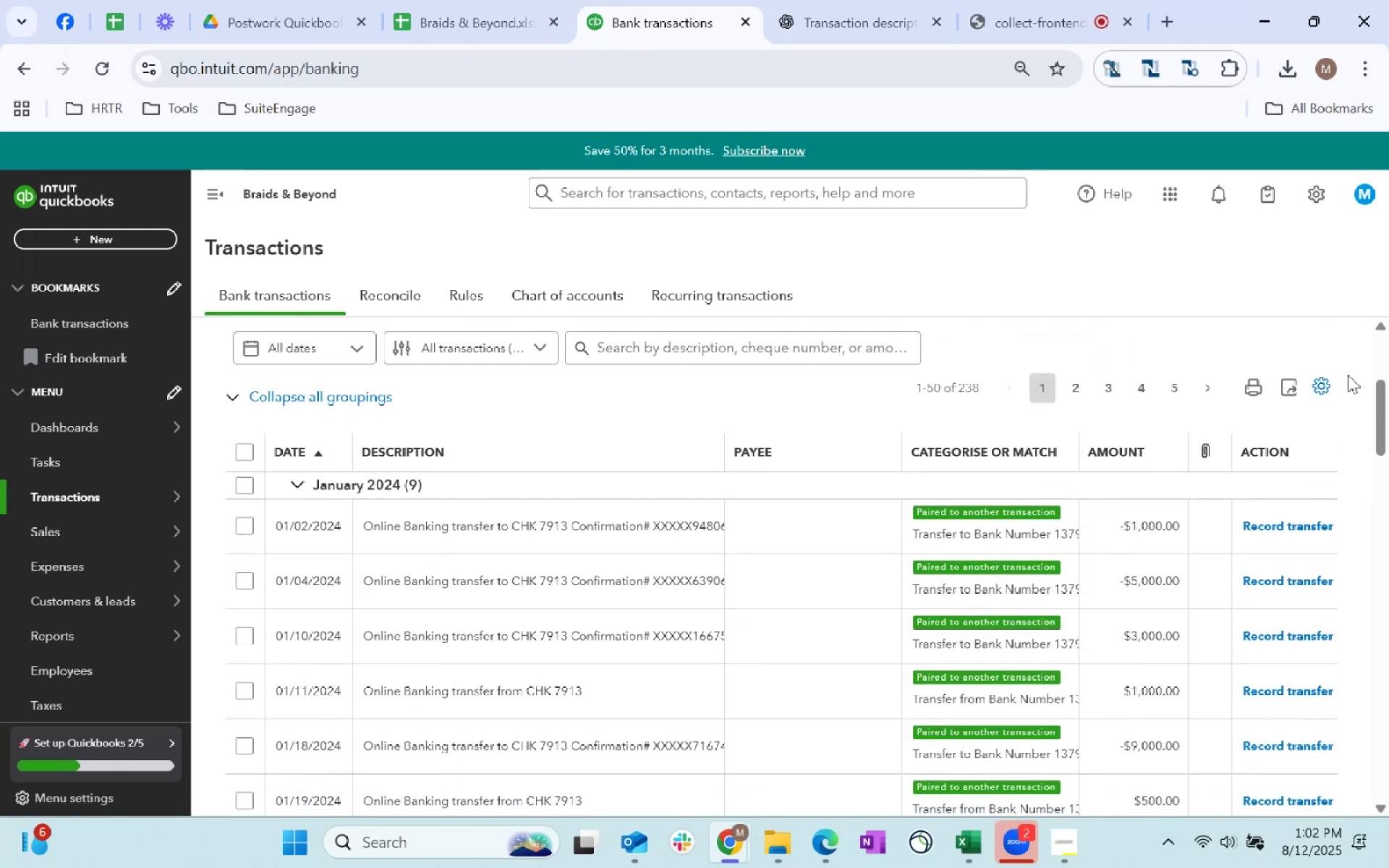 
left_click([1334, 376])
 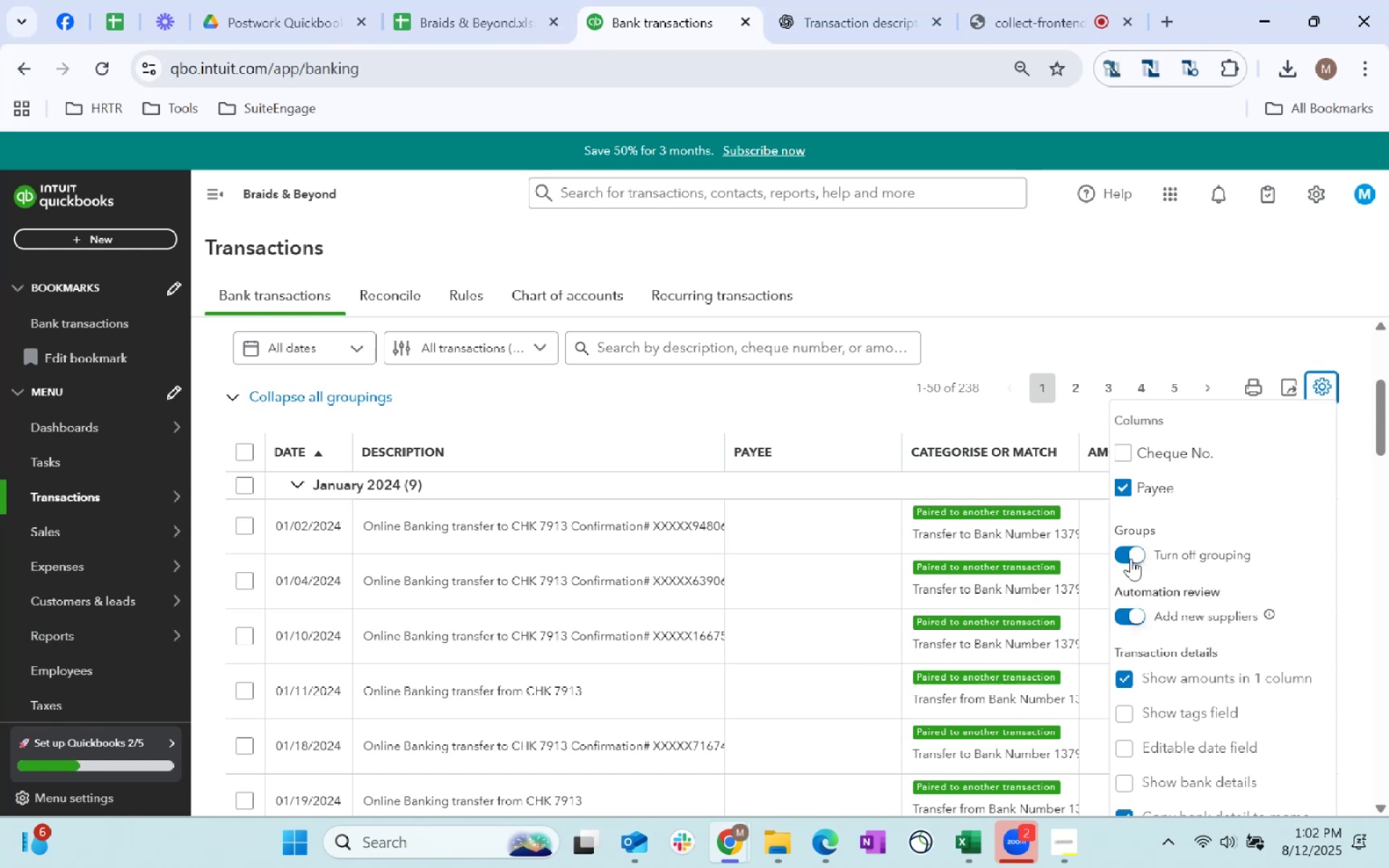 
left_click([1127, 684])
 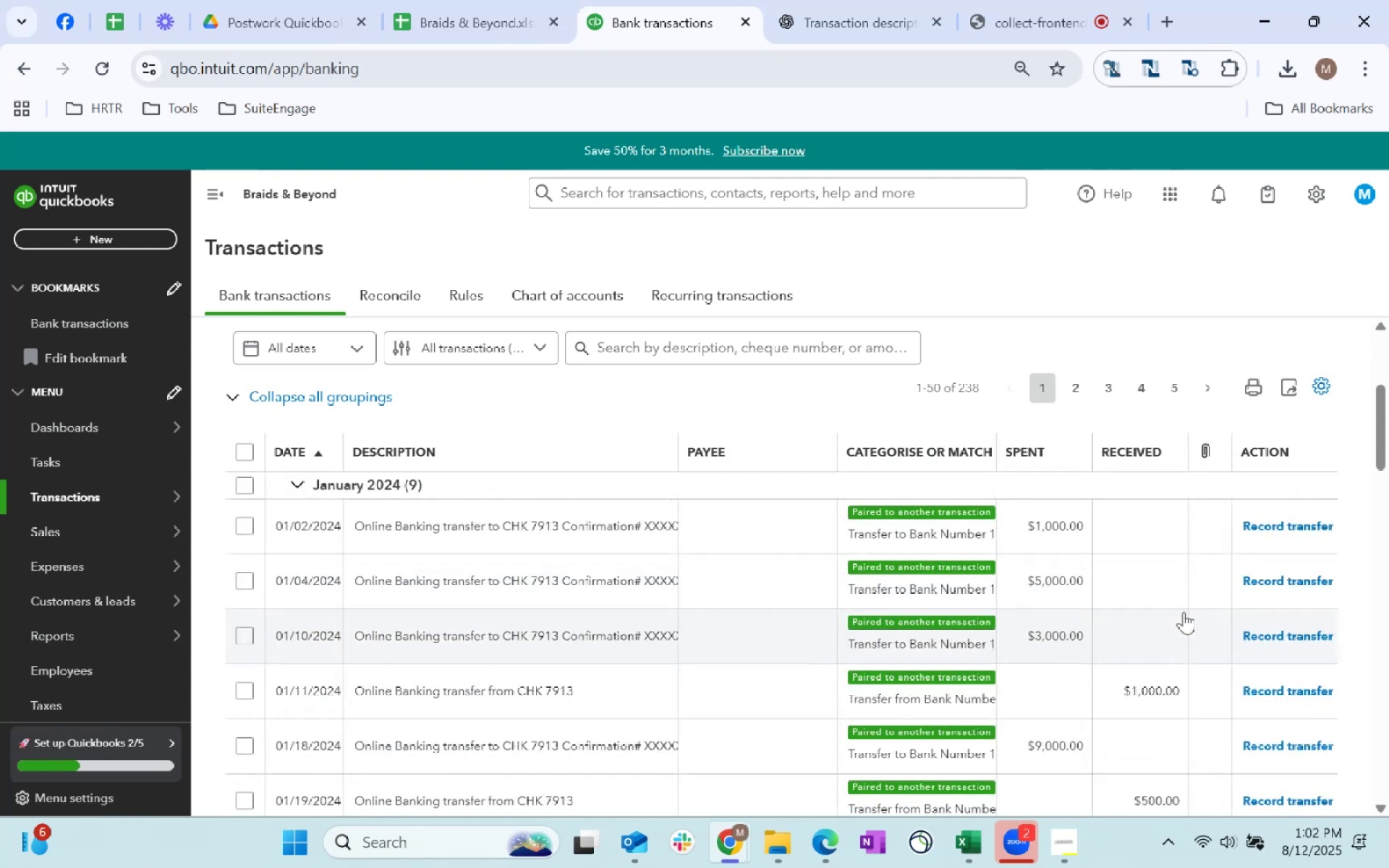 
scroll: coordinate [1184, 612], scroll_direction: down, amount: 3.0
 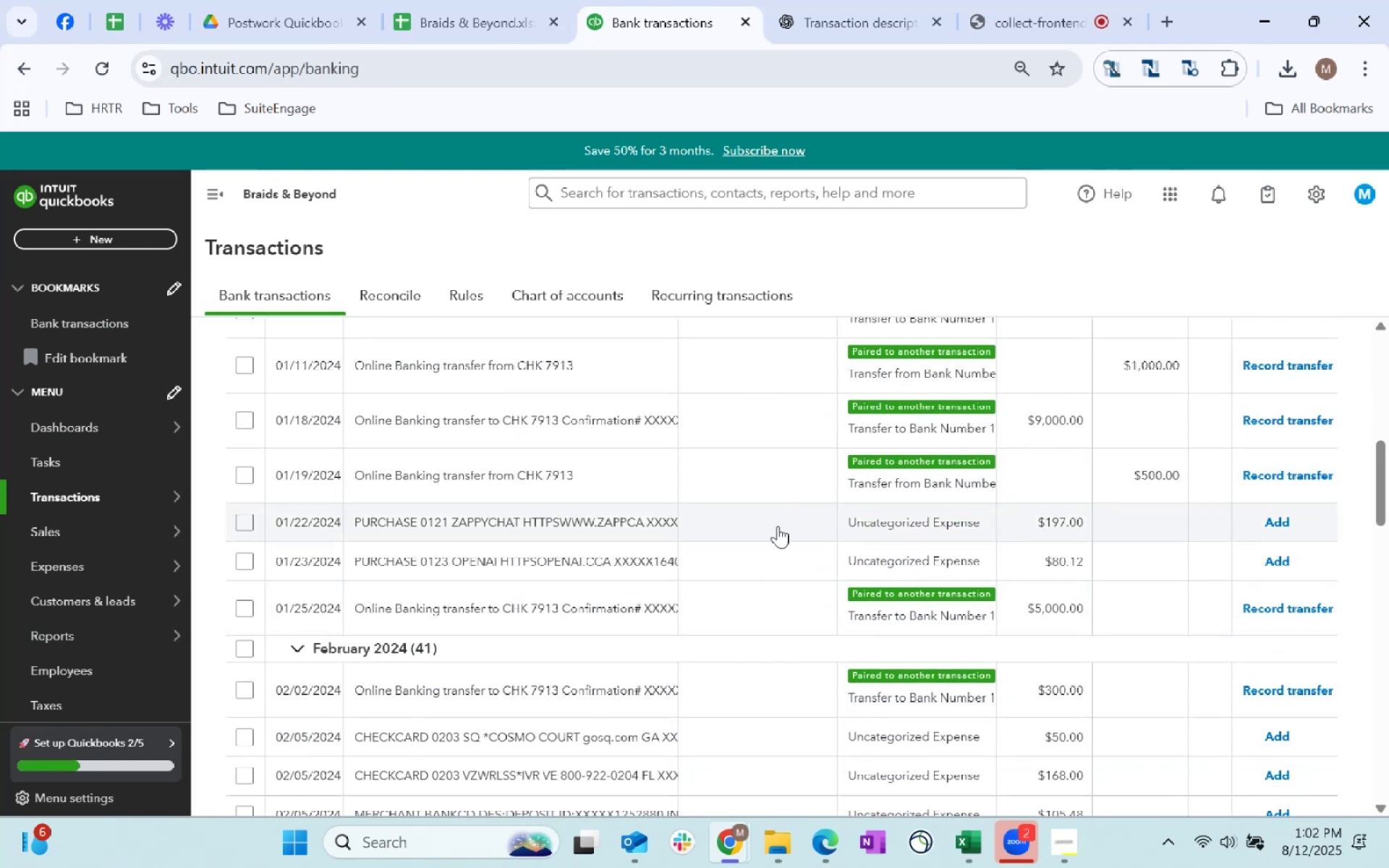 
scroll: coordinate [1301, 398], scroll_direction: up, amount: 6.0
 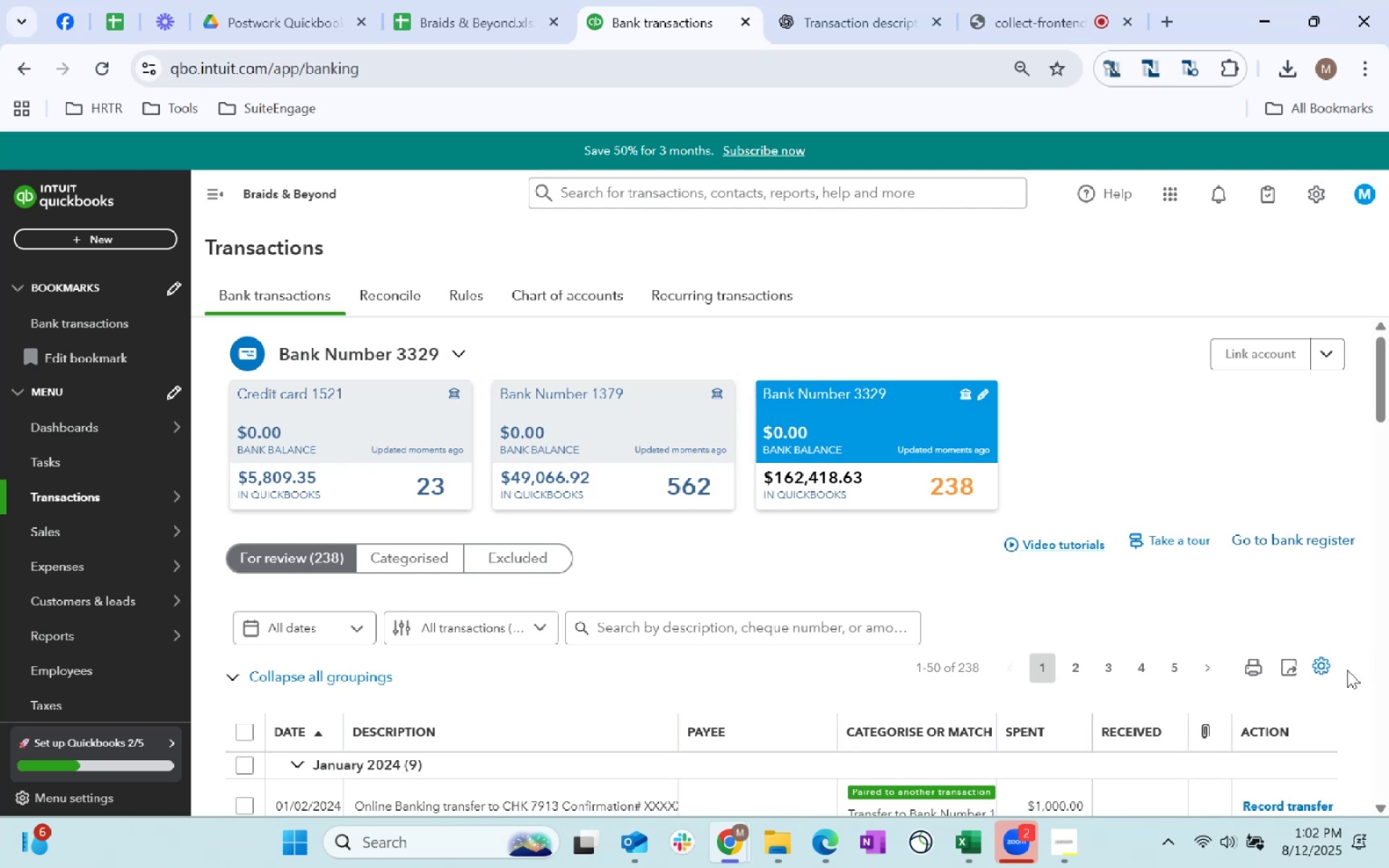 
left_click([1317, 668])
 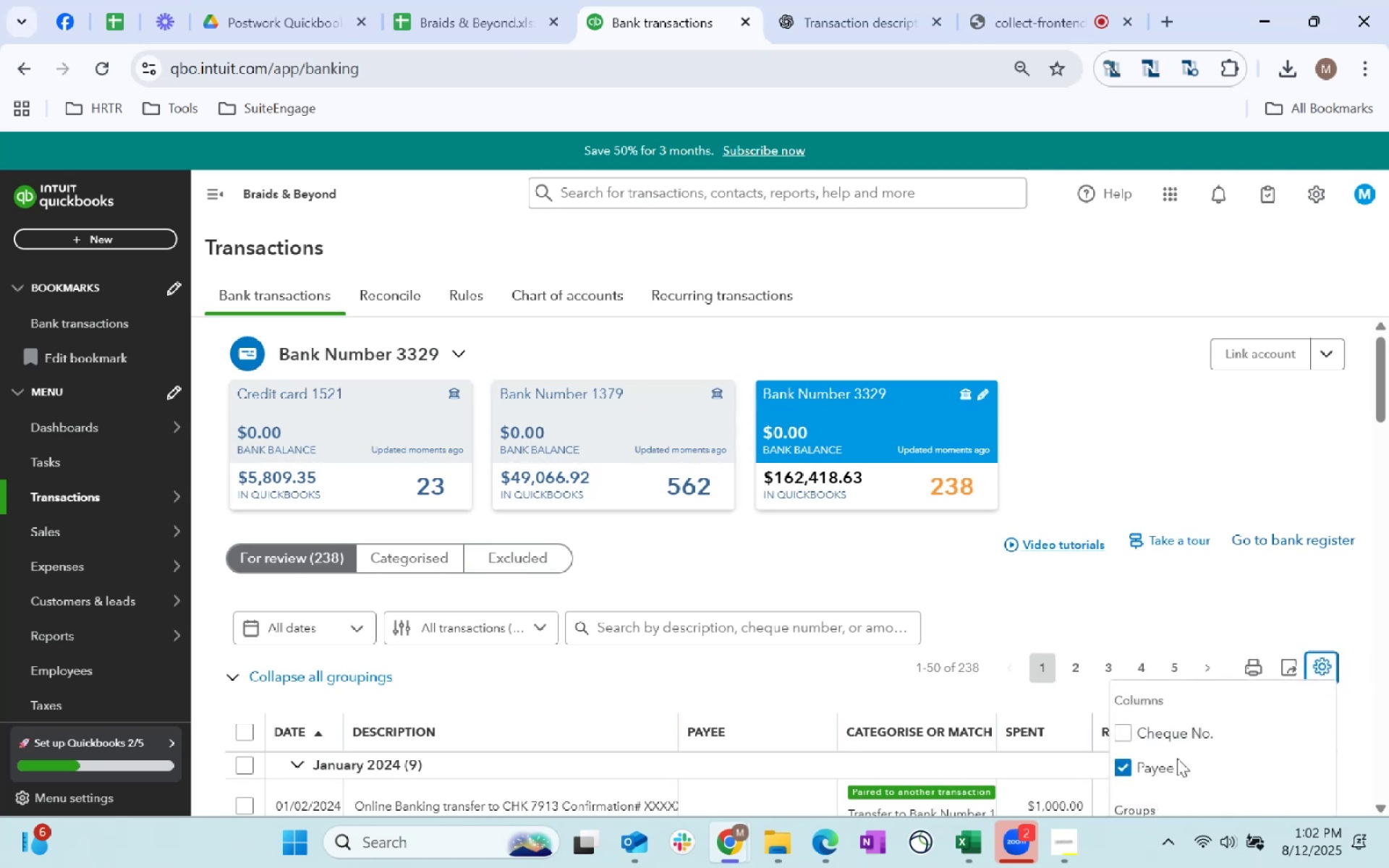 
scroll: coordinate [1199, 687], scroll_direction: down, amount: 2.0
 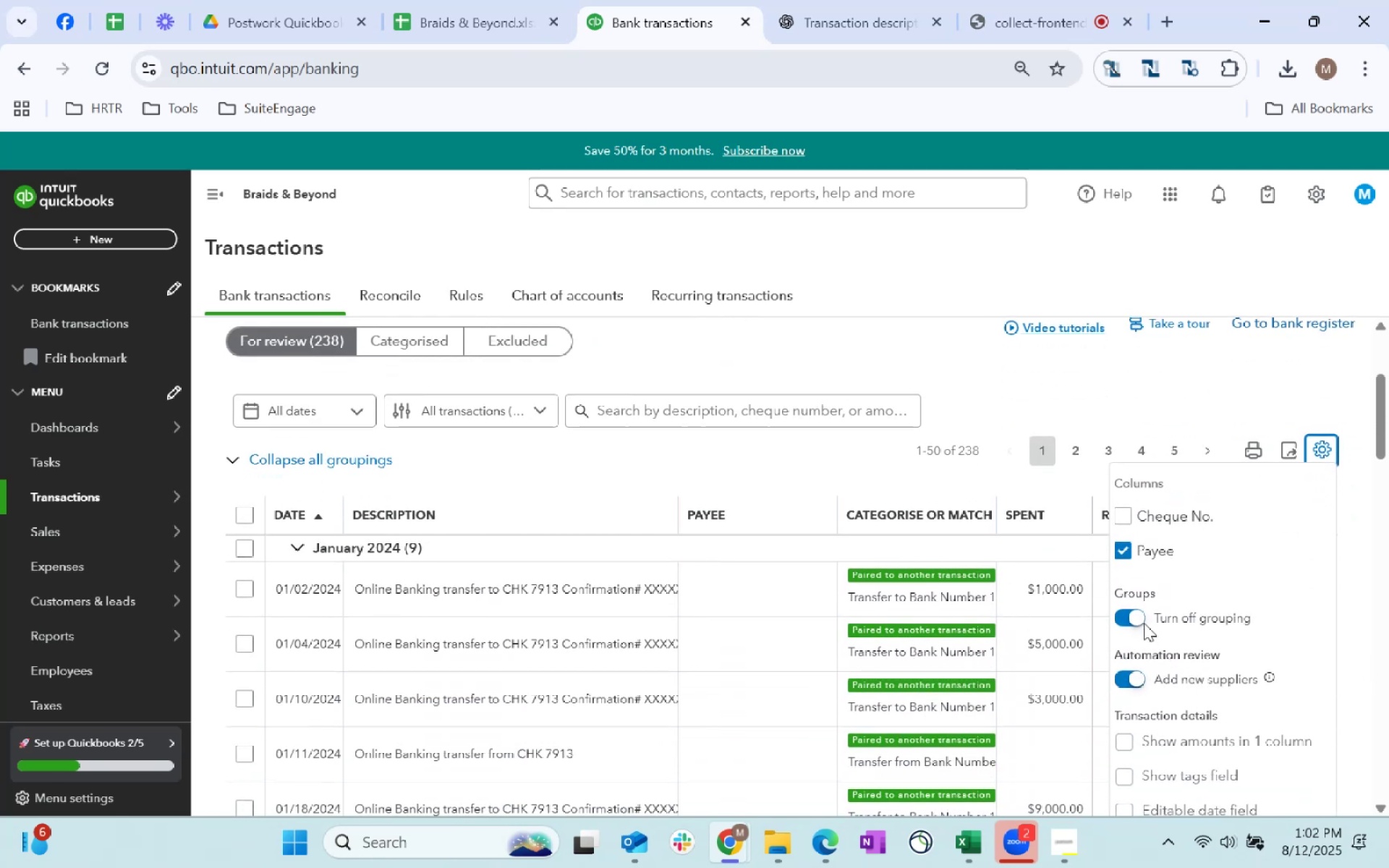 
left_click([1126, 618])
 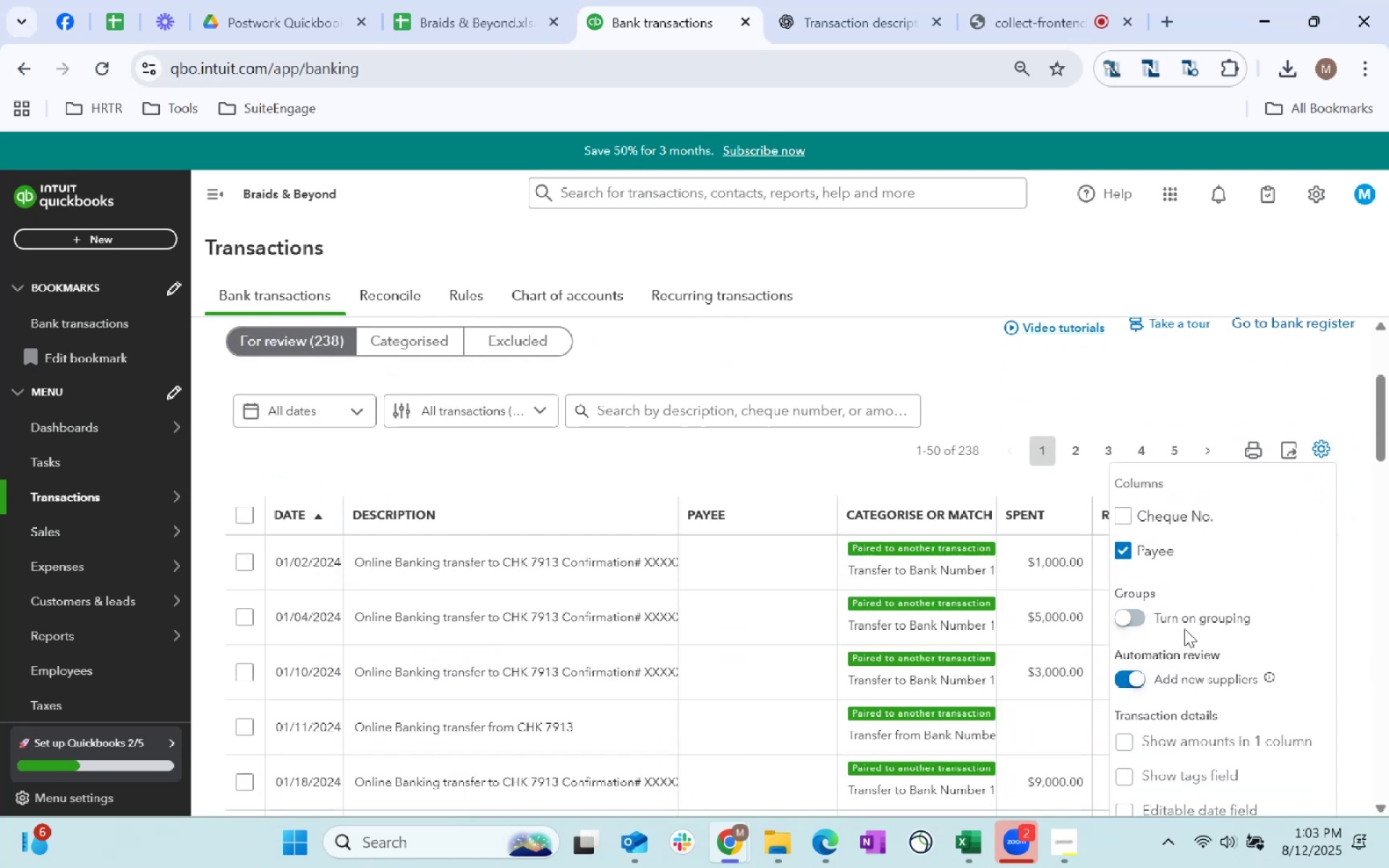 
scroll: coordinate [1032, 608], scroll_direction: down, amount: 3.0
 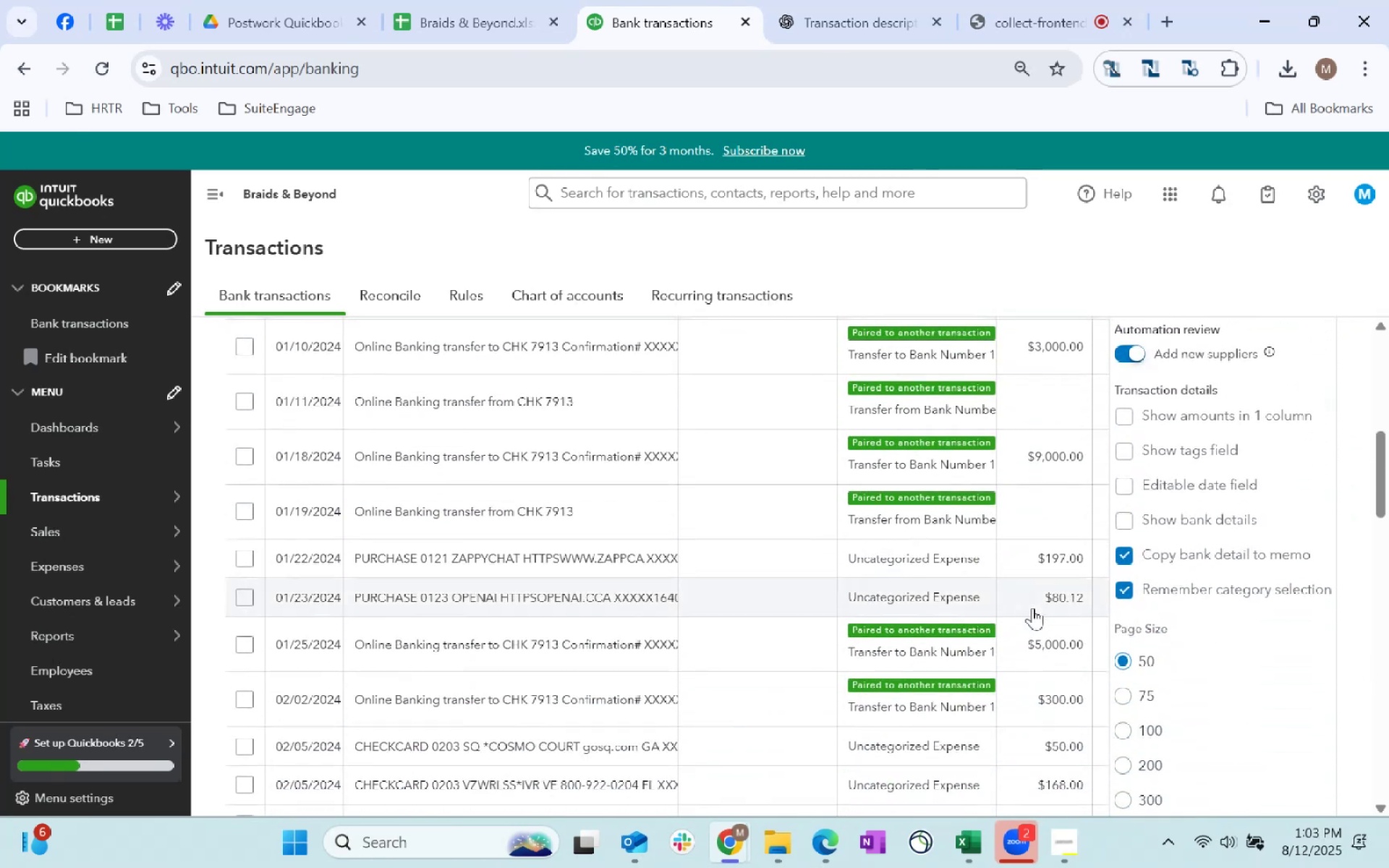 
scroll: coordinate [1032, 608], scroll_direction: up, amount: 2.0
 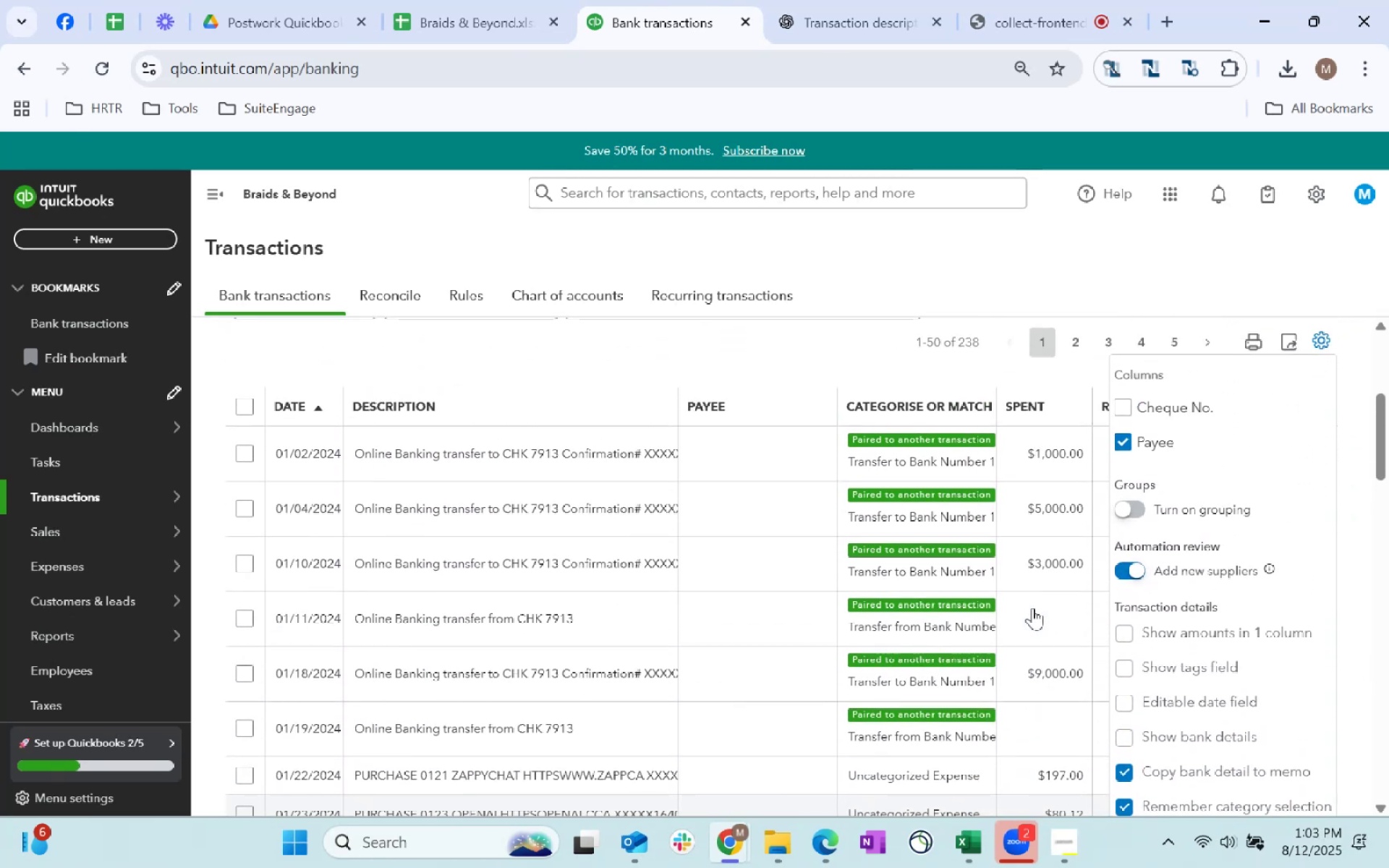 
scroll: coordinate [1032, 608], scroll_direction: down, amount: 2.0
 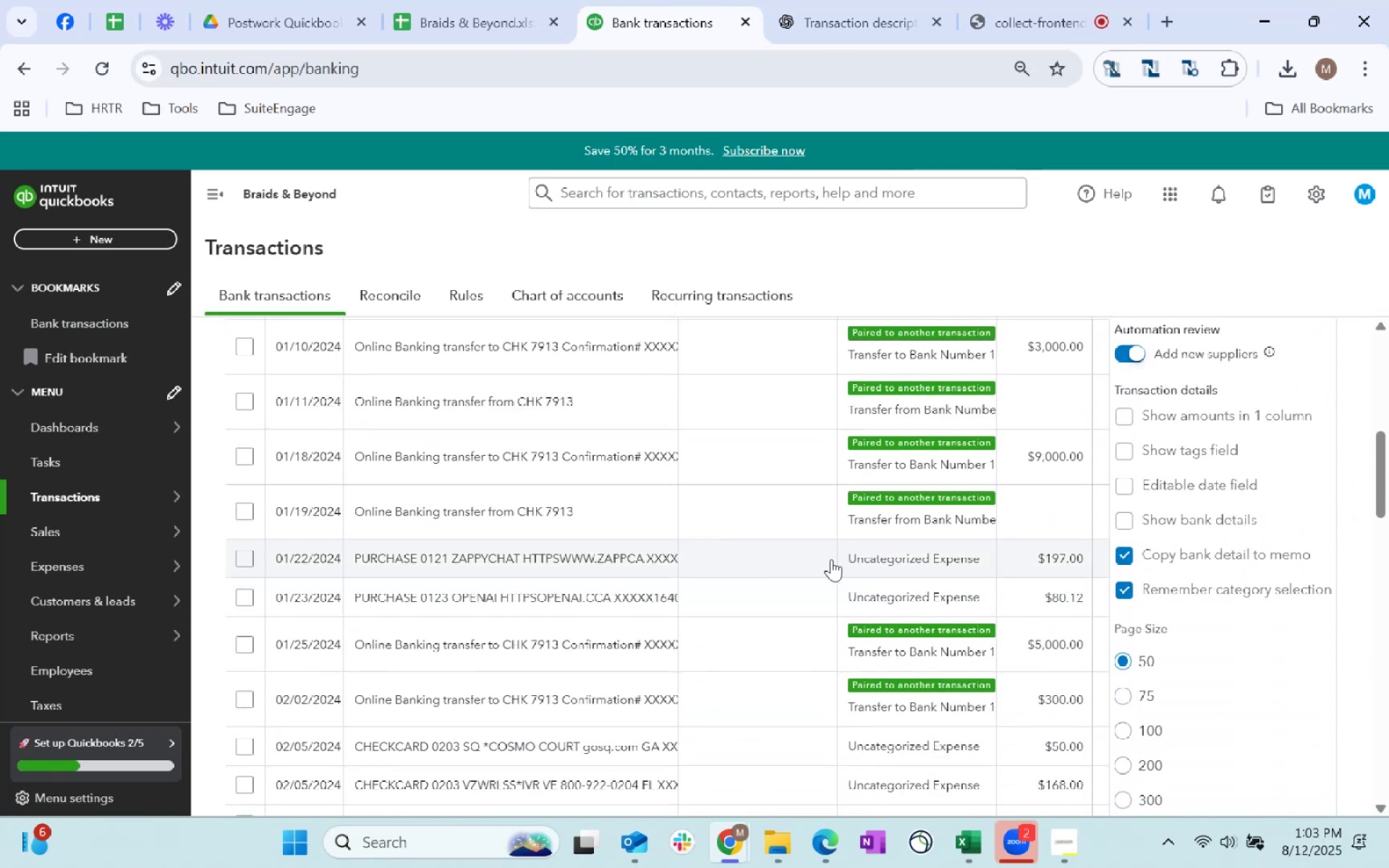 
left_click([810, 557])
 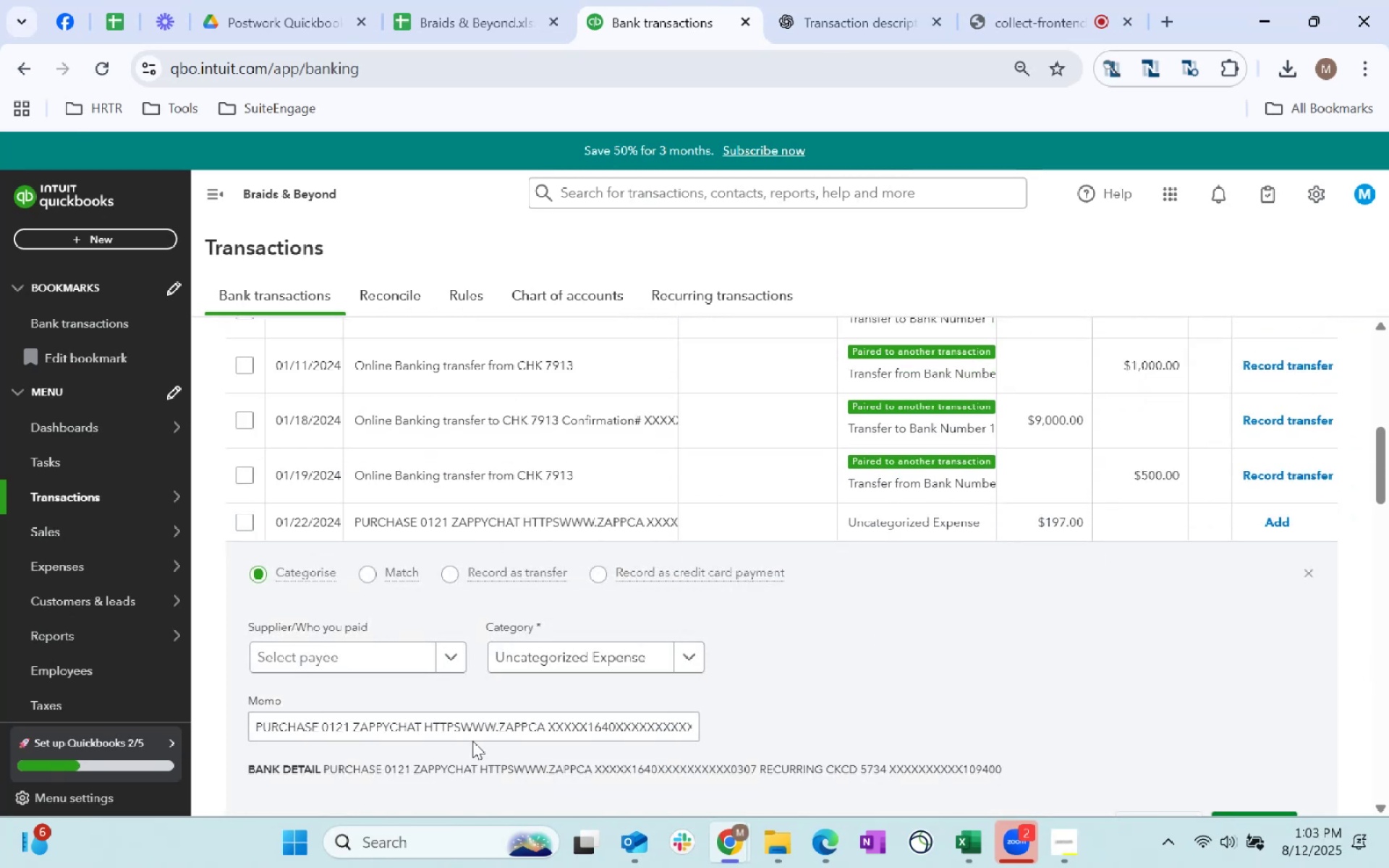 
double_click([478, 732])
 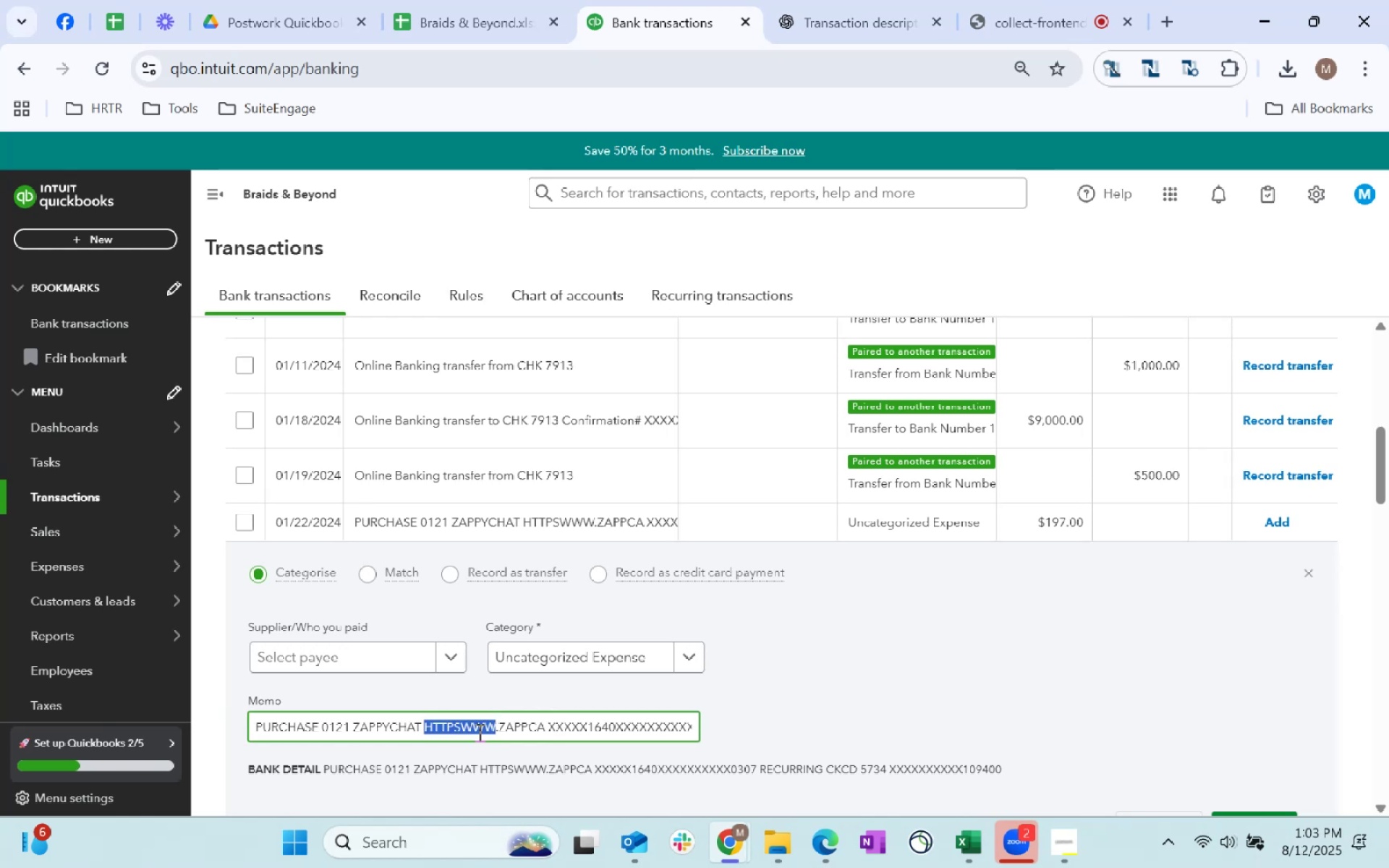 
triple_click([478, 732])
 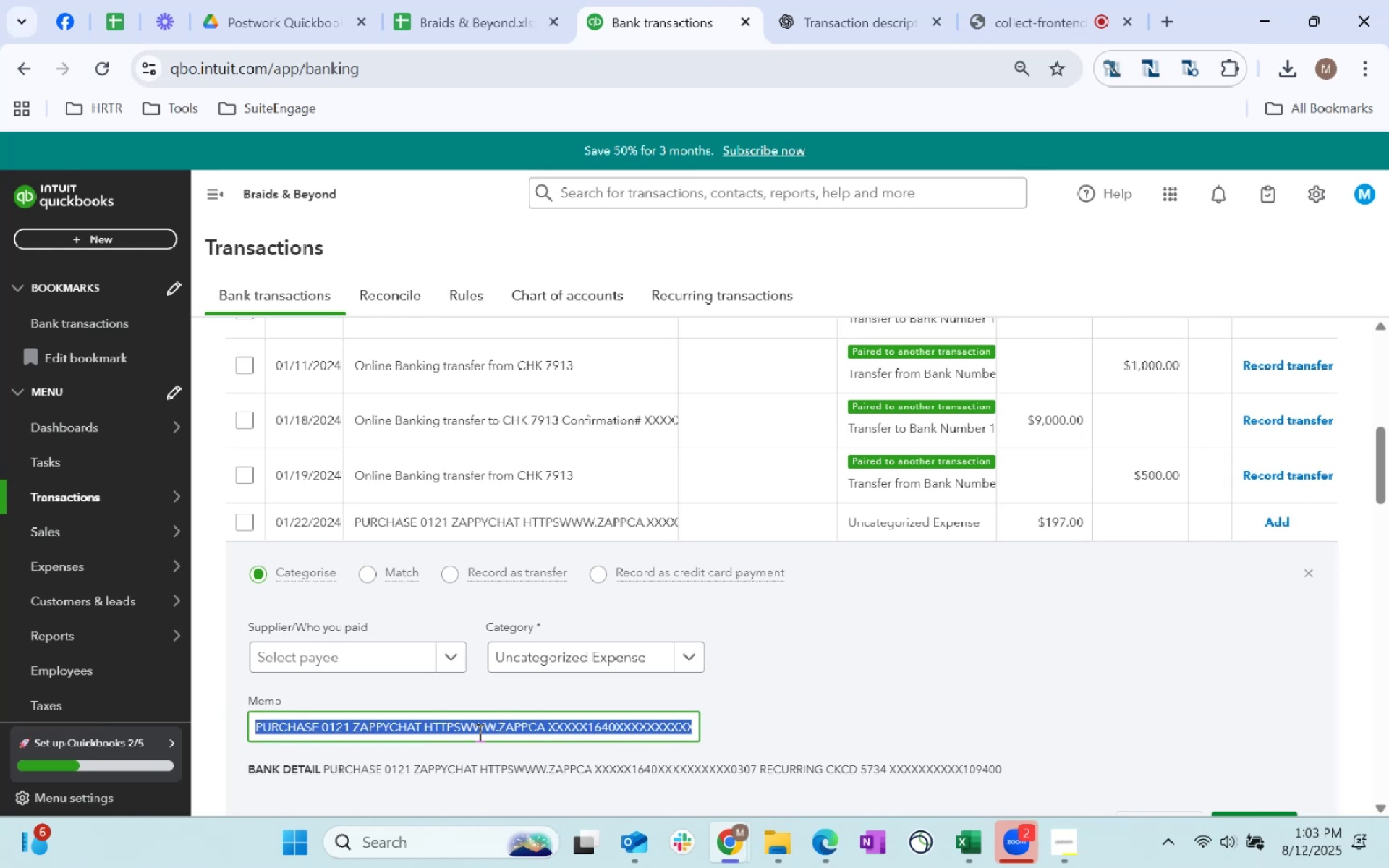 
key(Control+C)
 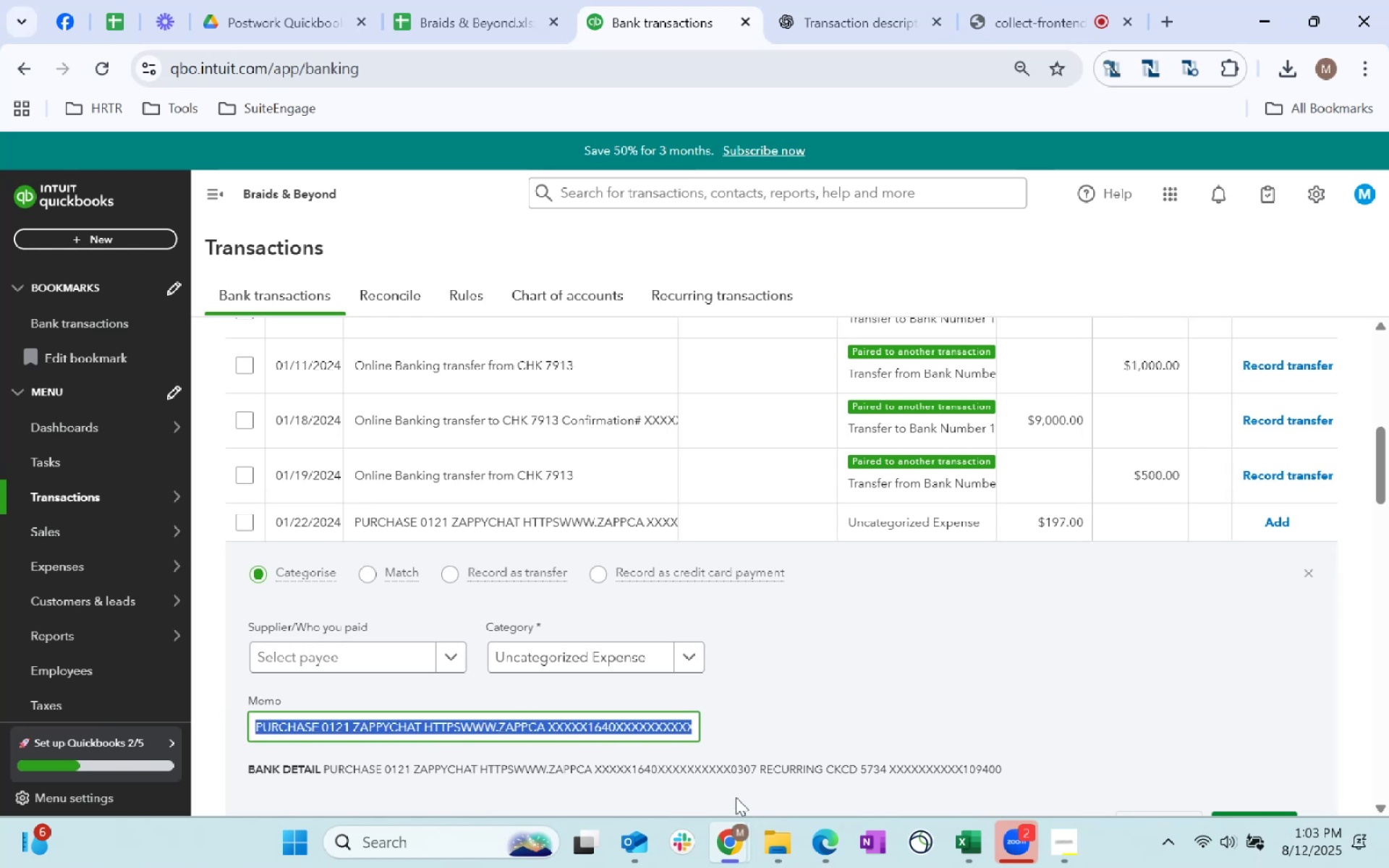 
key(Control+C)
 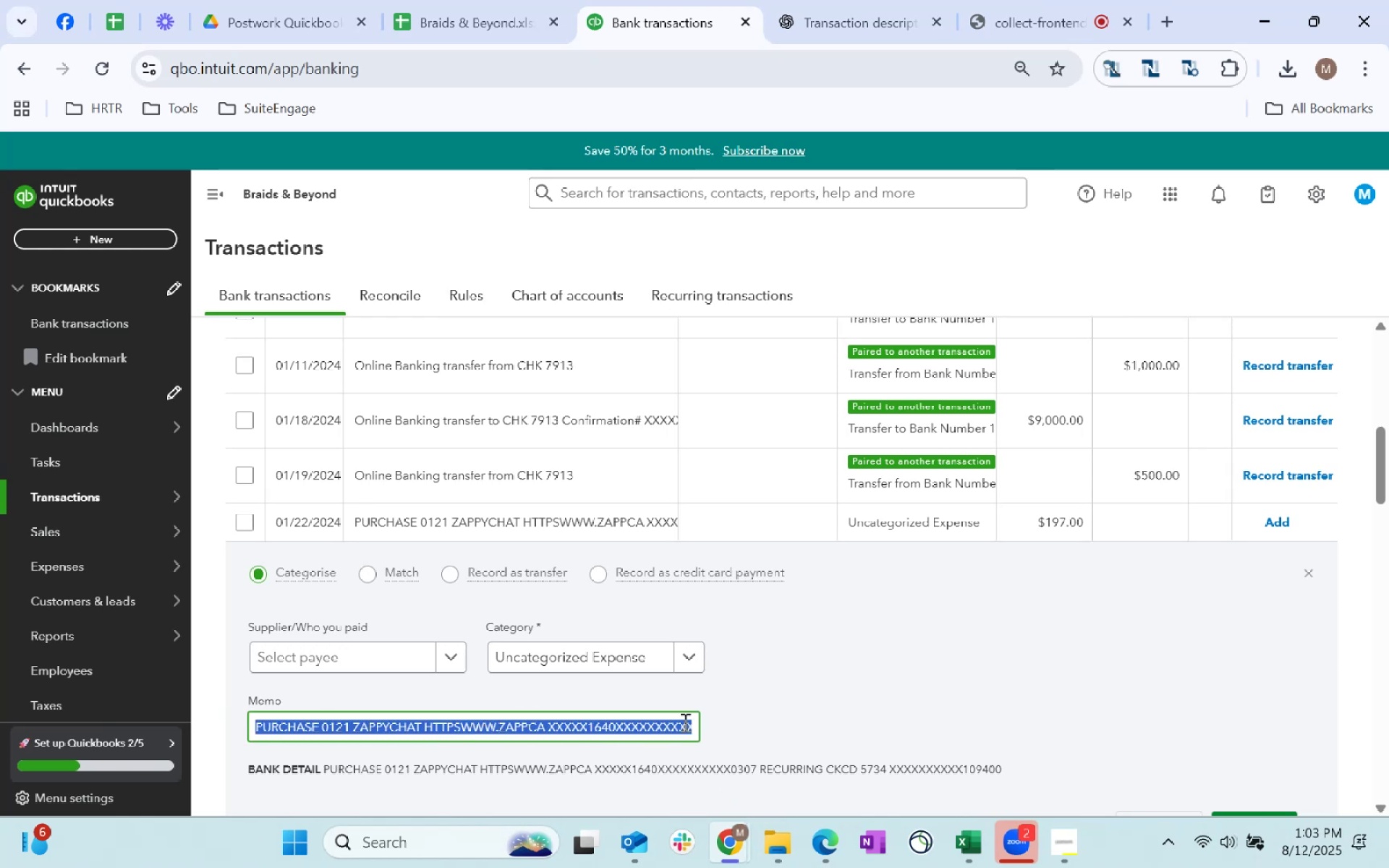 
key(Control+C)
 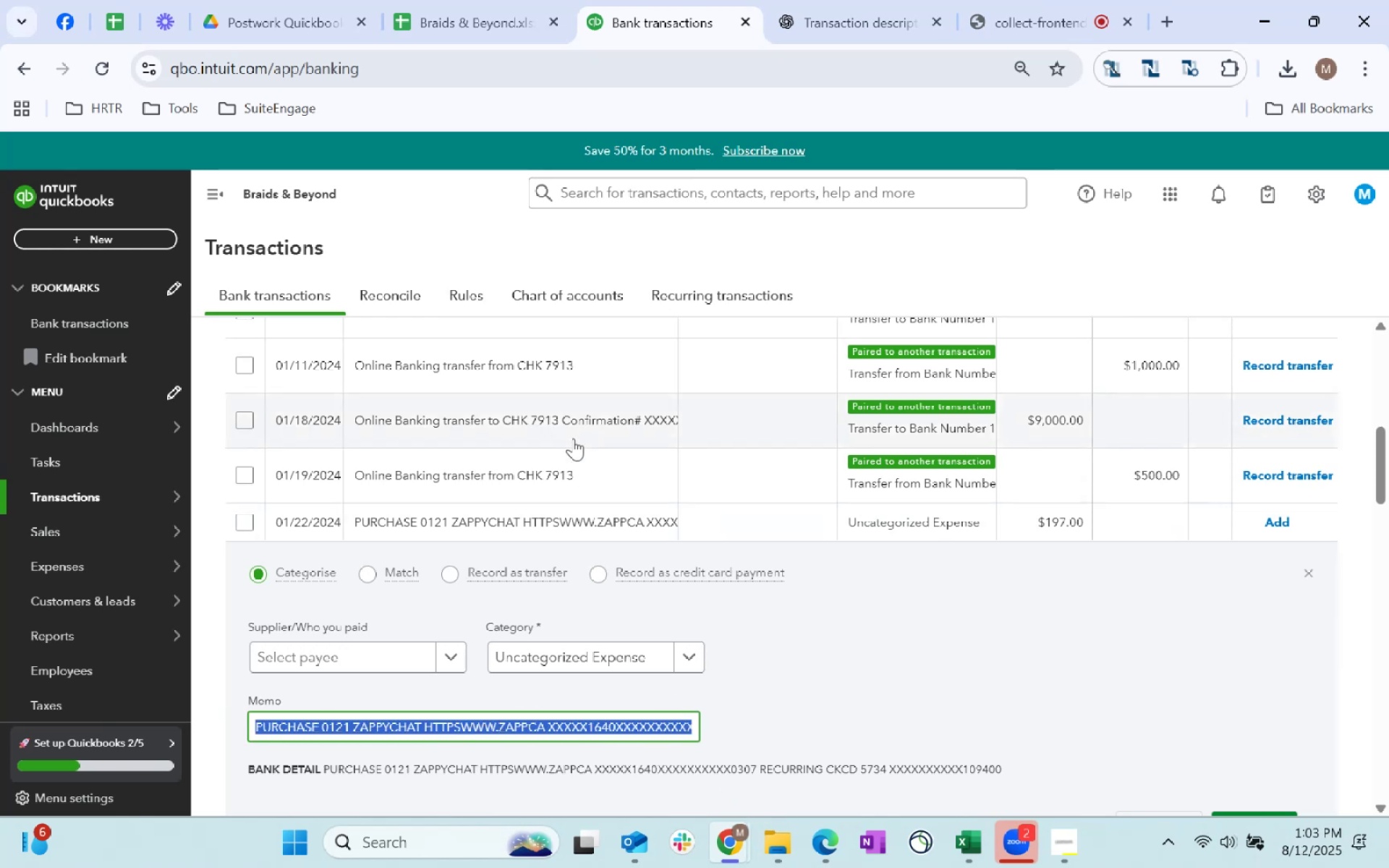 
key(Alt+AltLeft)
 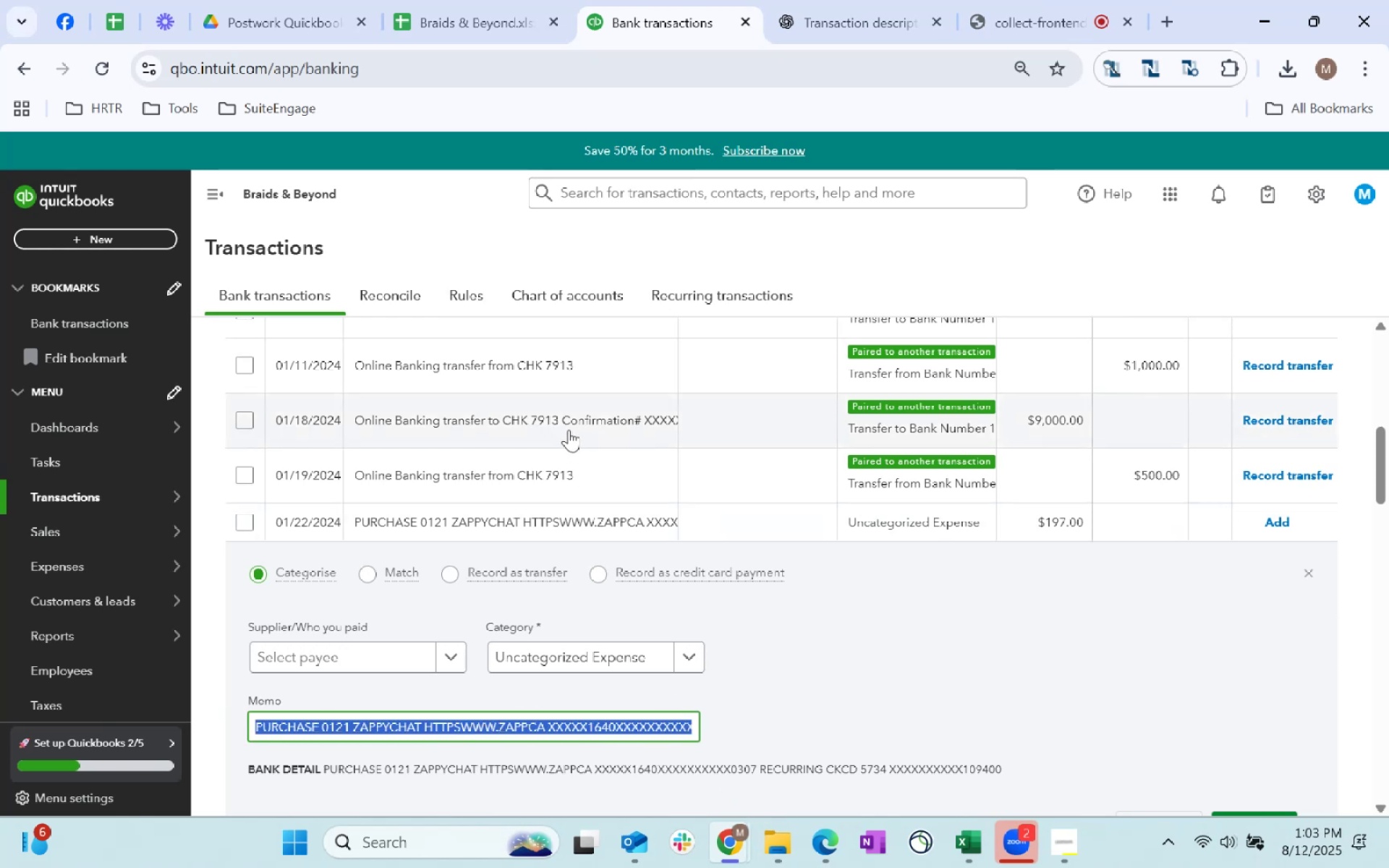 
key(Alt+Tab)
 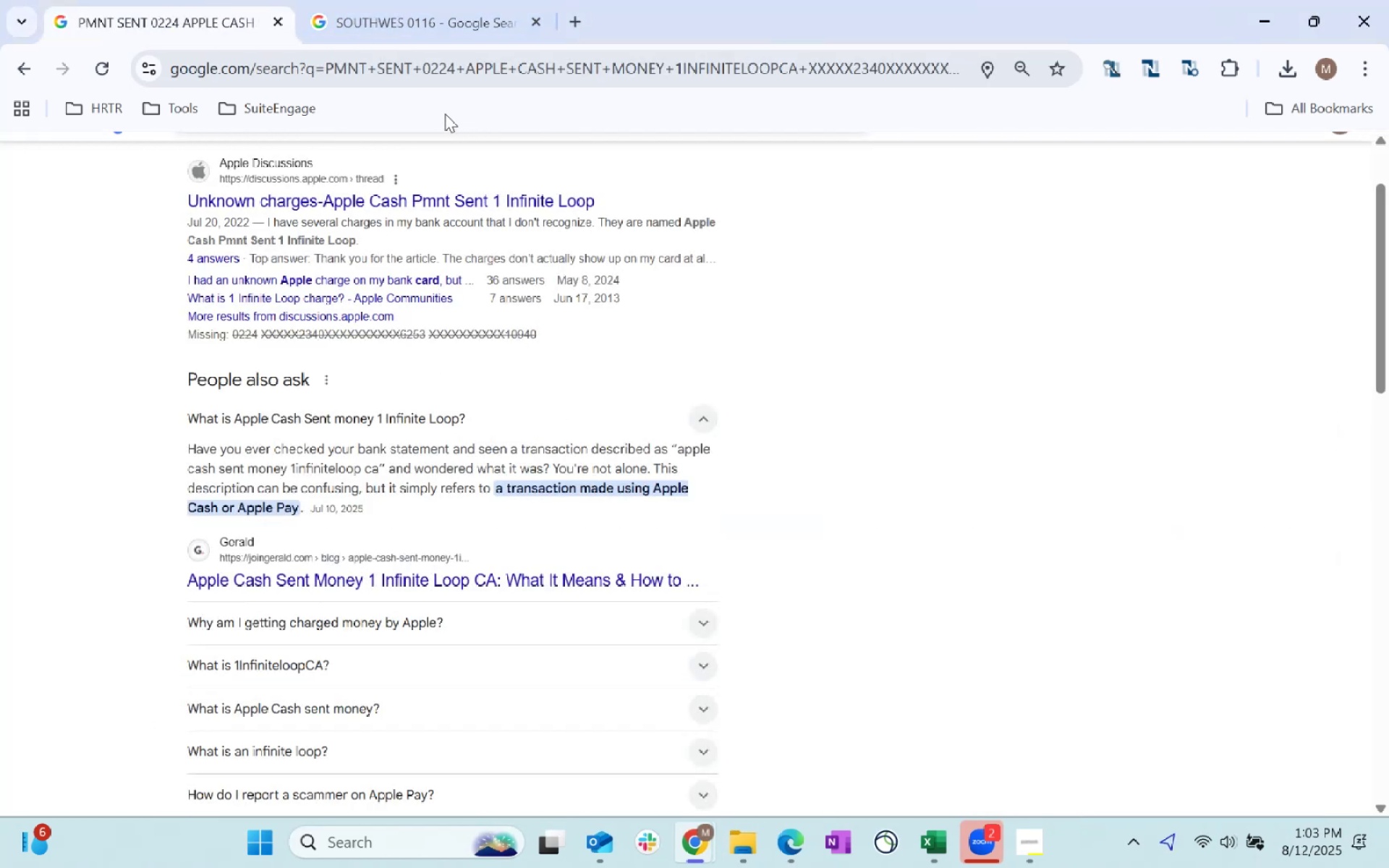 
left_click([436, 14])
 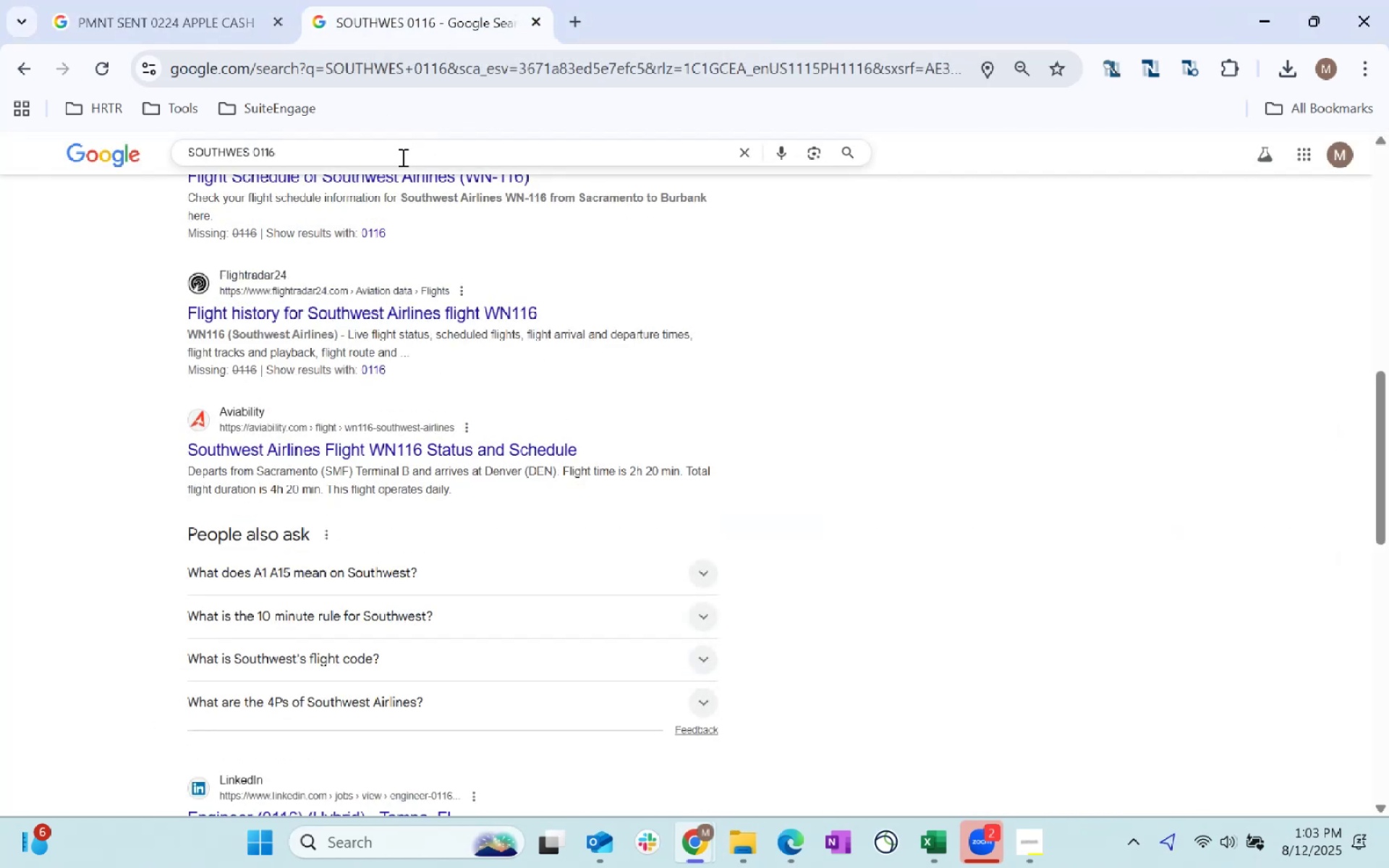 
double_click([402, 157])
 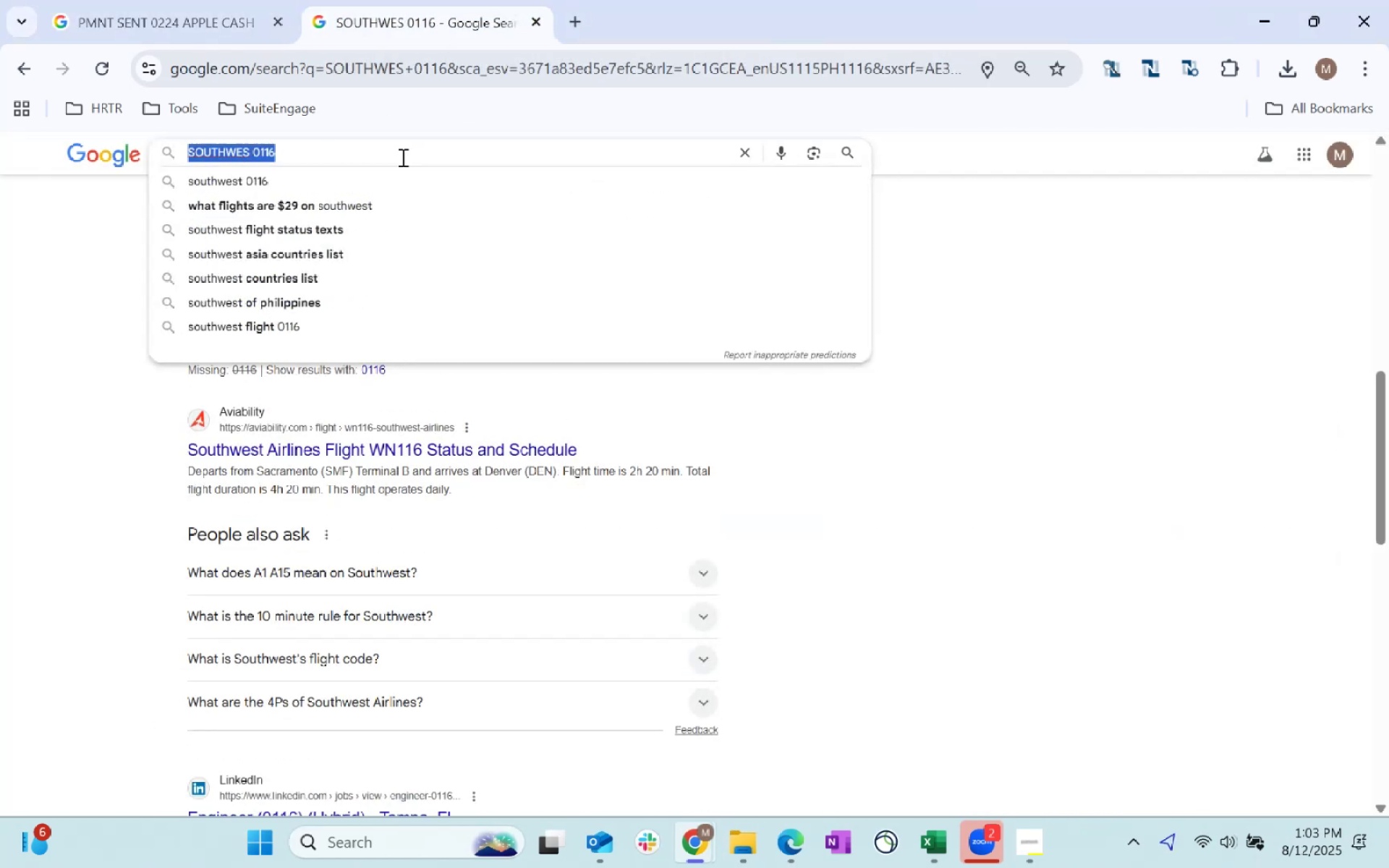 
triple_click([402, 157])
 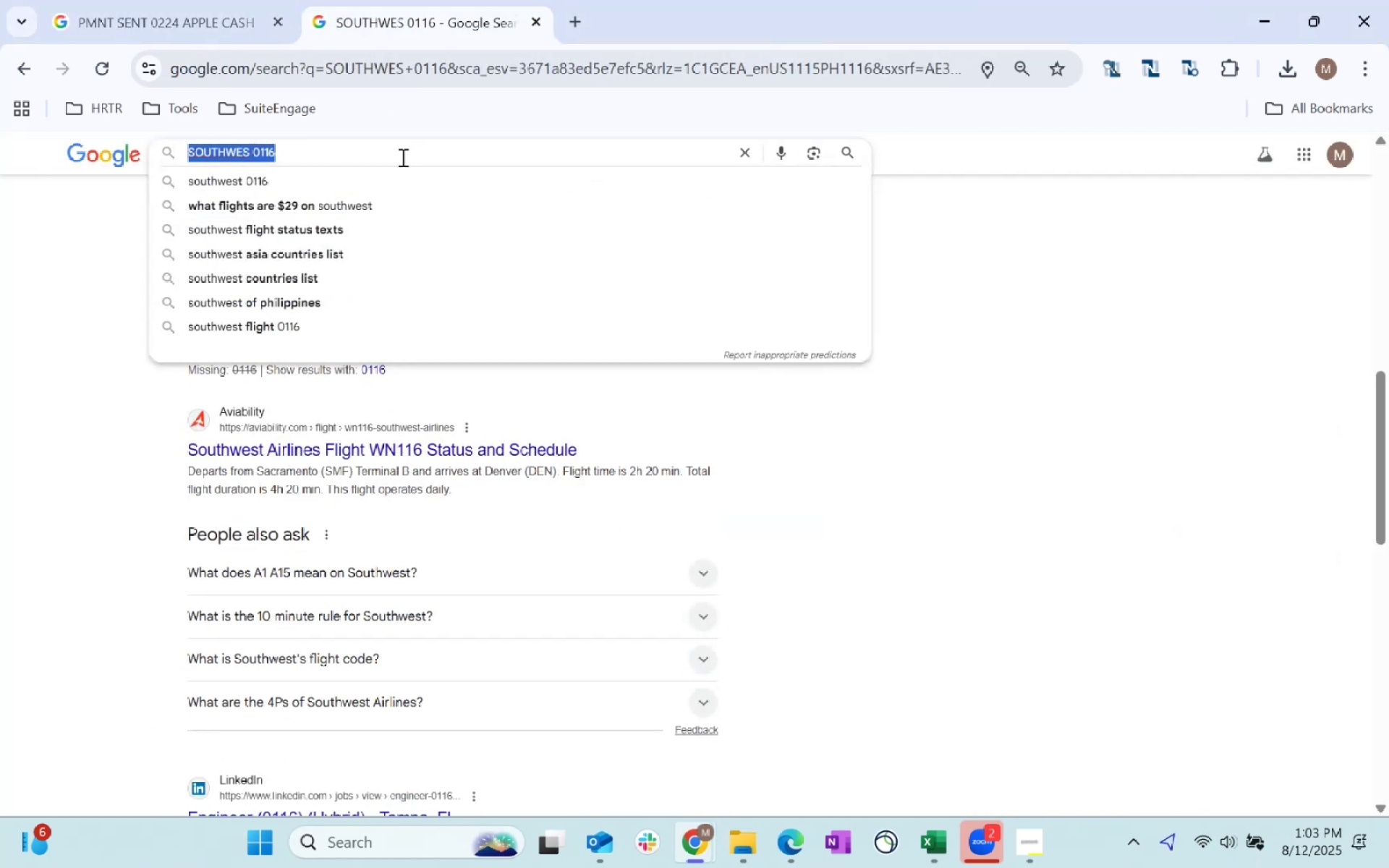 
key(Control+ControlLeft)
 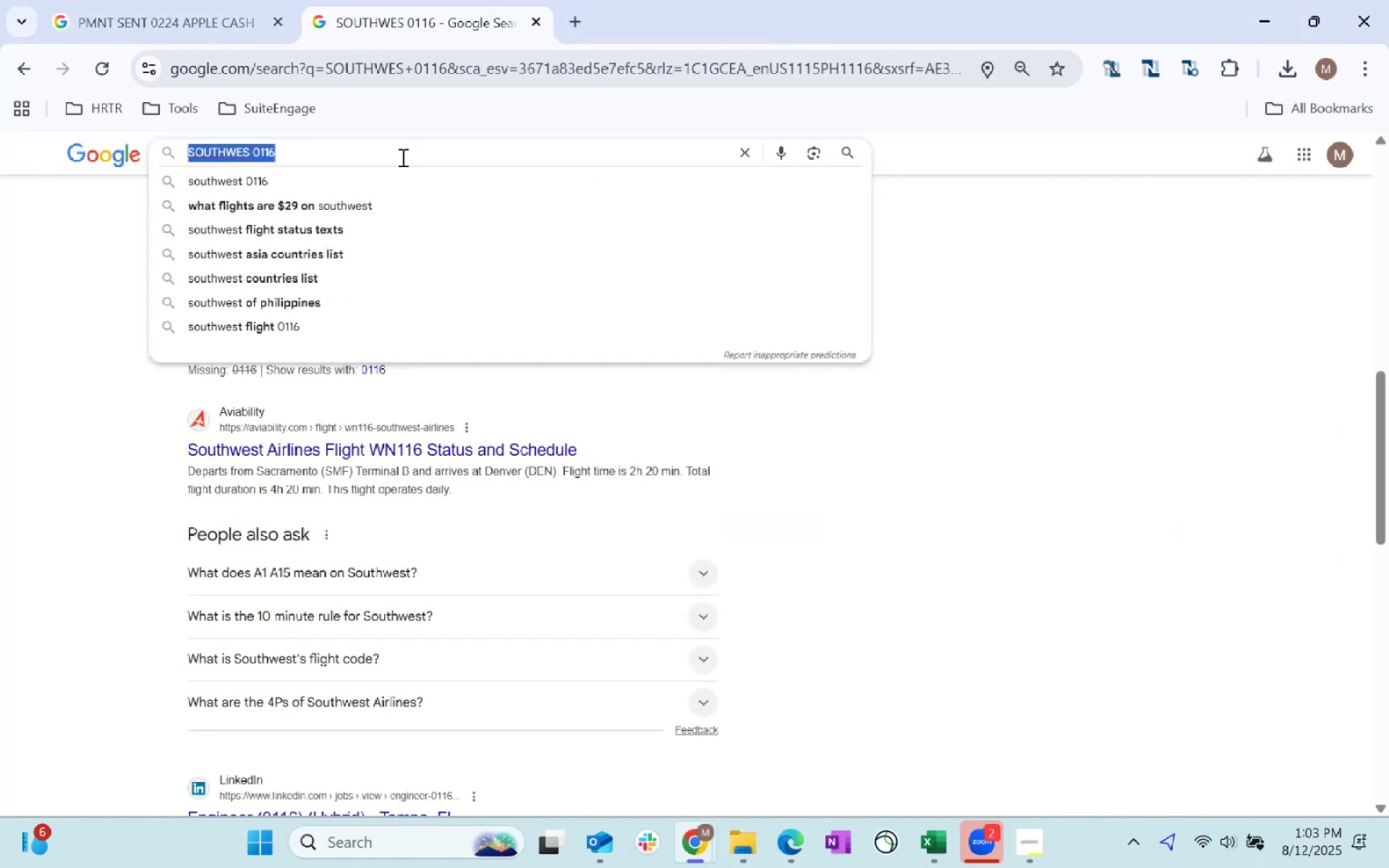 
key(Control+V)
 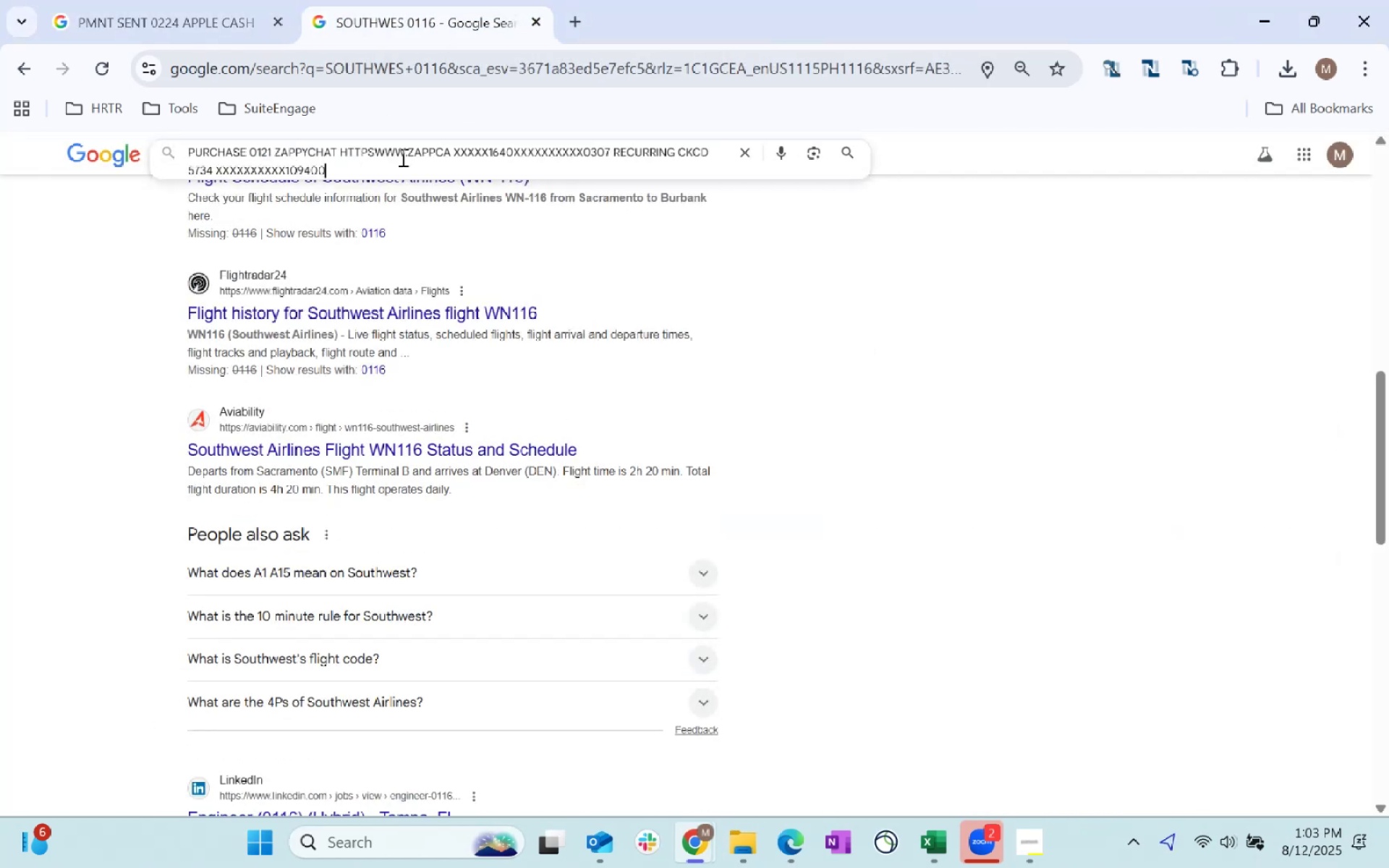 
key(Shift+ShiftRight)
 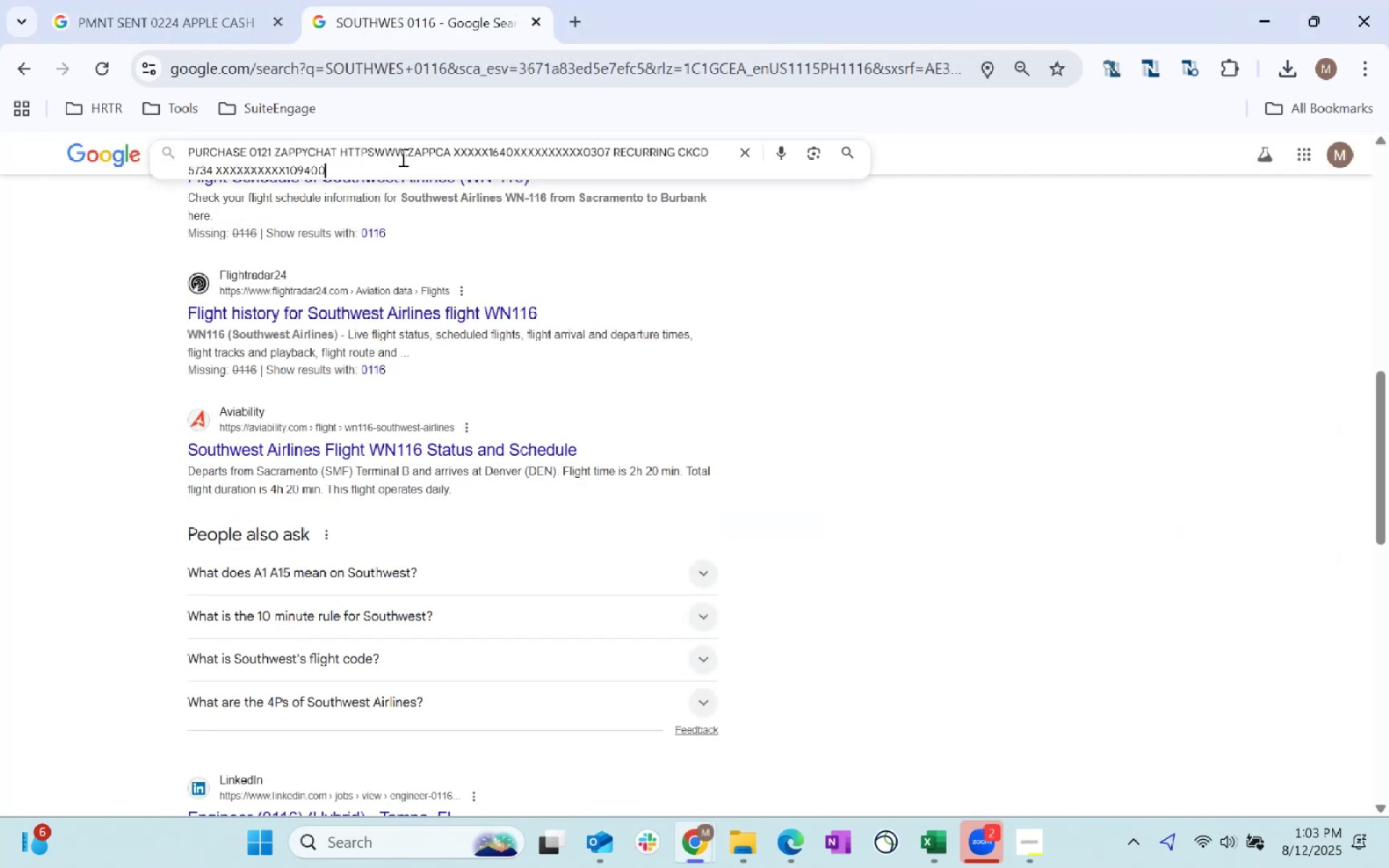 
key(Enter)
 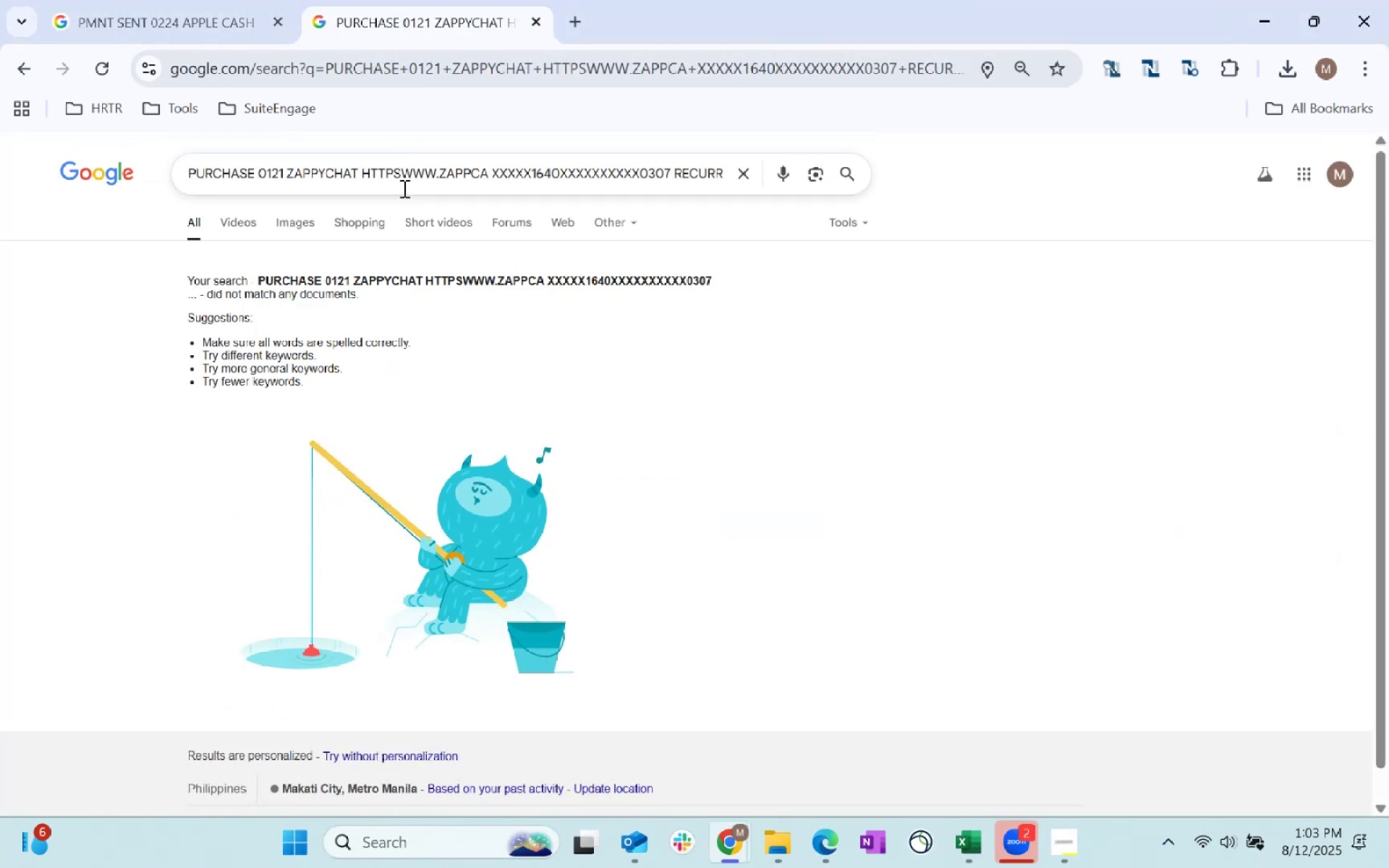 
left_click([420, 68])
 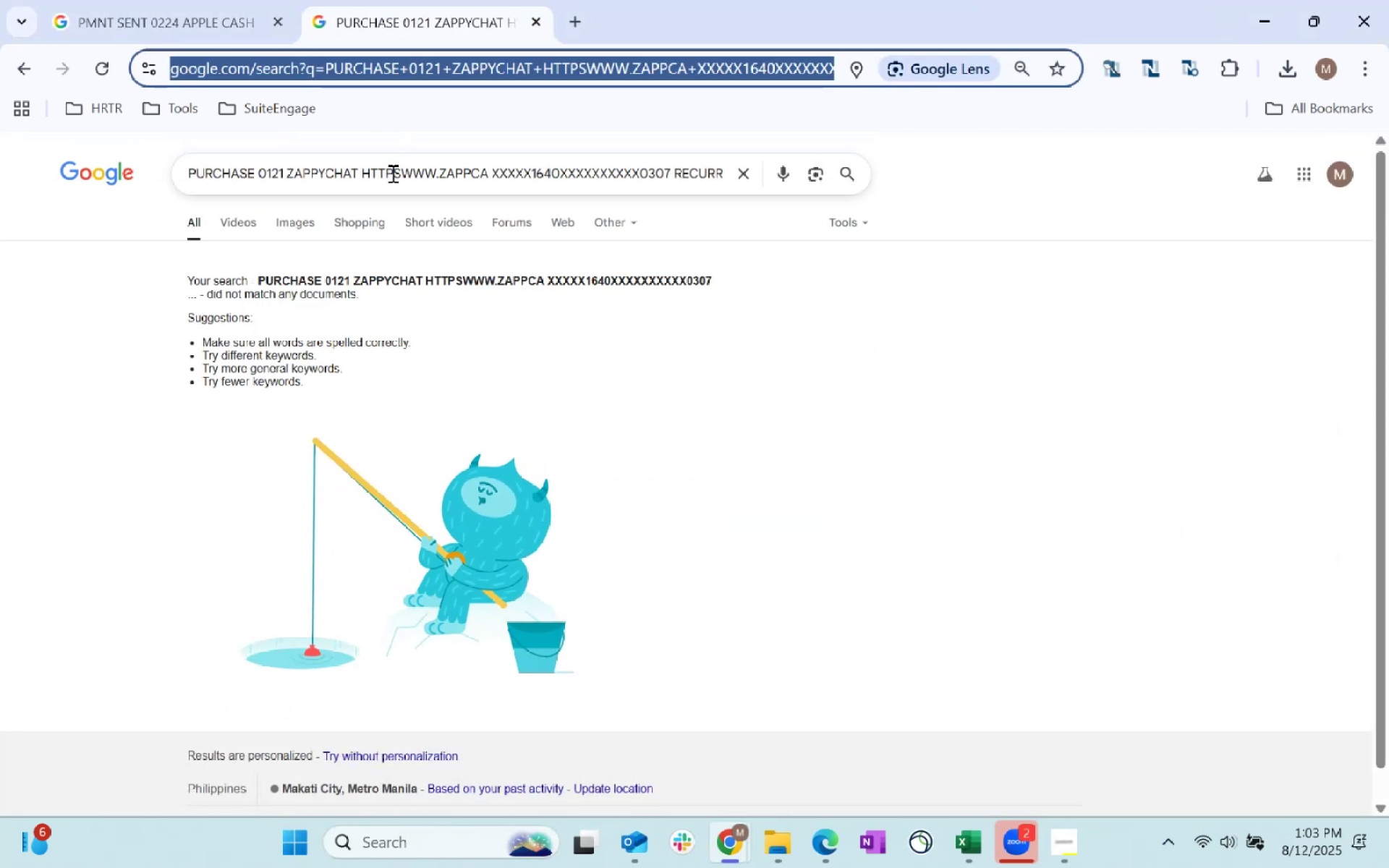 
left_click_drag(start_coordinate=[359, 172], to_coordinate=[843, 174])
 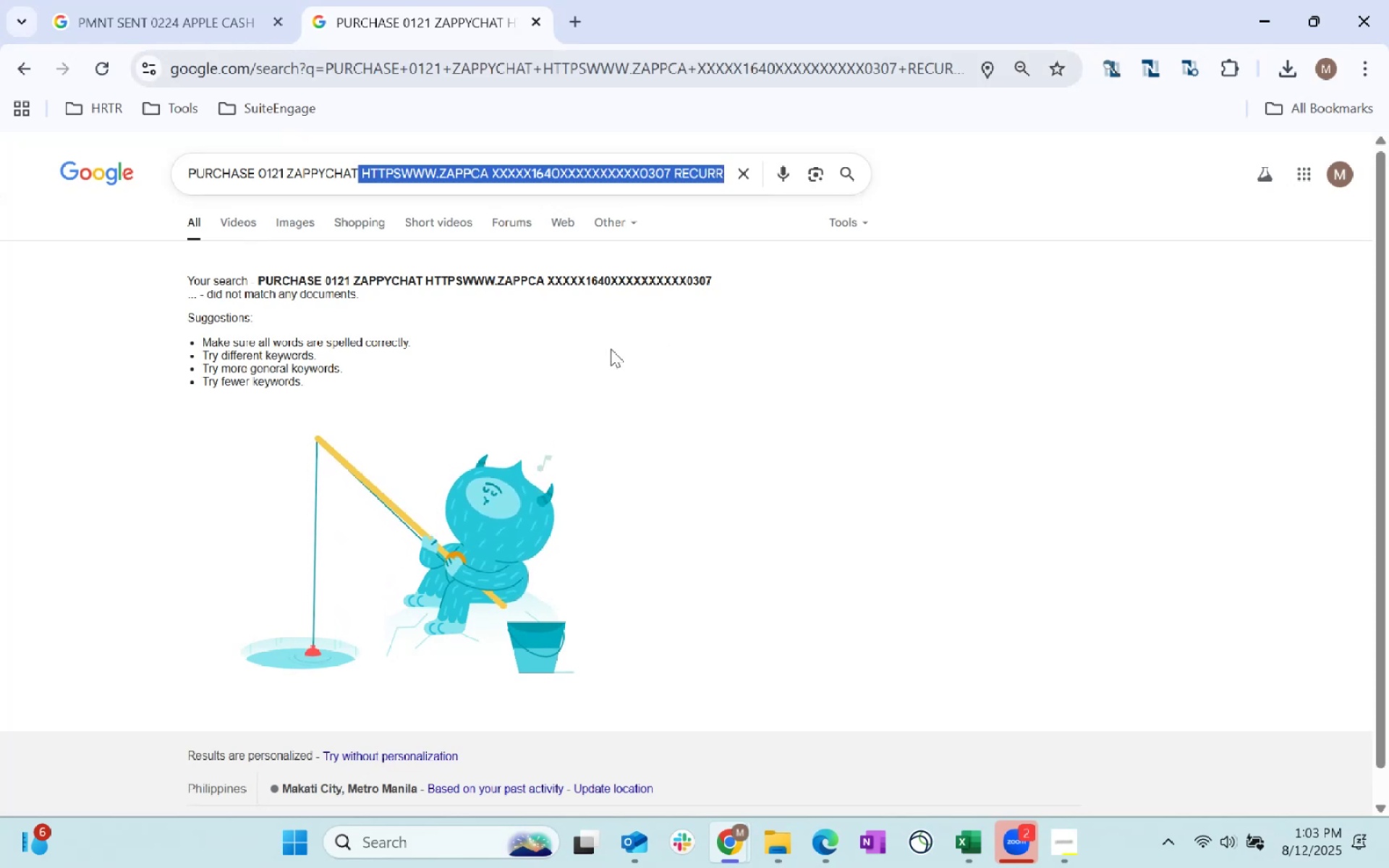 
key(Backspace)
 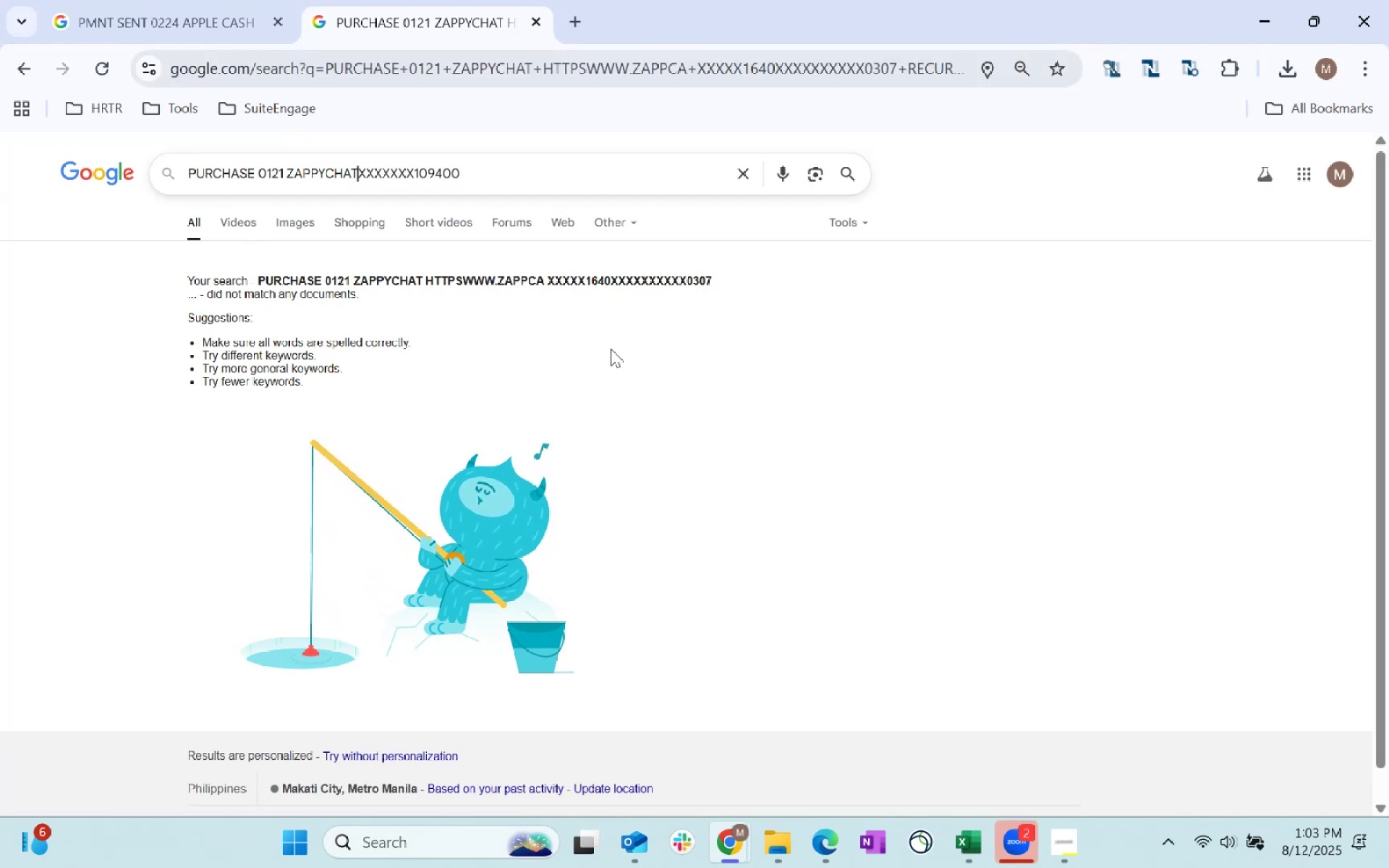 
hold_key(key=ArrowLeft, duration=0.54)
 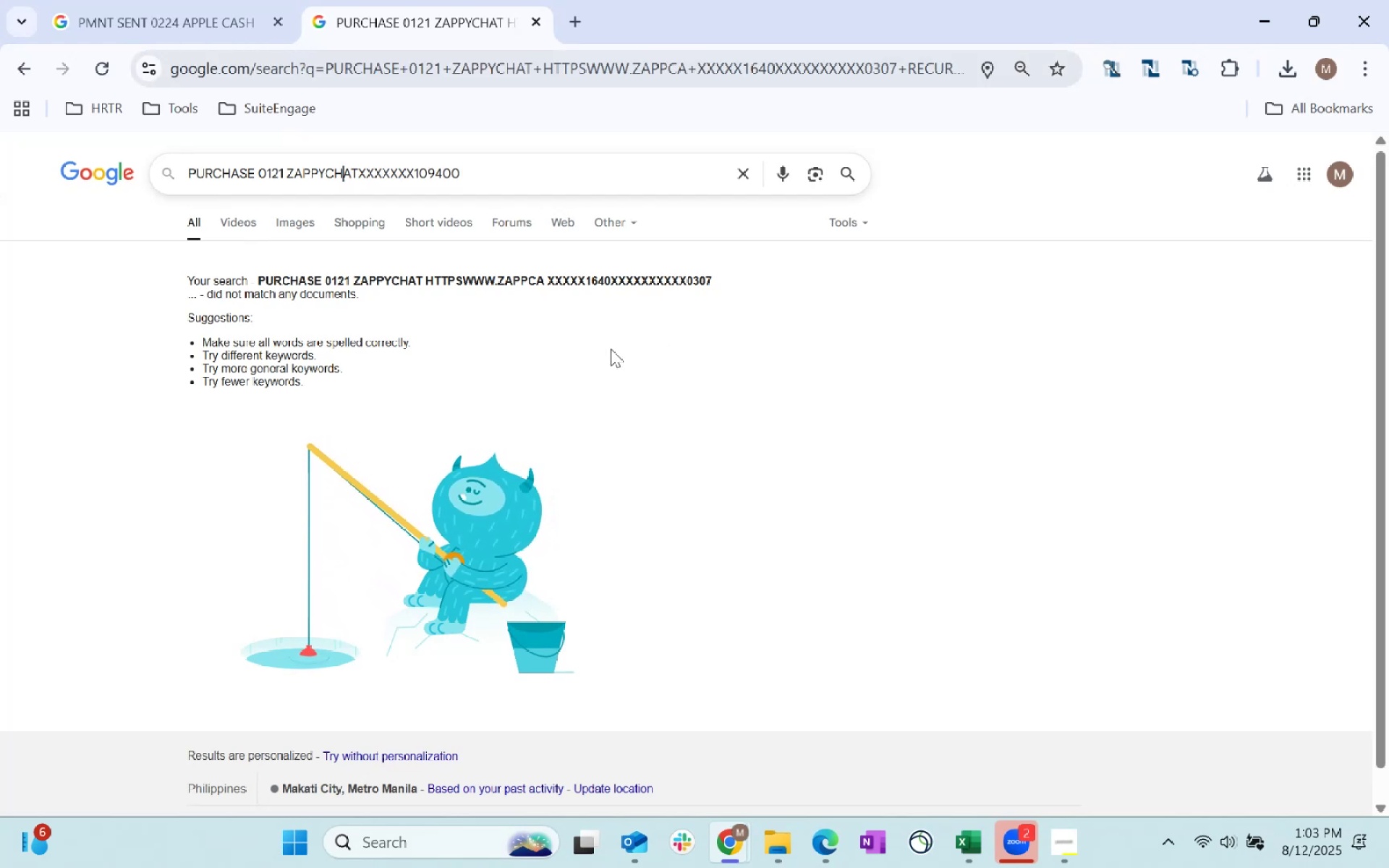 
key(ArrowRight)
 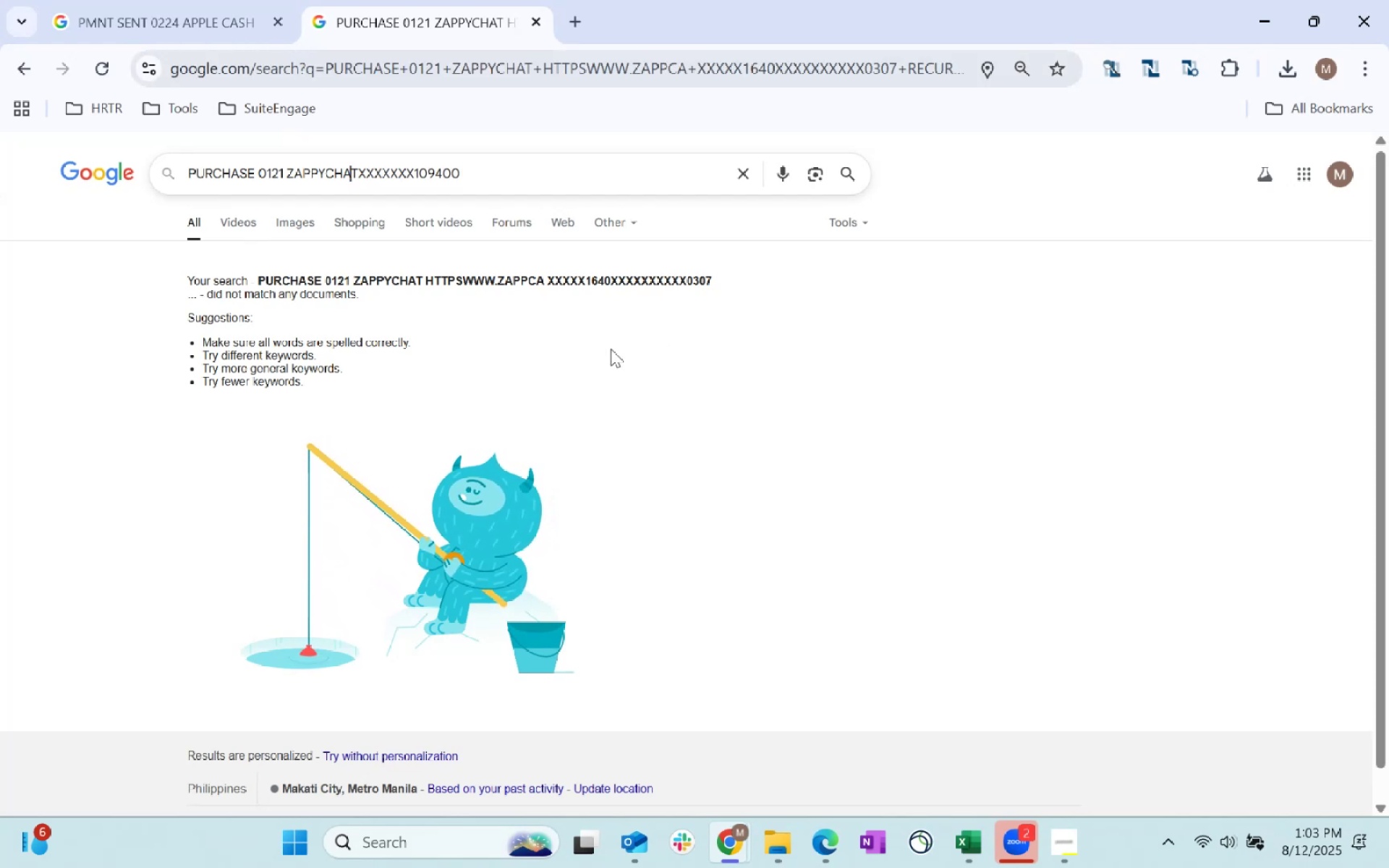 
key(ArrowRight)
 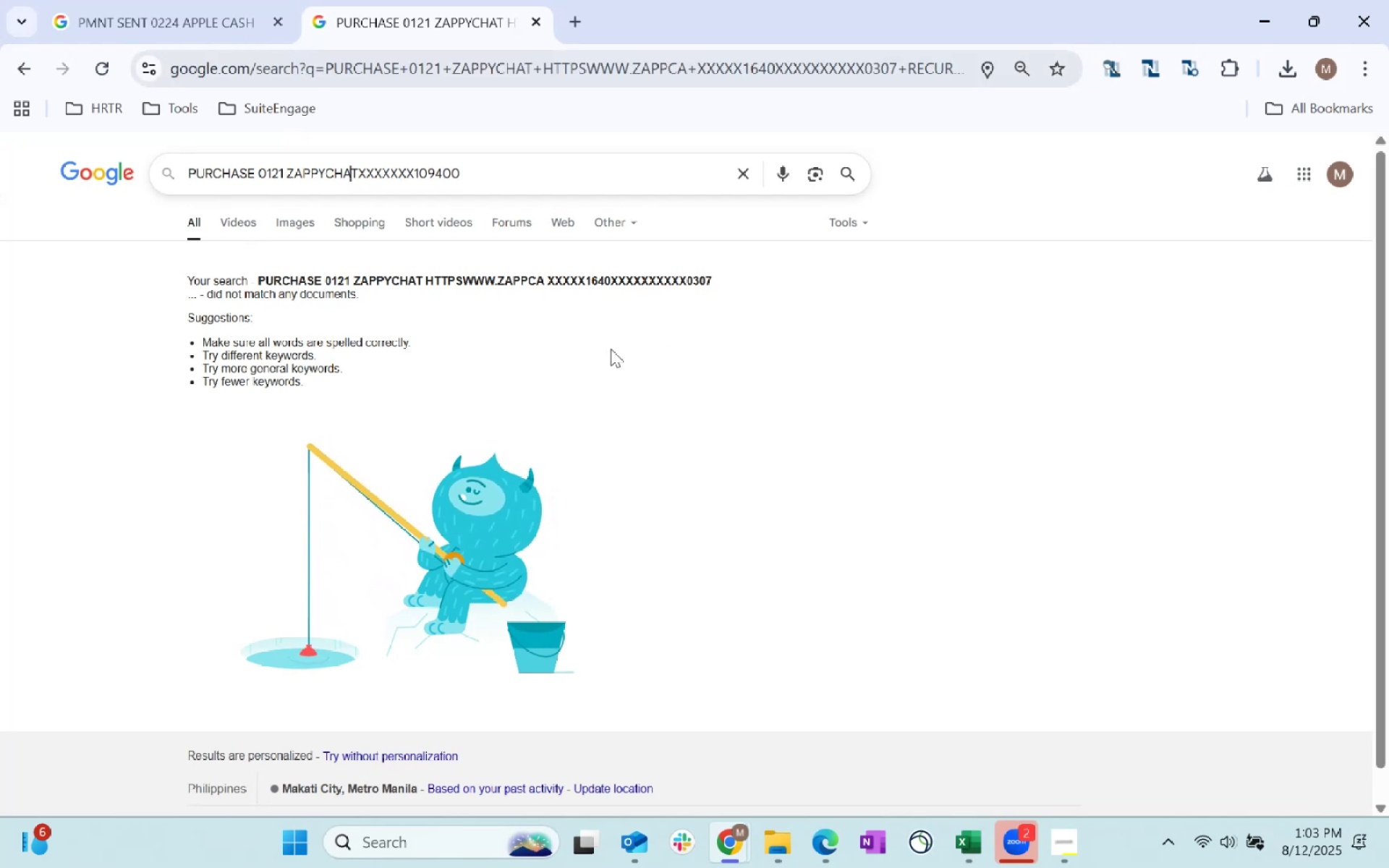 
key(ArrowRight)
 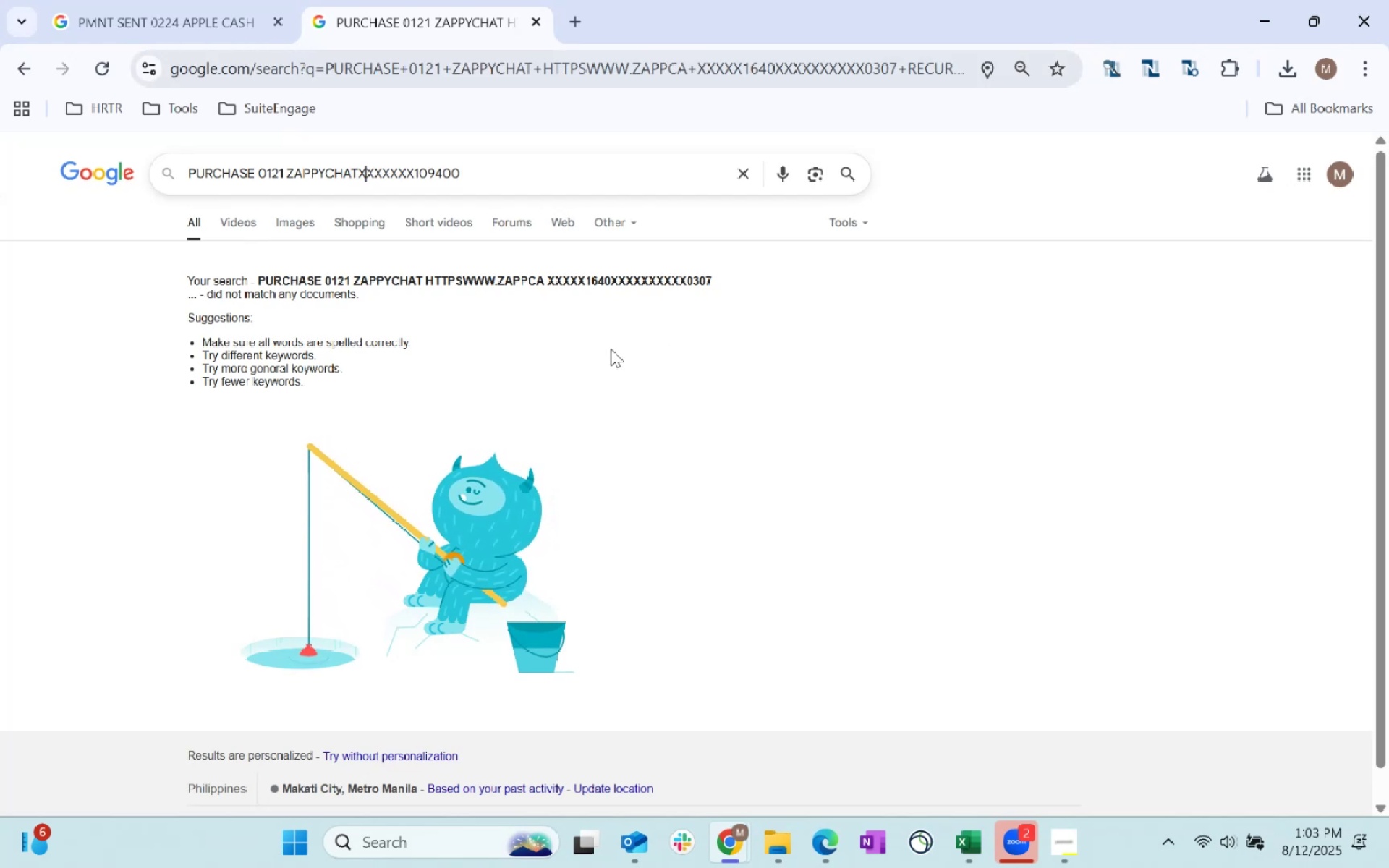 
key(ArrowLeft)
 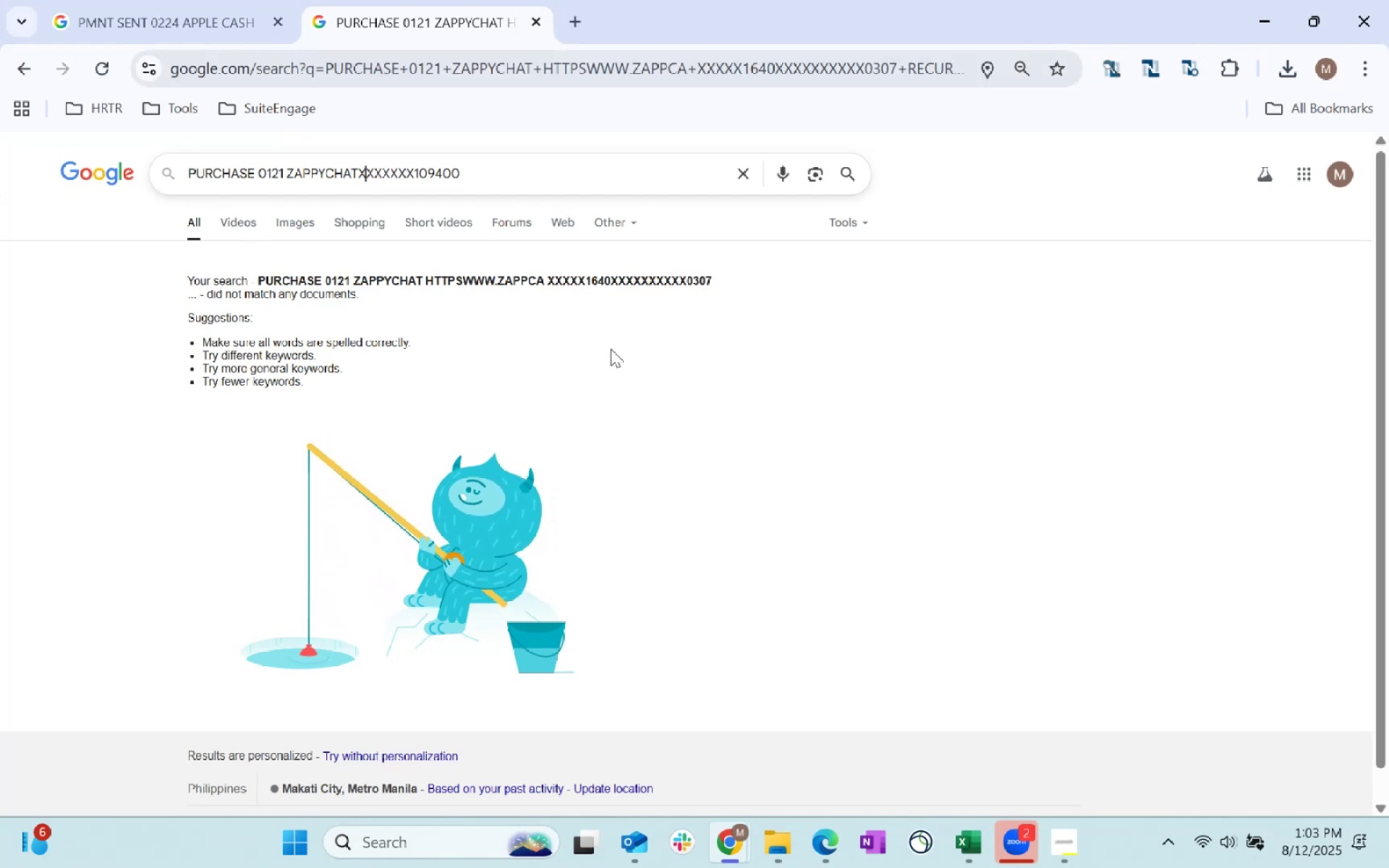 
key(Control+Shift+ArrowRight)
 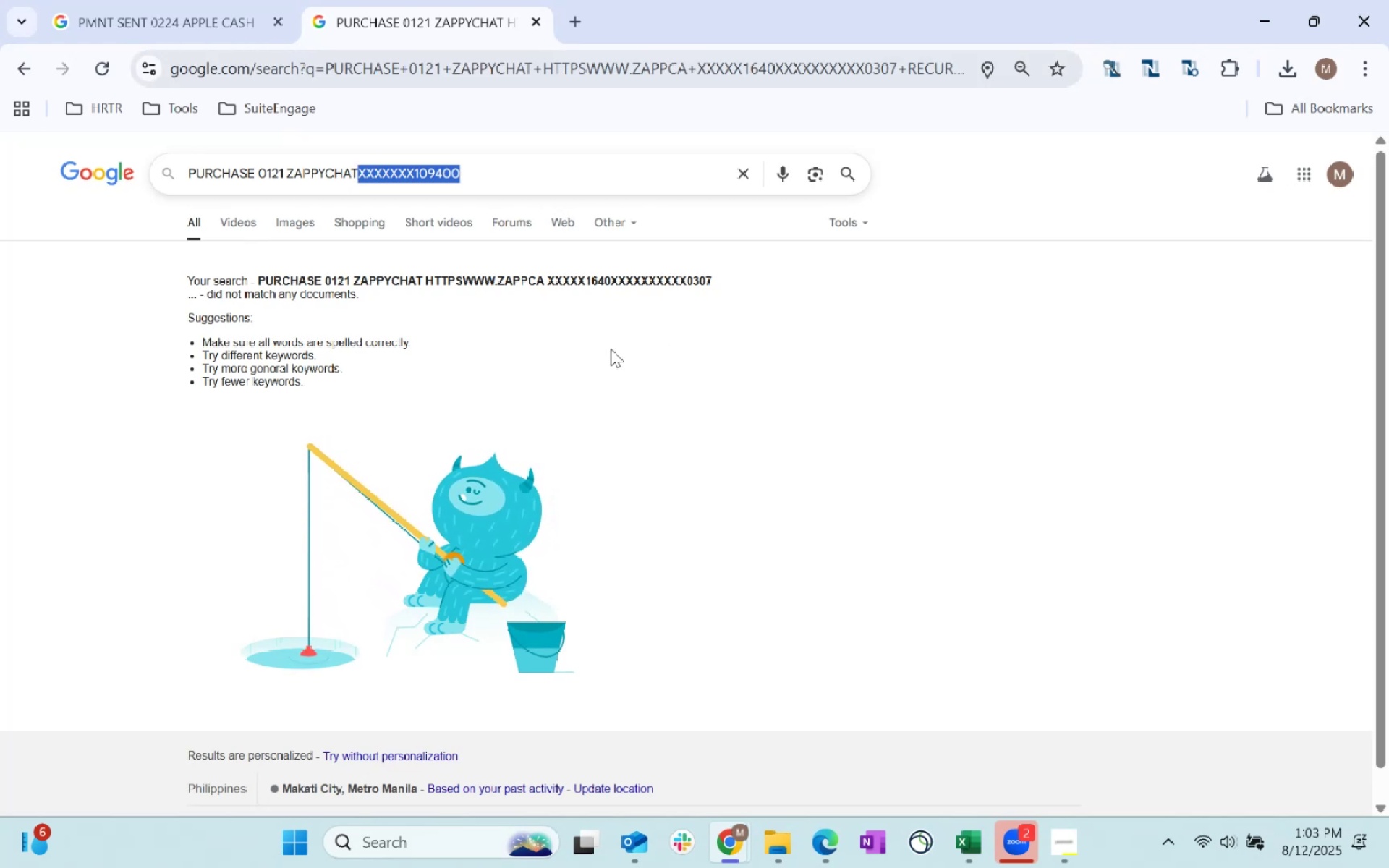 
key(Backspace)
 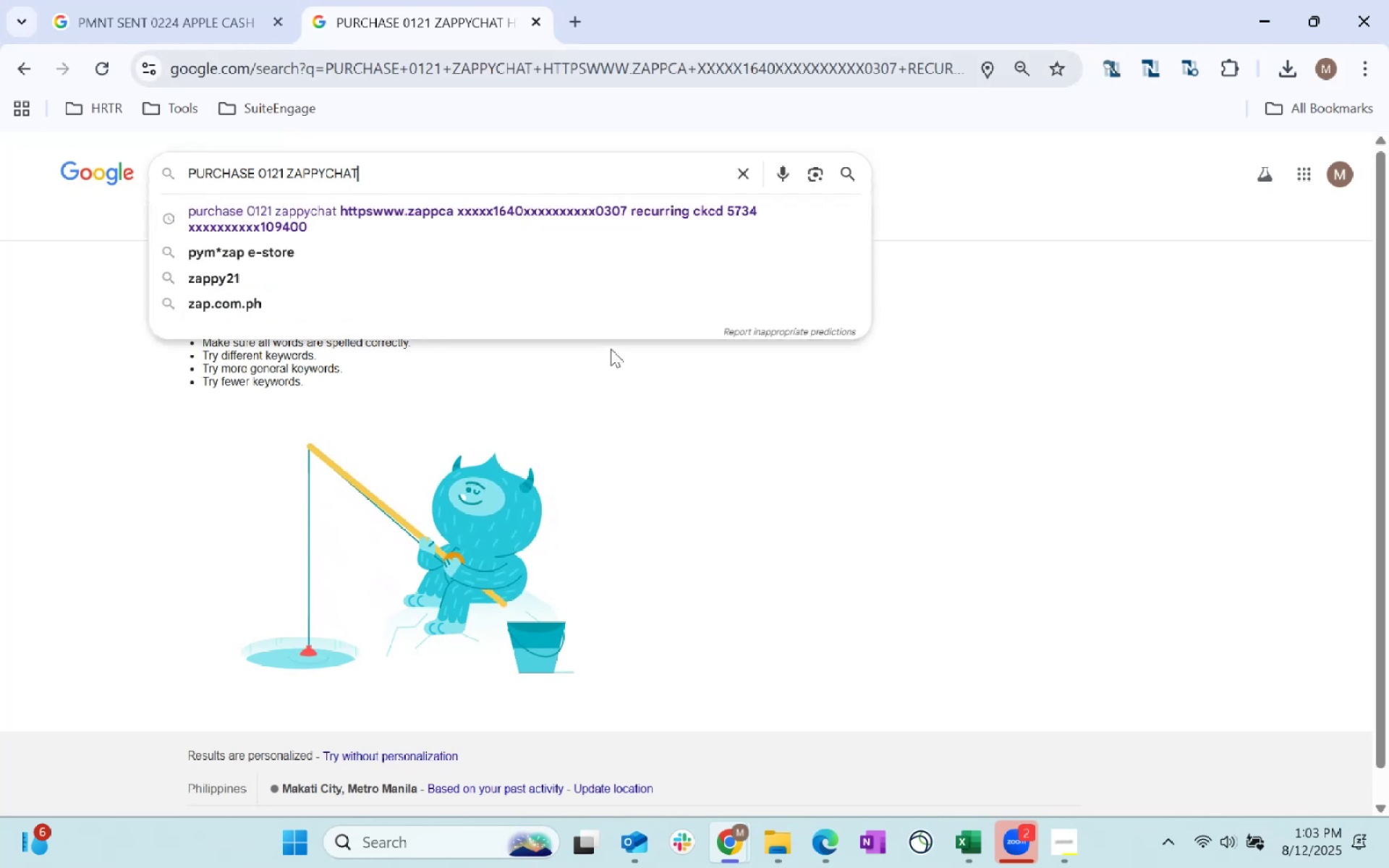 
key(Enter)
 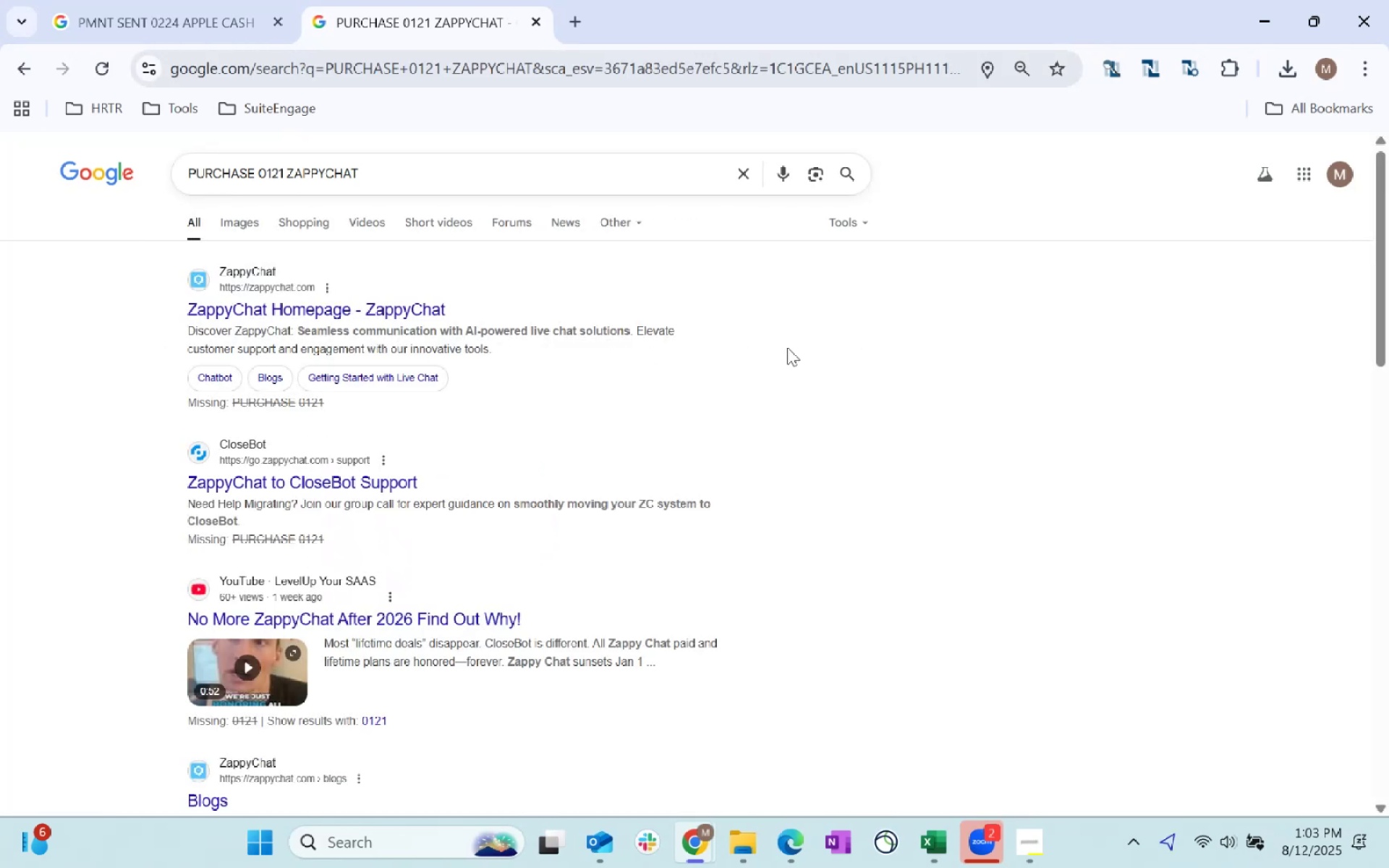 
key(Alt+AltLeft)
 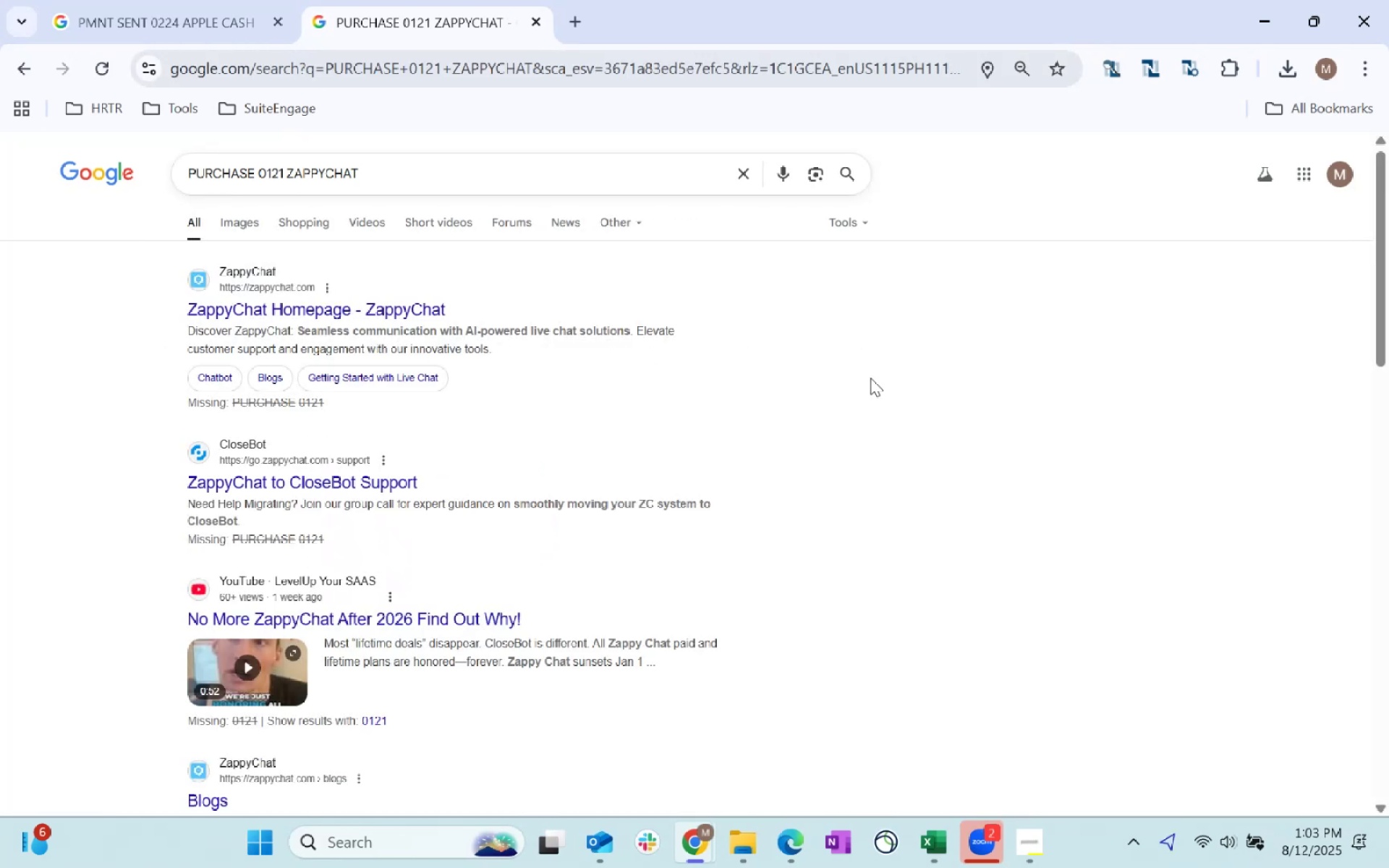 
key(Alt+Tab)
 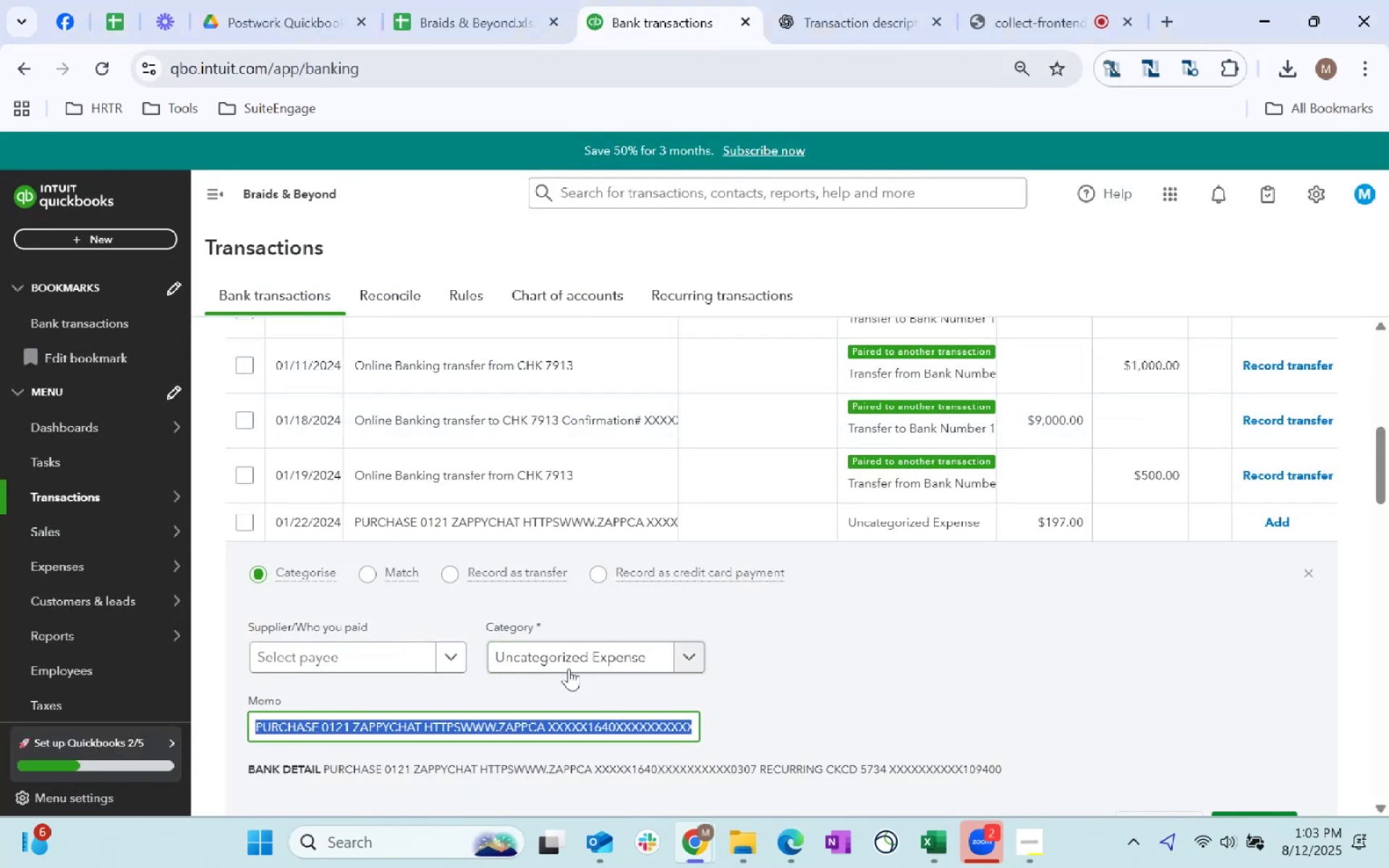 
left_click([394, 663])
 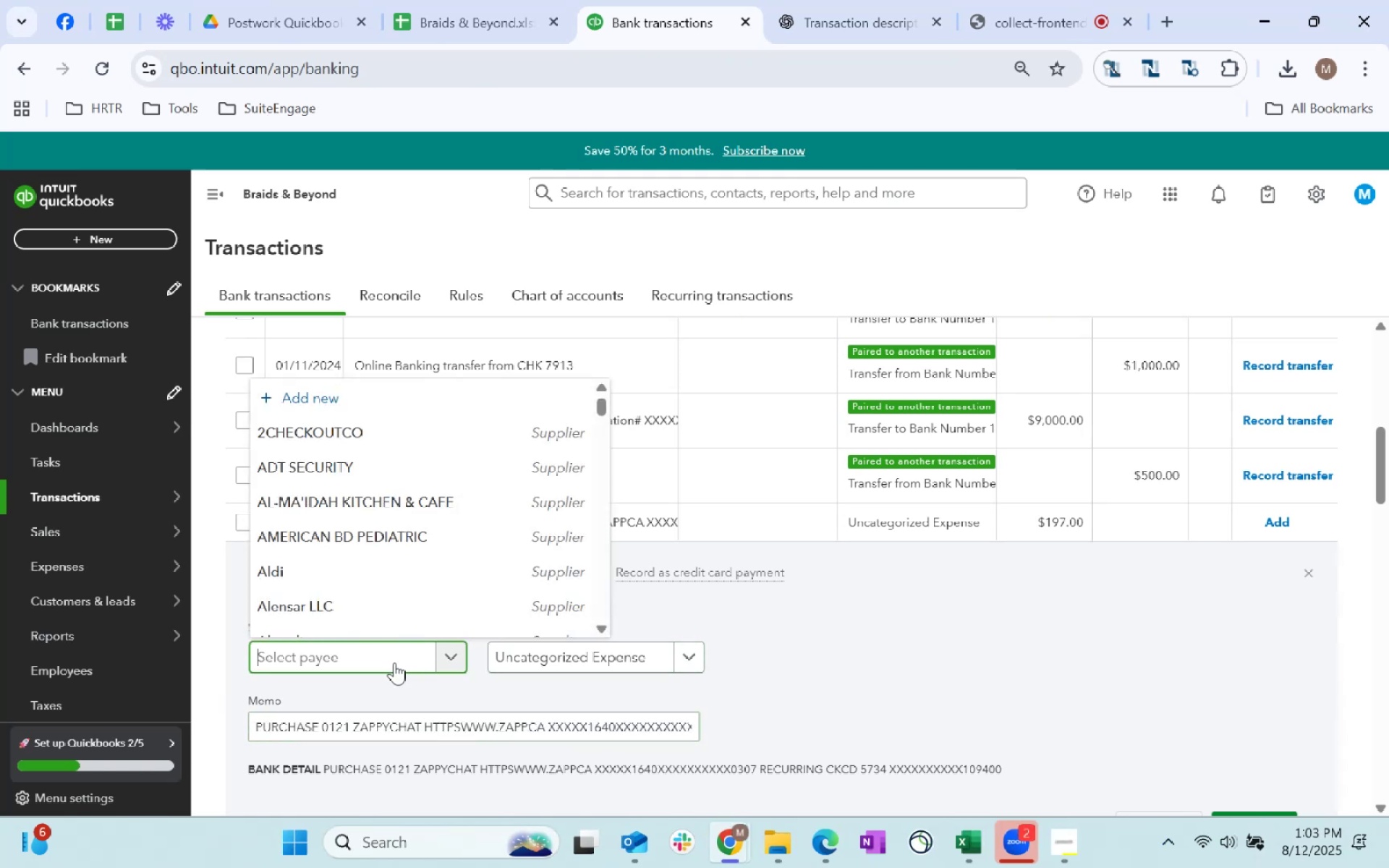 
left_click([344, 403])
 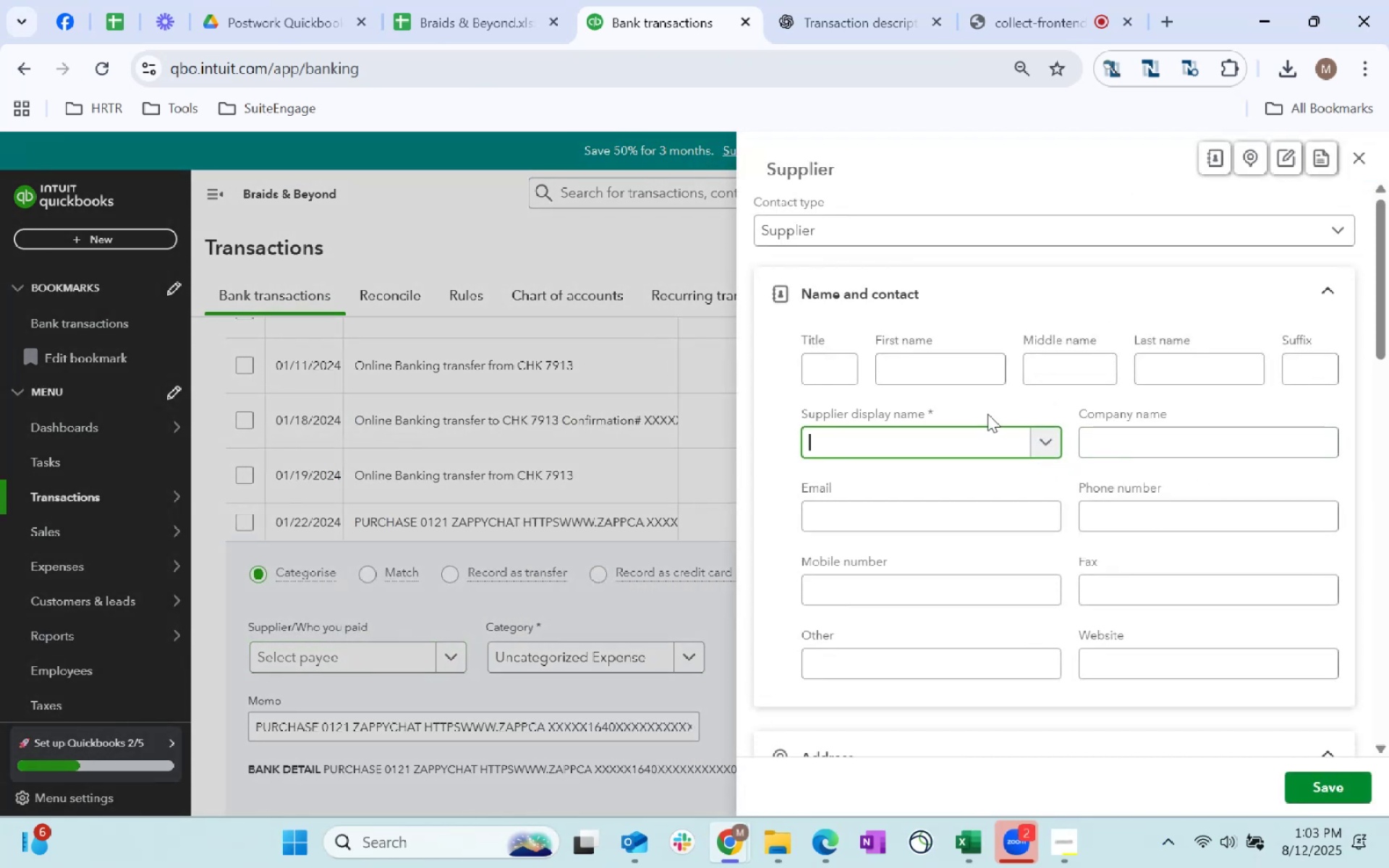 
type(Zappy Chat)
 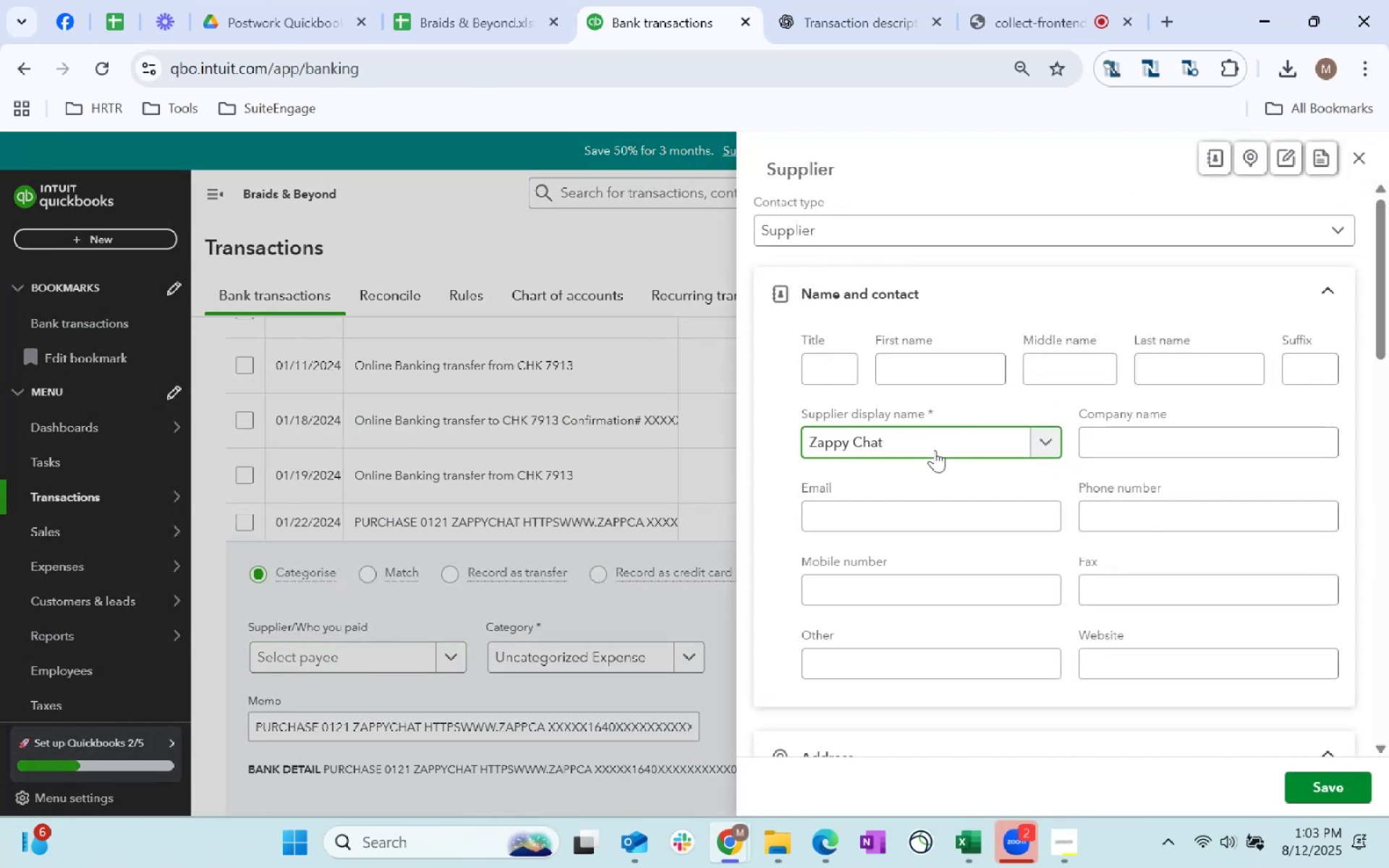 
scroll: coordinate [1035, 550], scroll_direction: down, amount: 39.0
 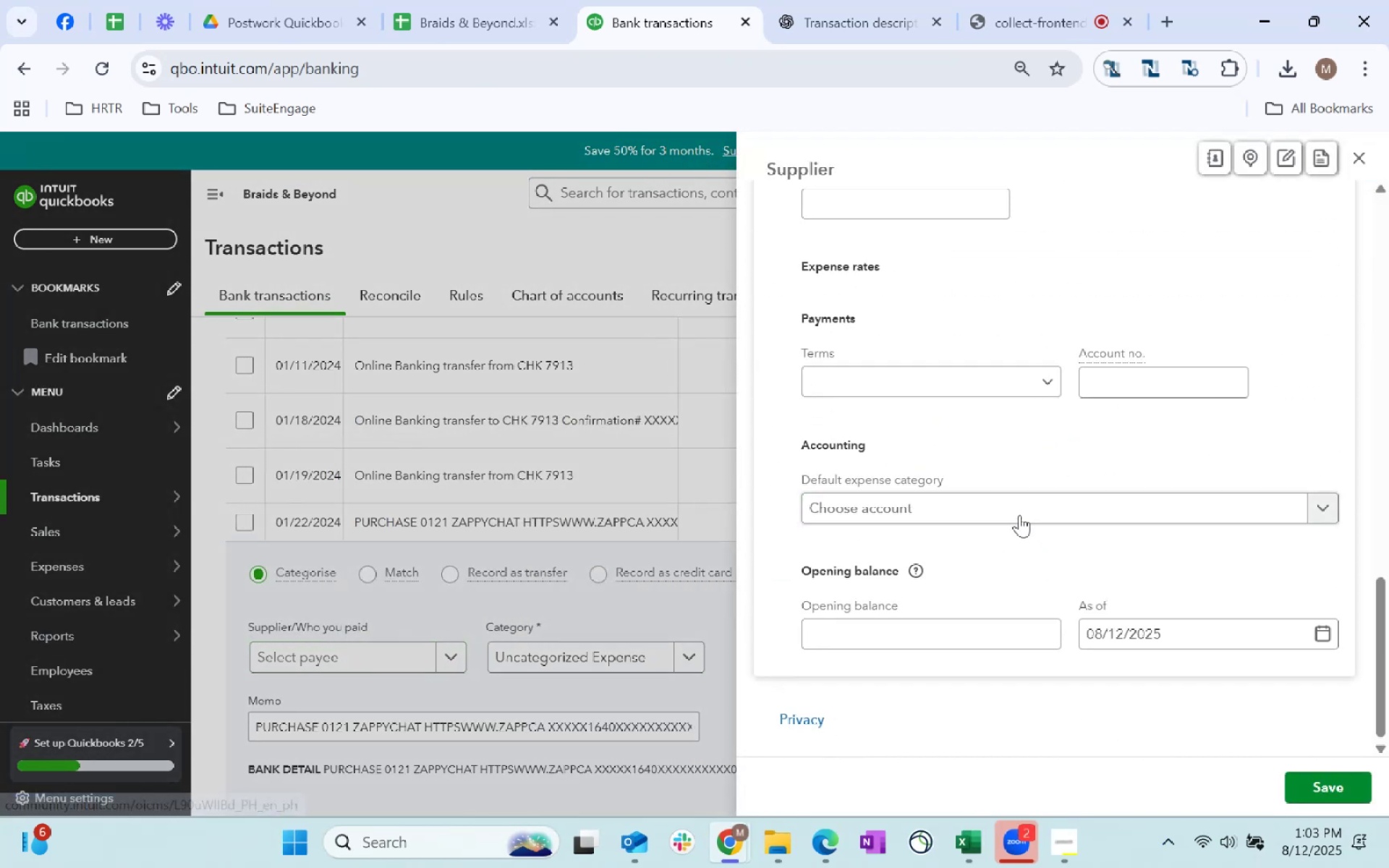 
left_click([1019, 515])
 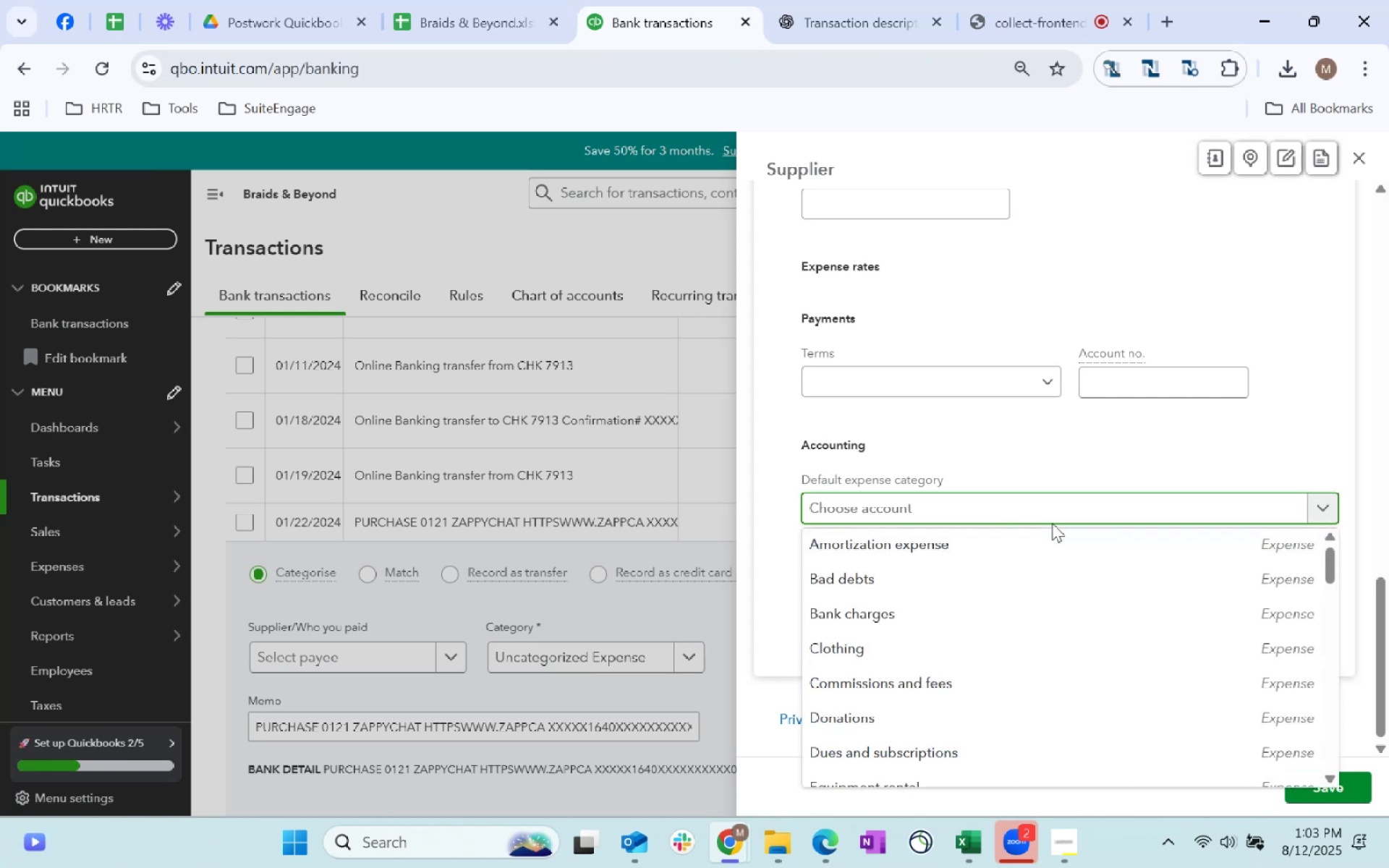 
wait(7.11)
 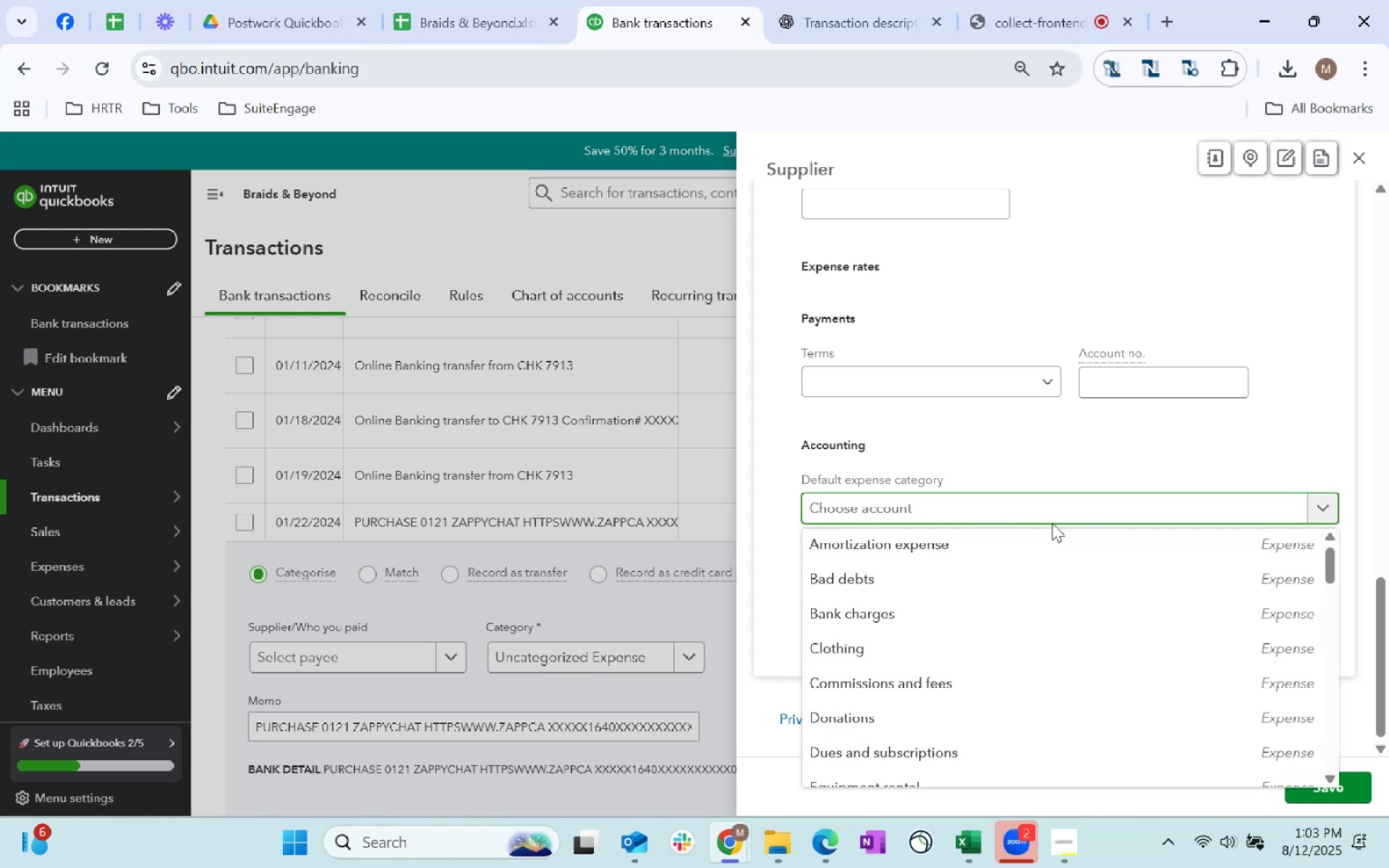 
type(soft)
 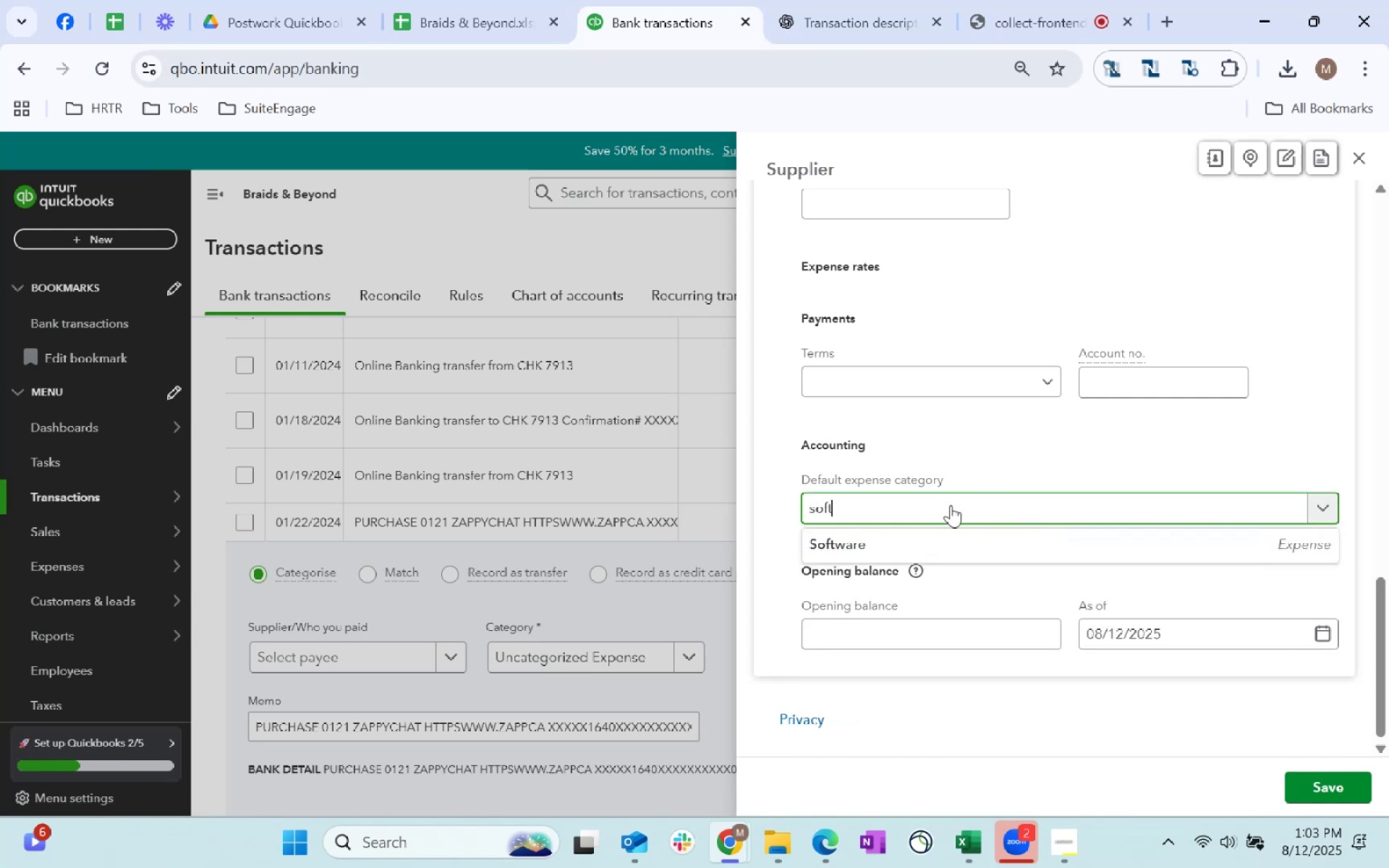 
left_click([979, 542])
 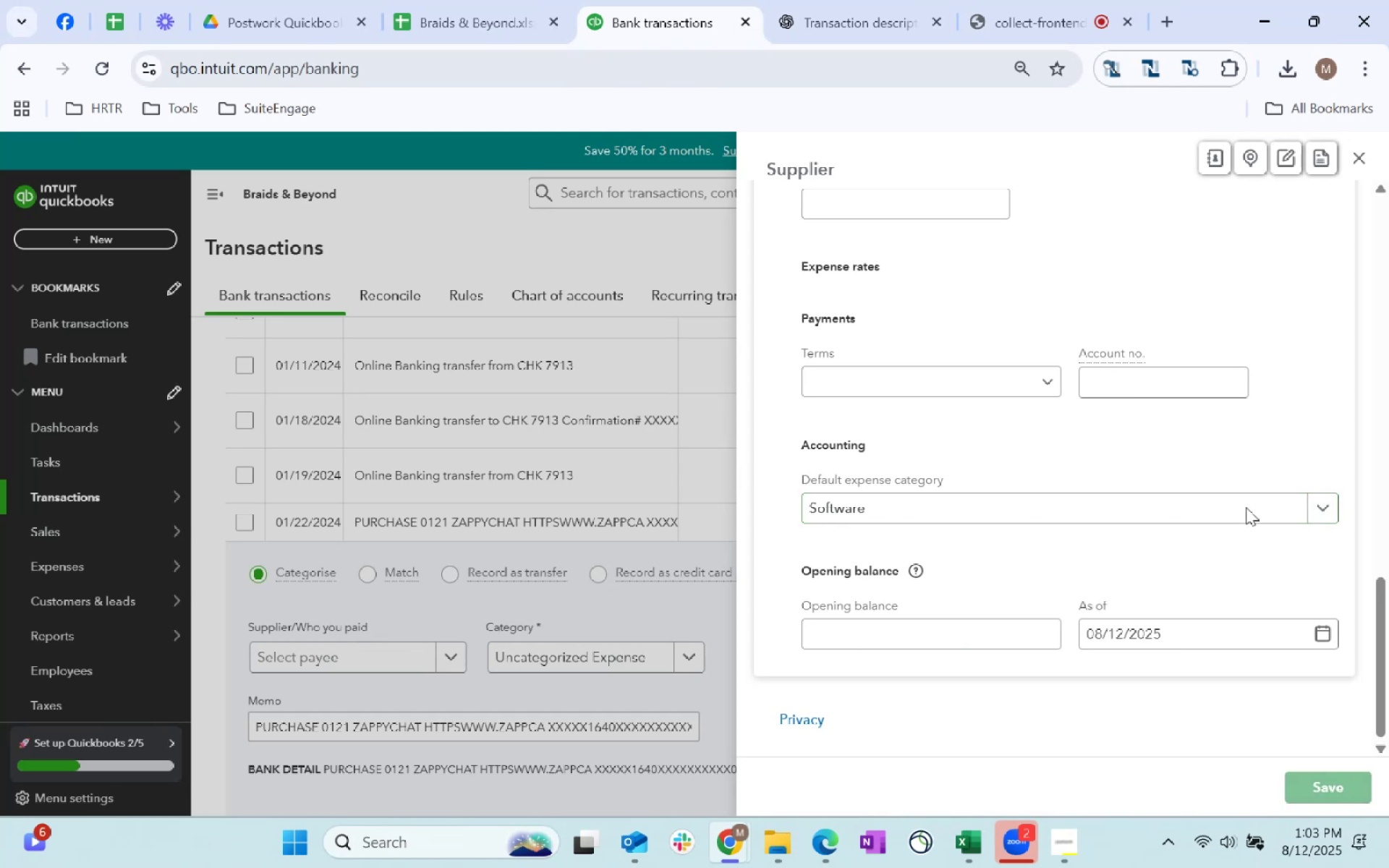 
scroll: coordinate [1157, 637], scroll_direction: down, amount: 2.0
 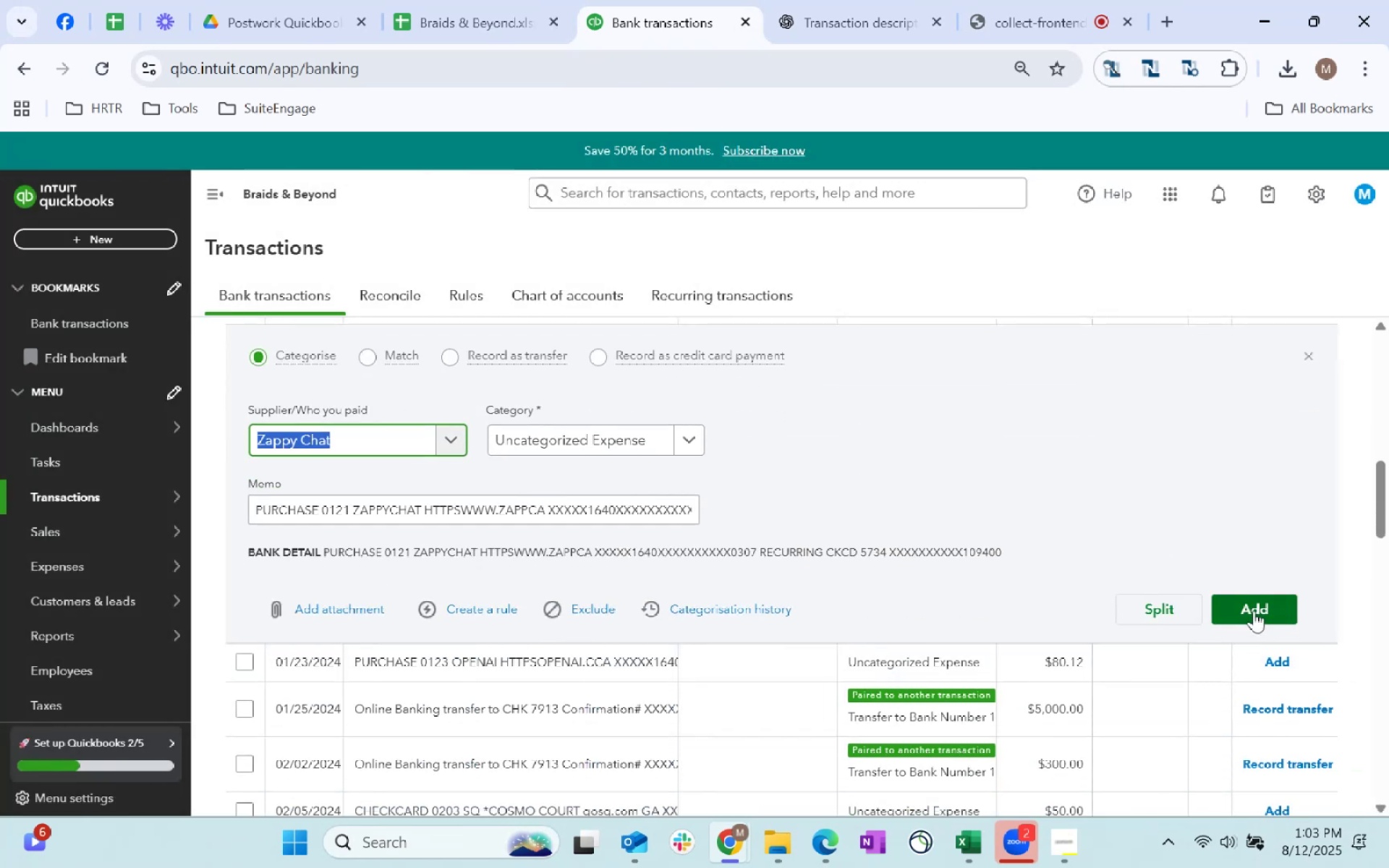 
left_click([1254, 610])
 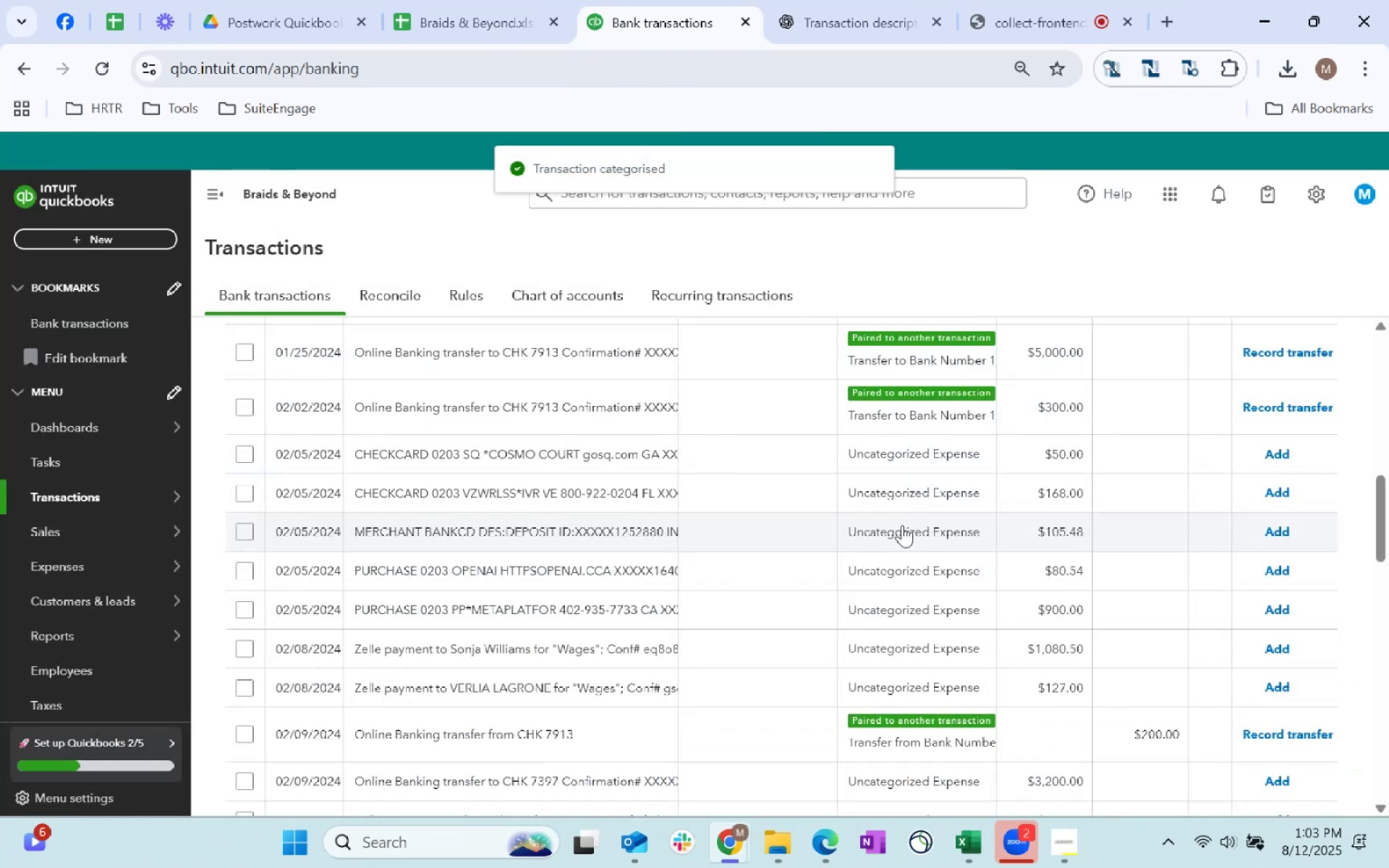 
scroll: coordinate [546, 622], scroll_direction: up, amount: 10.0
 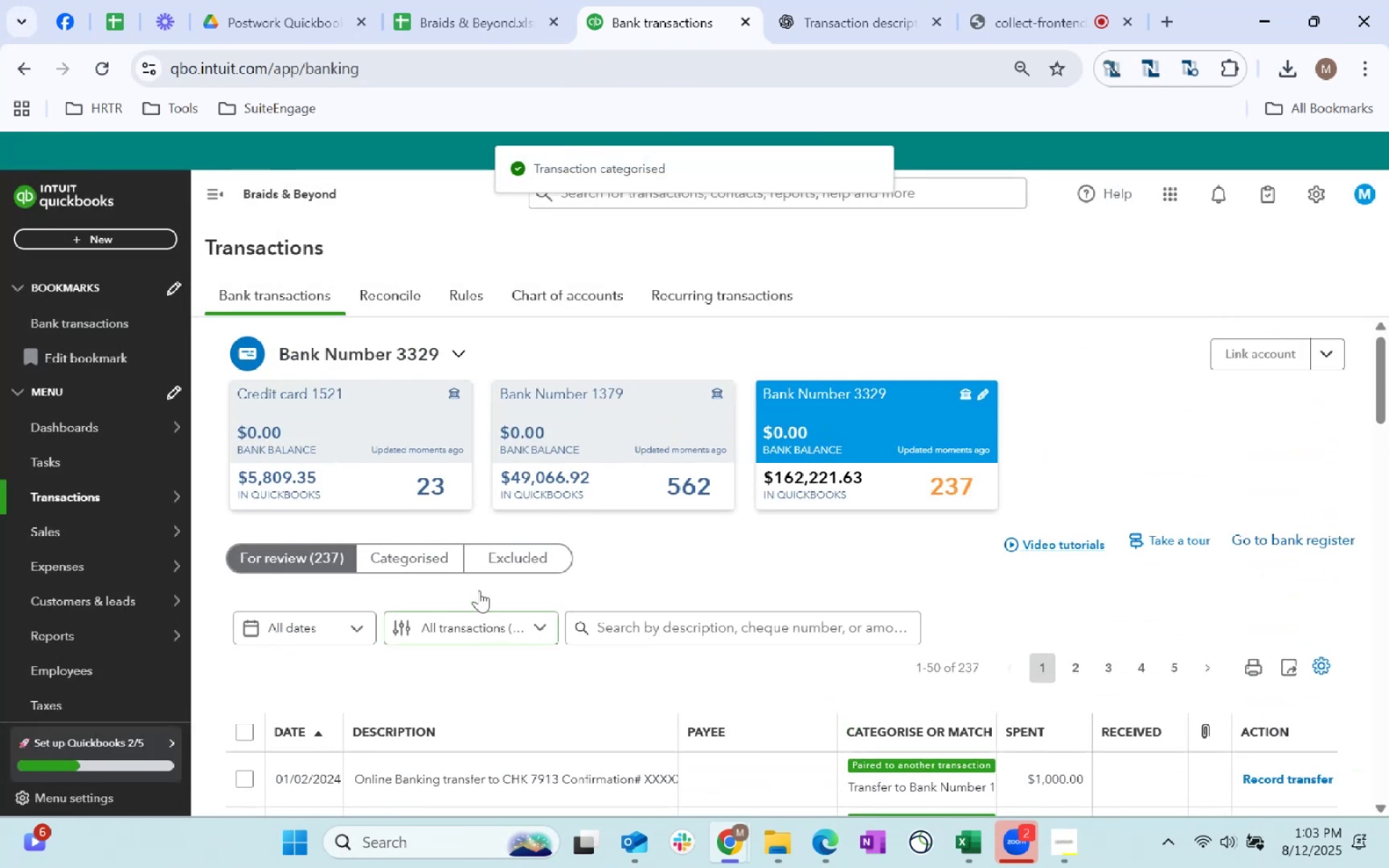 
left_click([434, 563])
 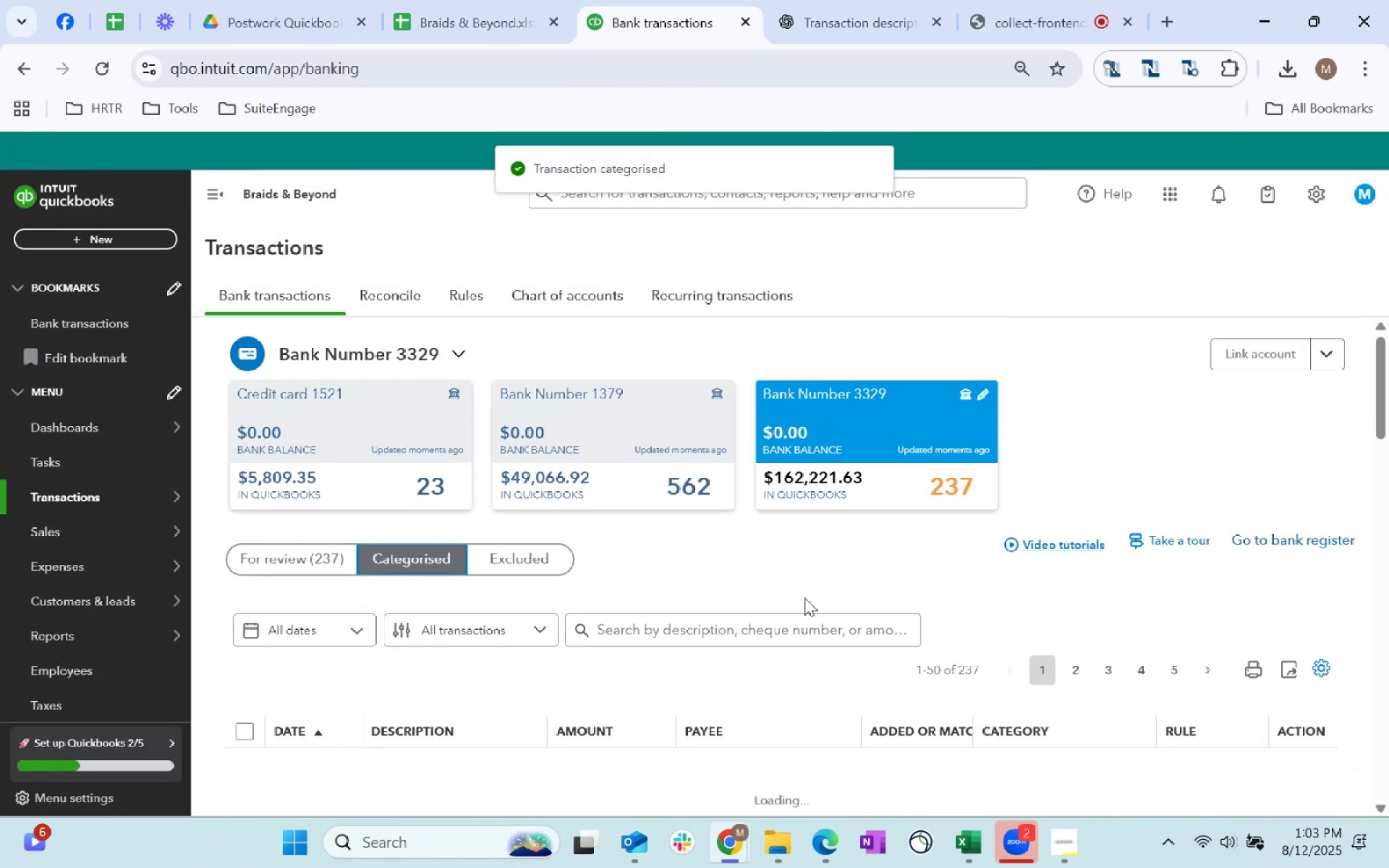 
scroll: coordinate [806, 608], scroll_direction: down, amount: 12.0
 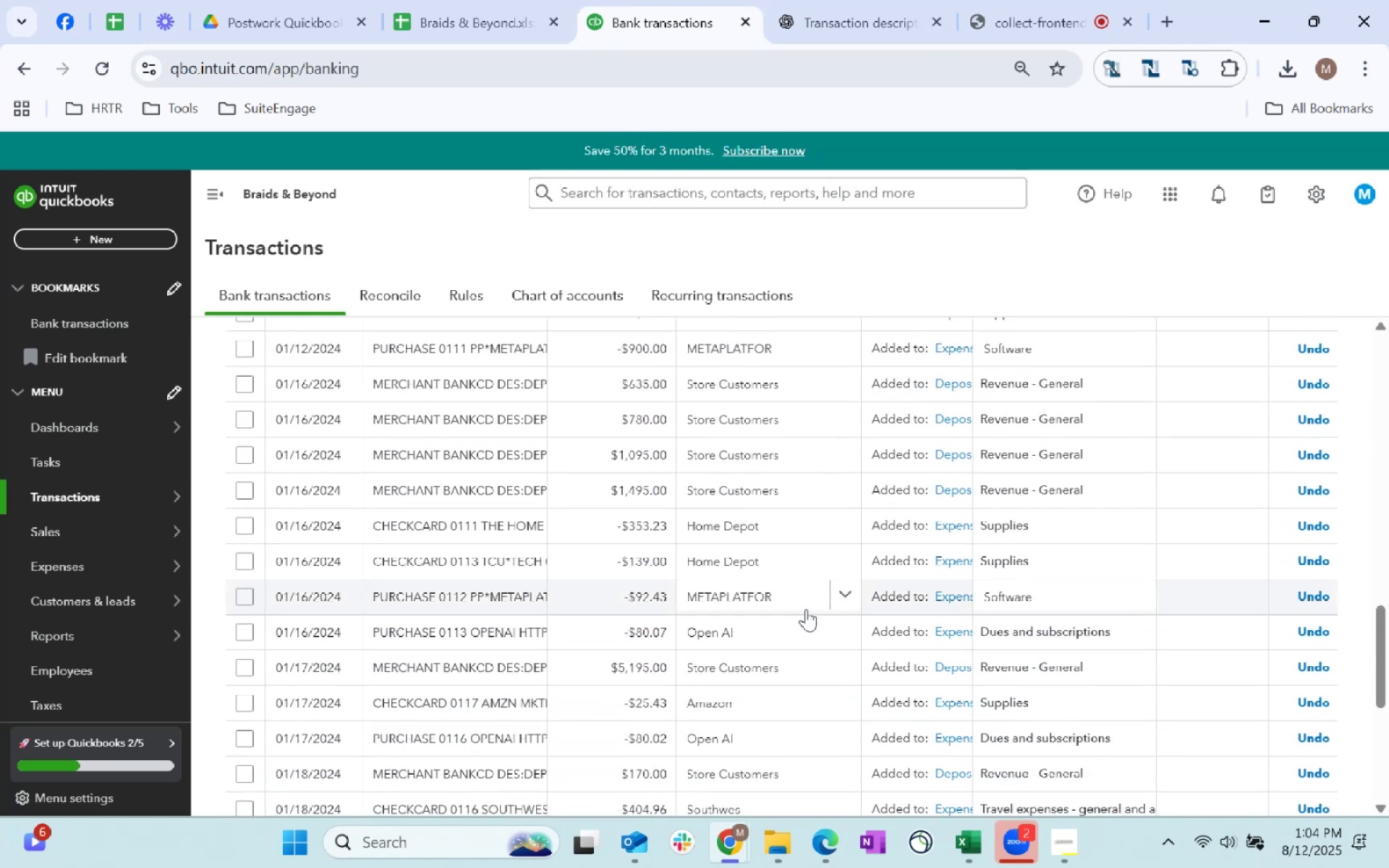 
hold_key(key=ControlLeft, duration=0.69)
 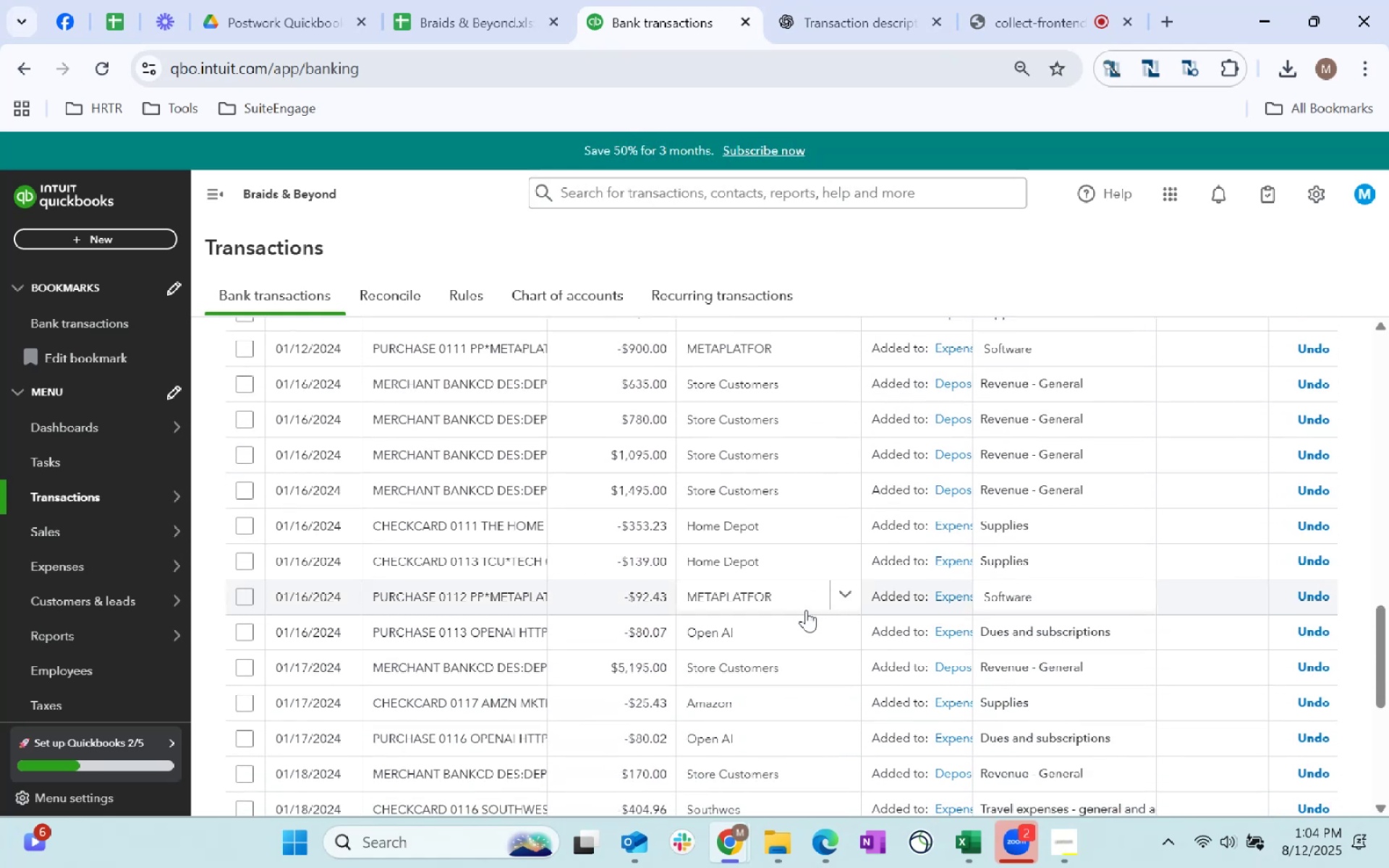 
scroll: coordinate [806, 610], scroll_direction: down, amount: 6.0
 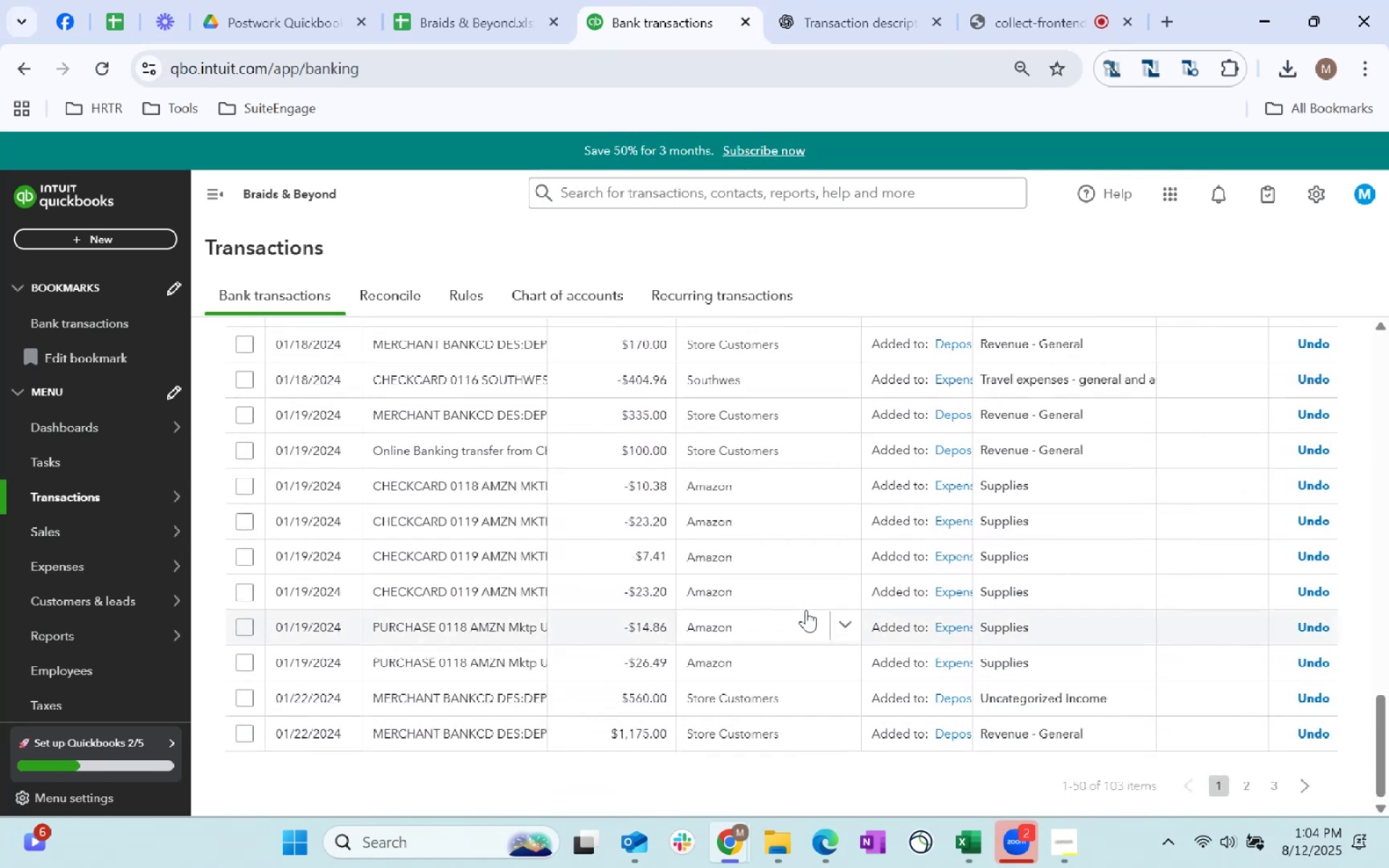 
scroll: coordinate [800, 610], scroll_direction: up, amount: 32.0
 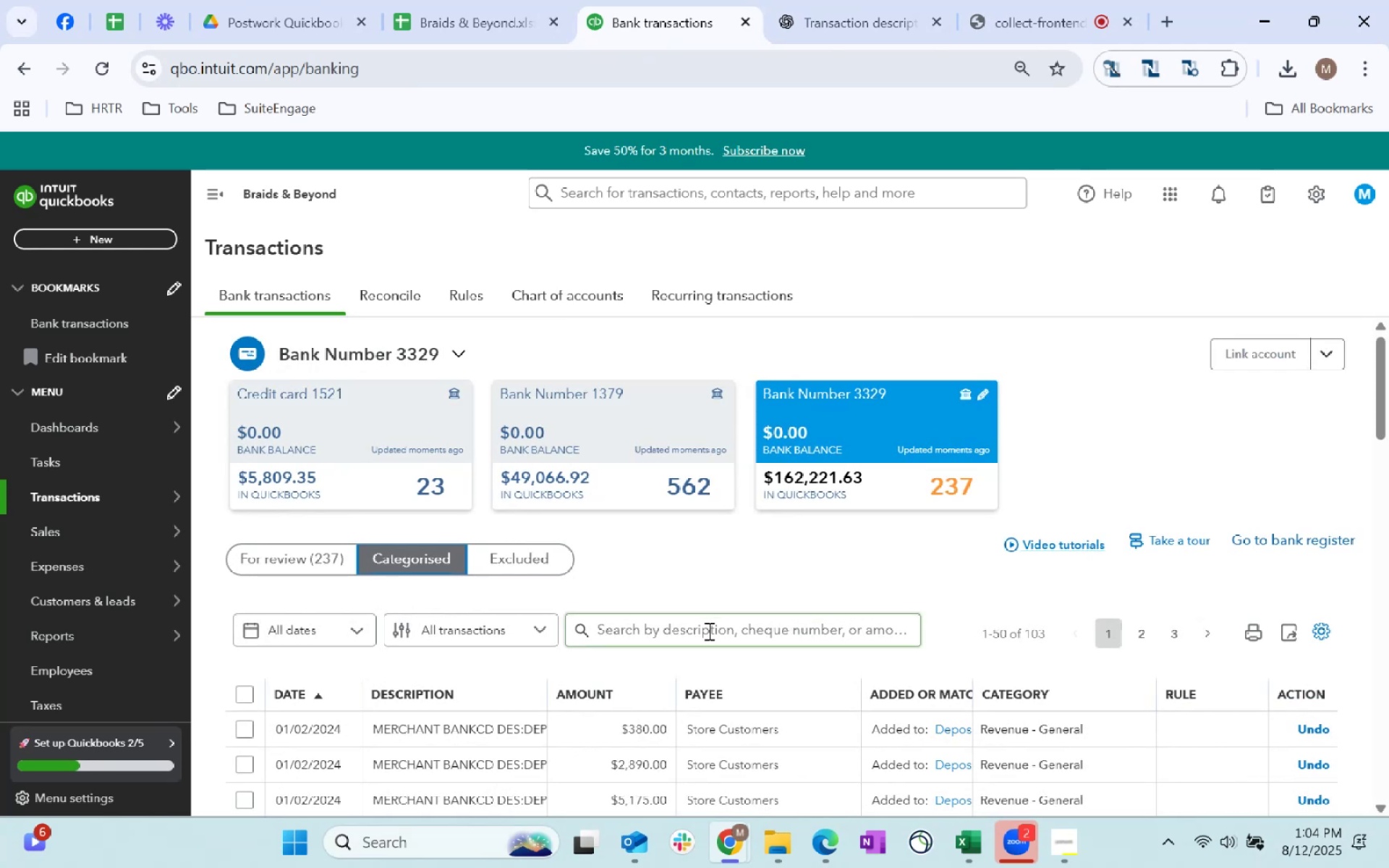 
left_click([708, 631])
 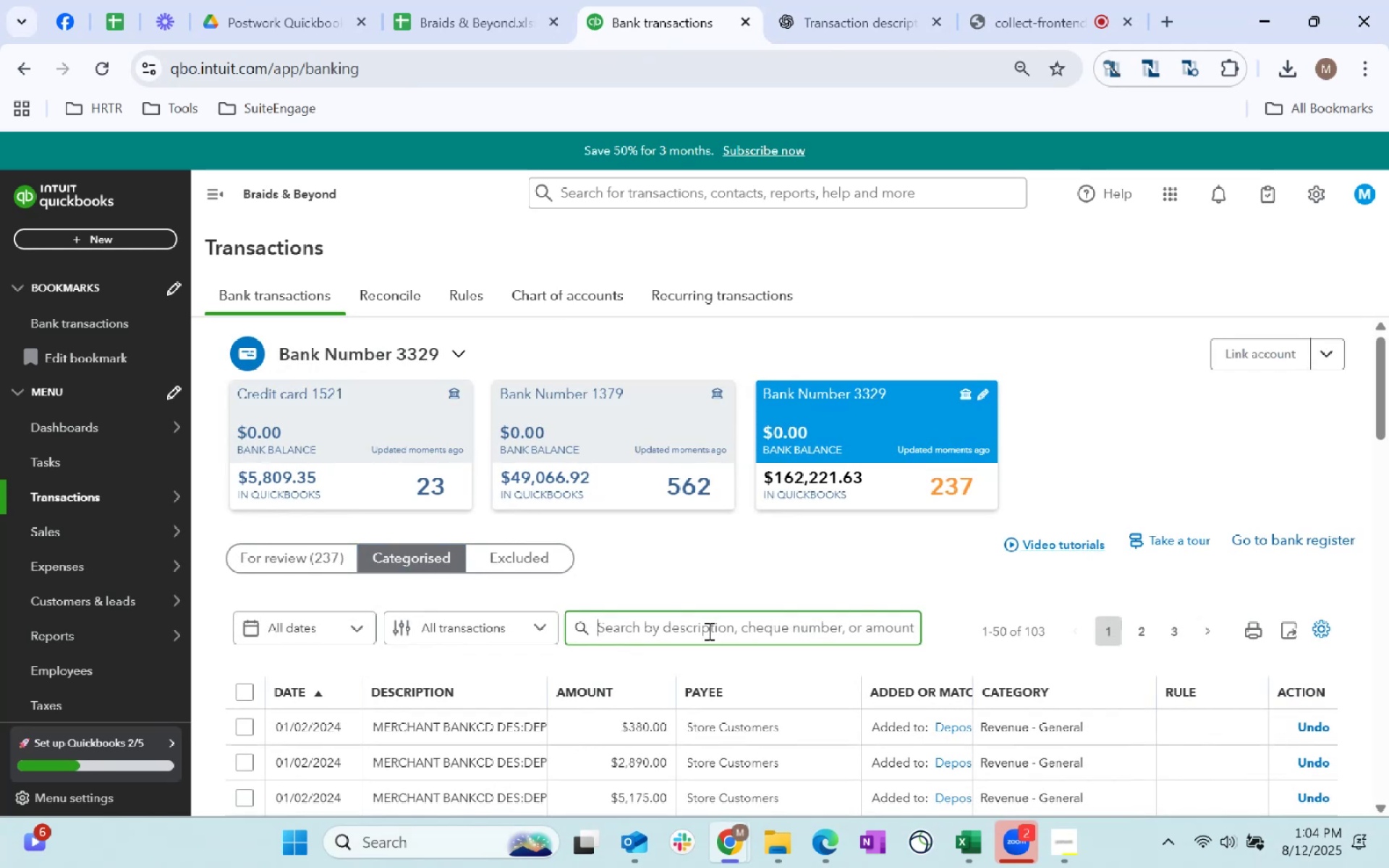 
type(Zappy)
 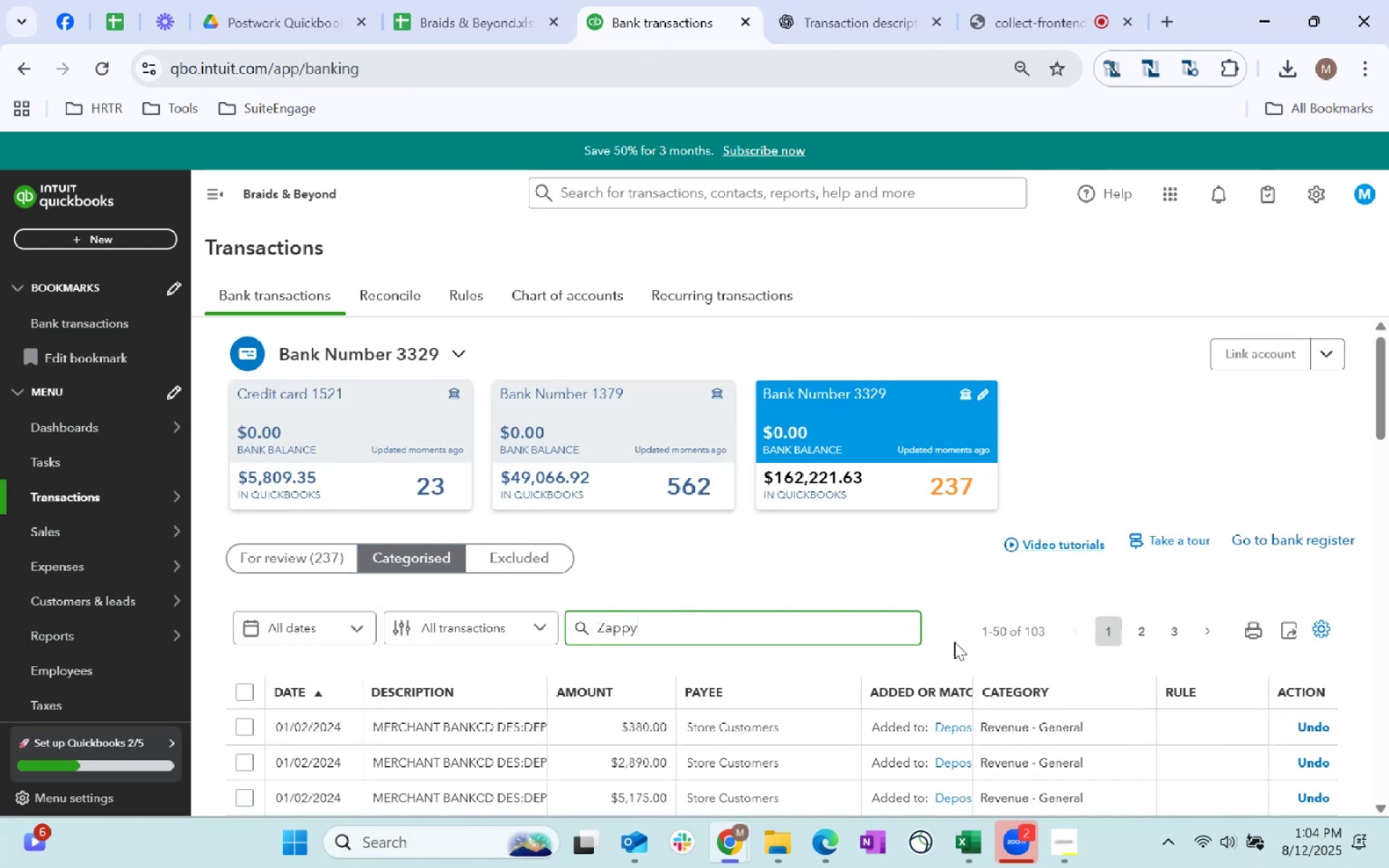 
key(Enter)
 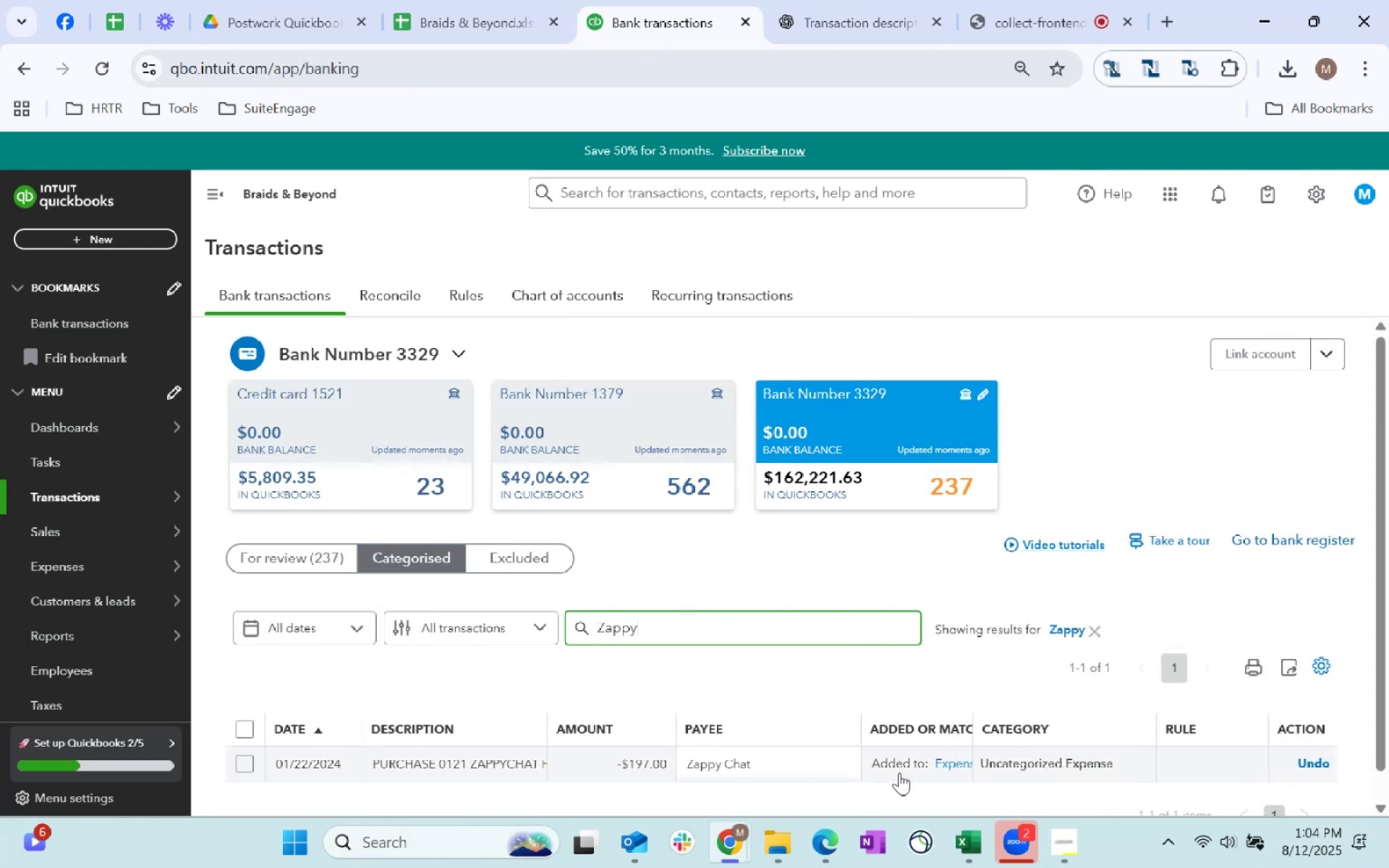 
left_click([1025, 764])
 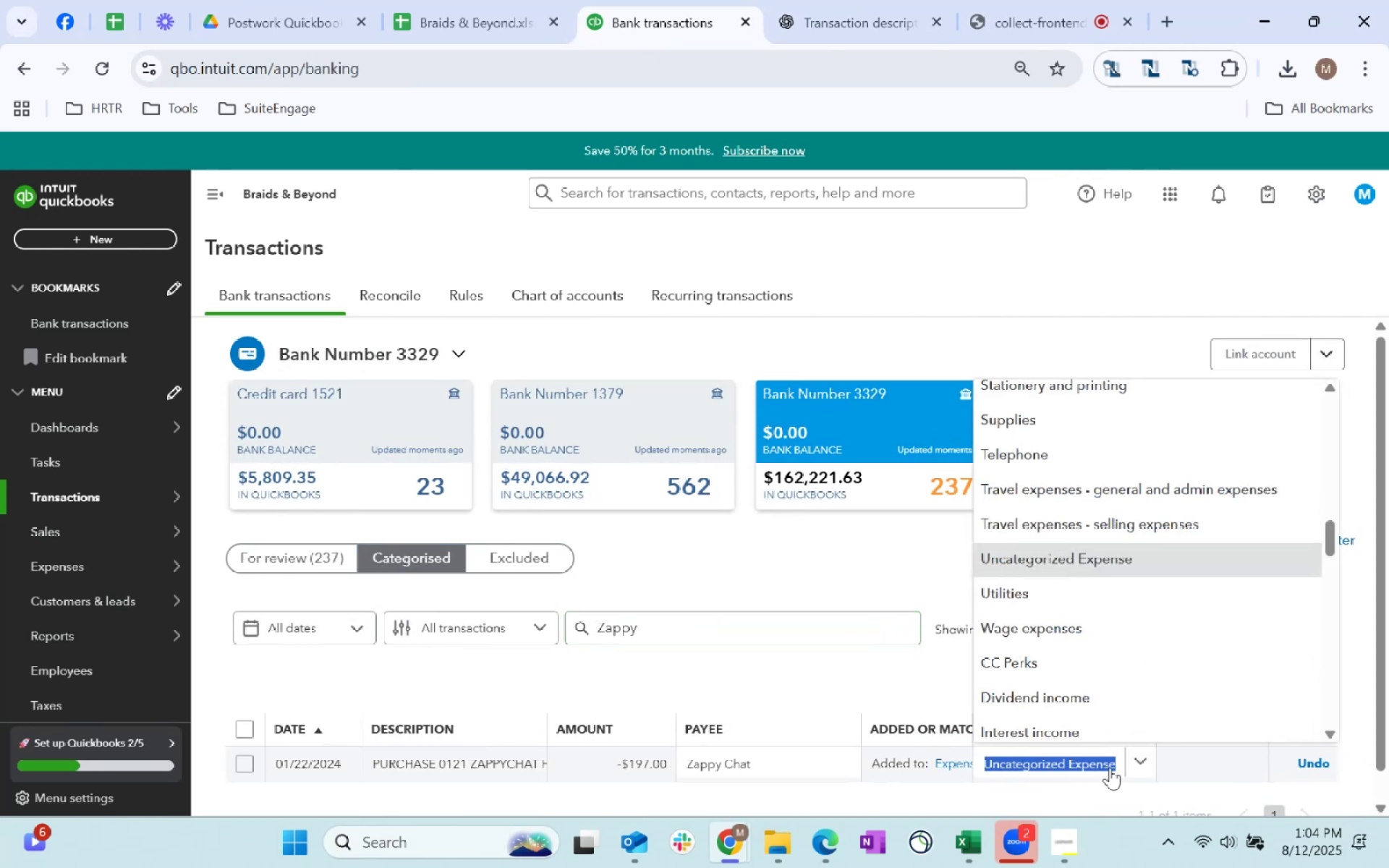 
type(sof)
 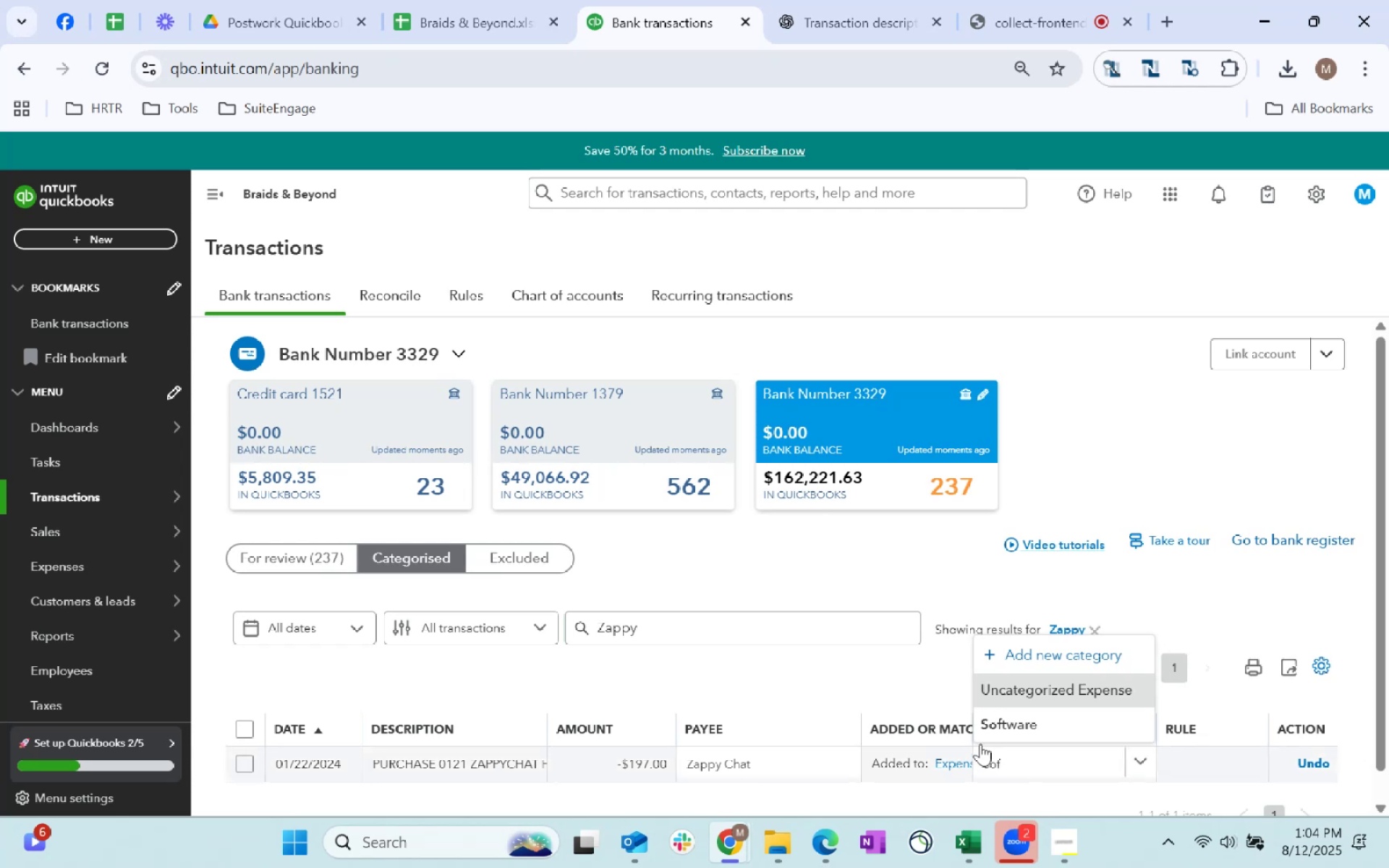 
left_click([1049, 725])
 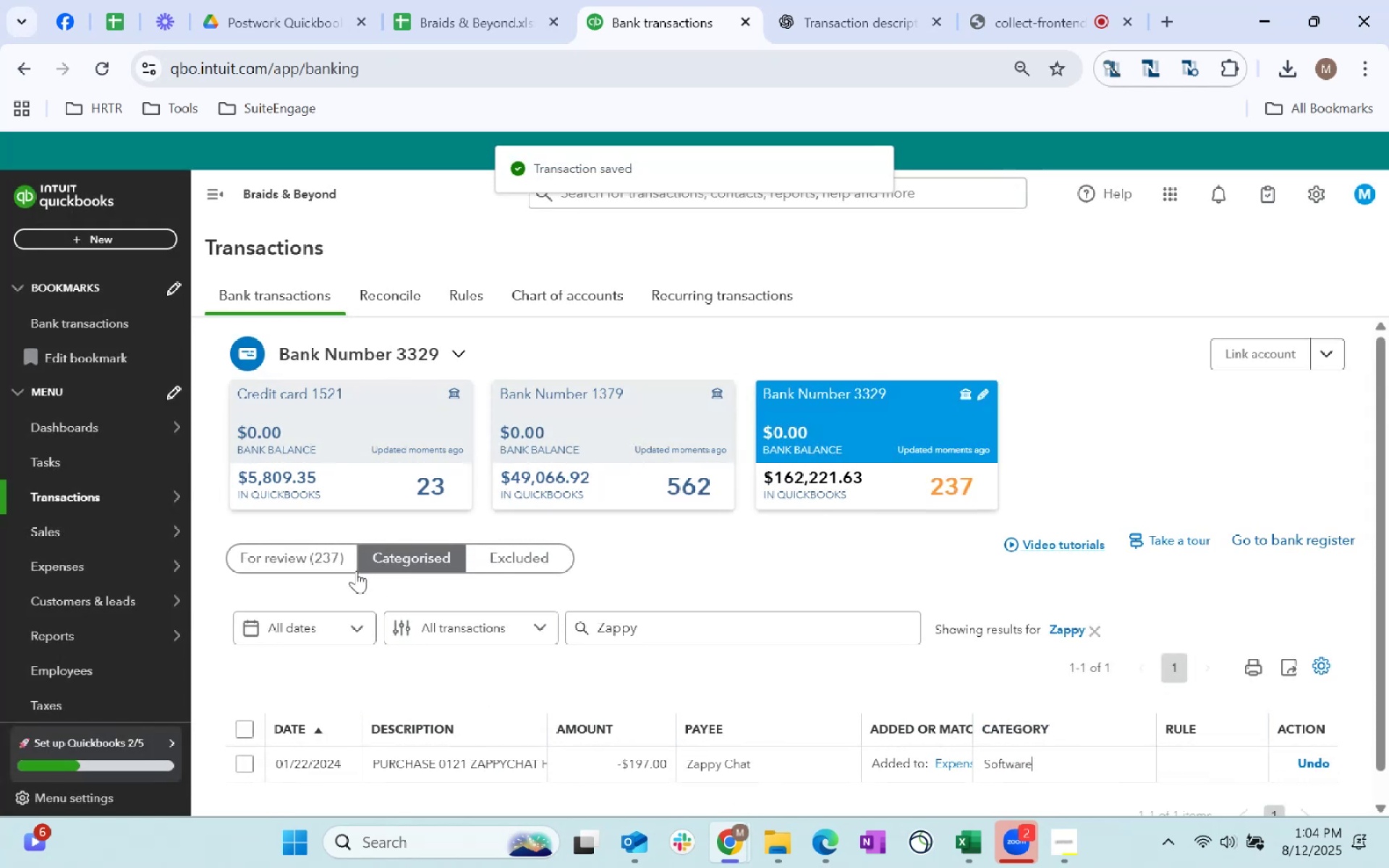 
left_click([260, 546])
 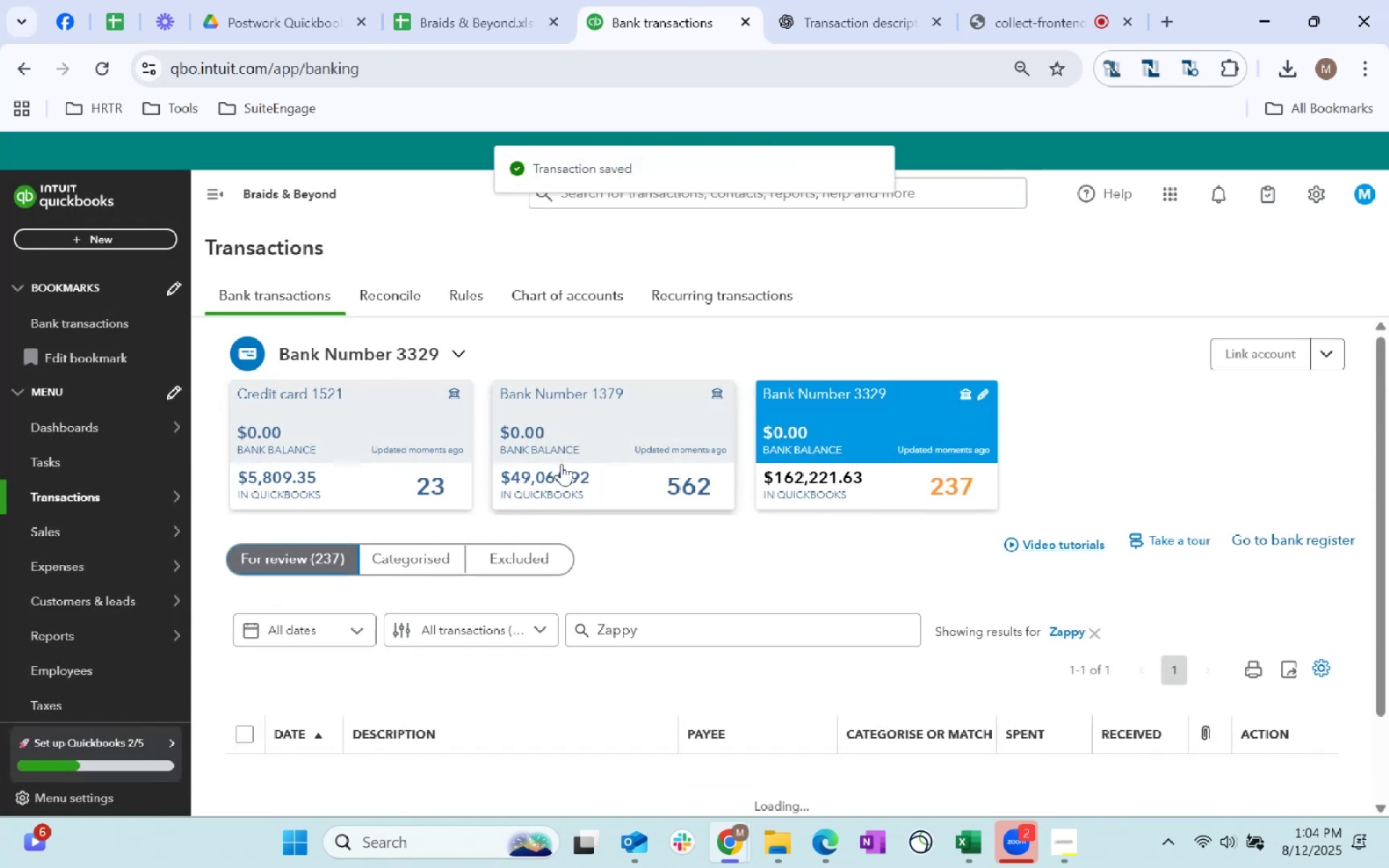 
scroll: coordinate [898, 459], scroll_direction: down, amount: 3.0
 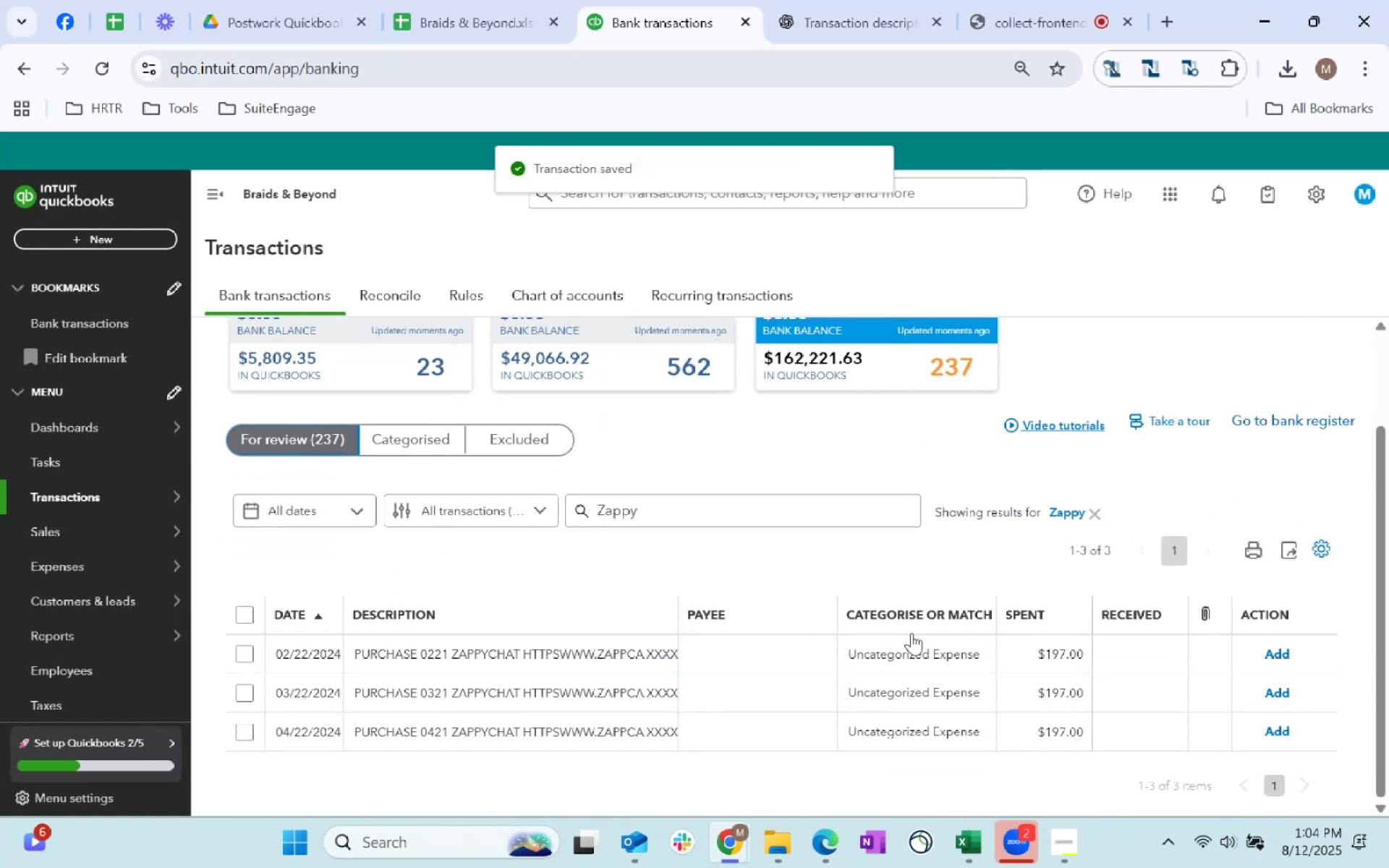 
left_click([741, 646])
 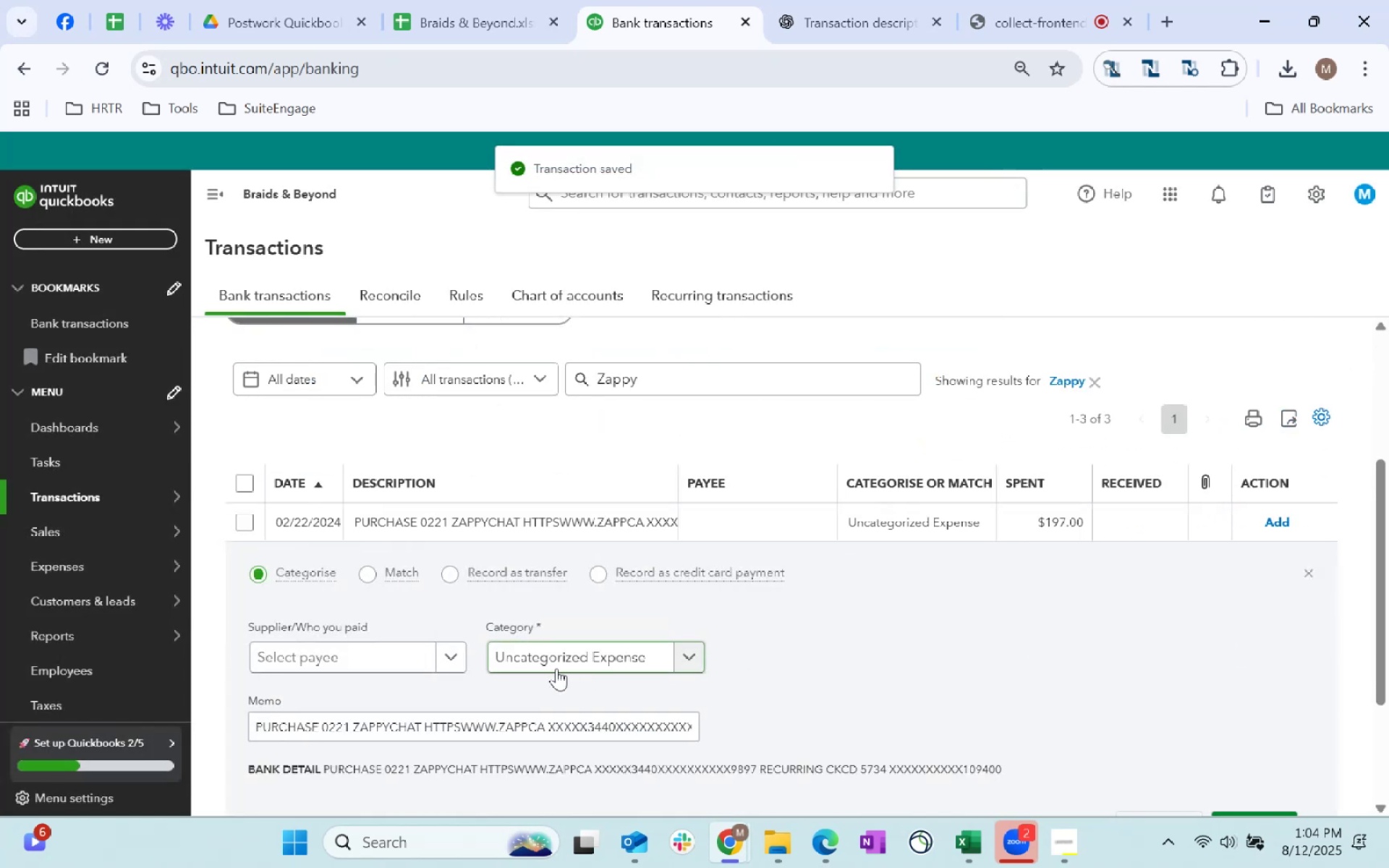 
left_click([561, 663])
 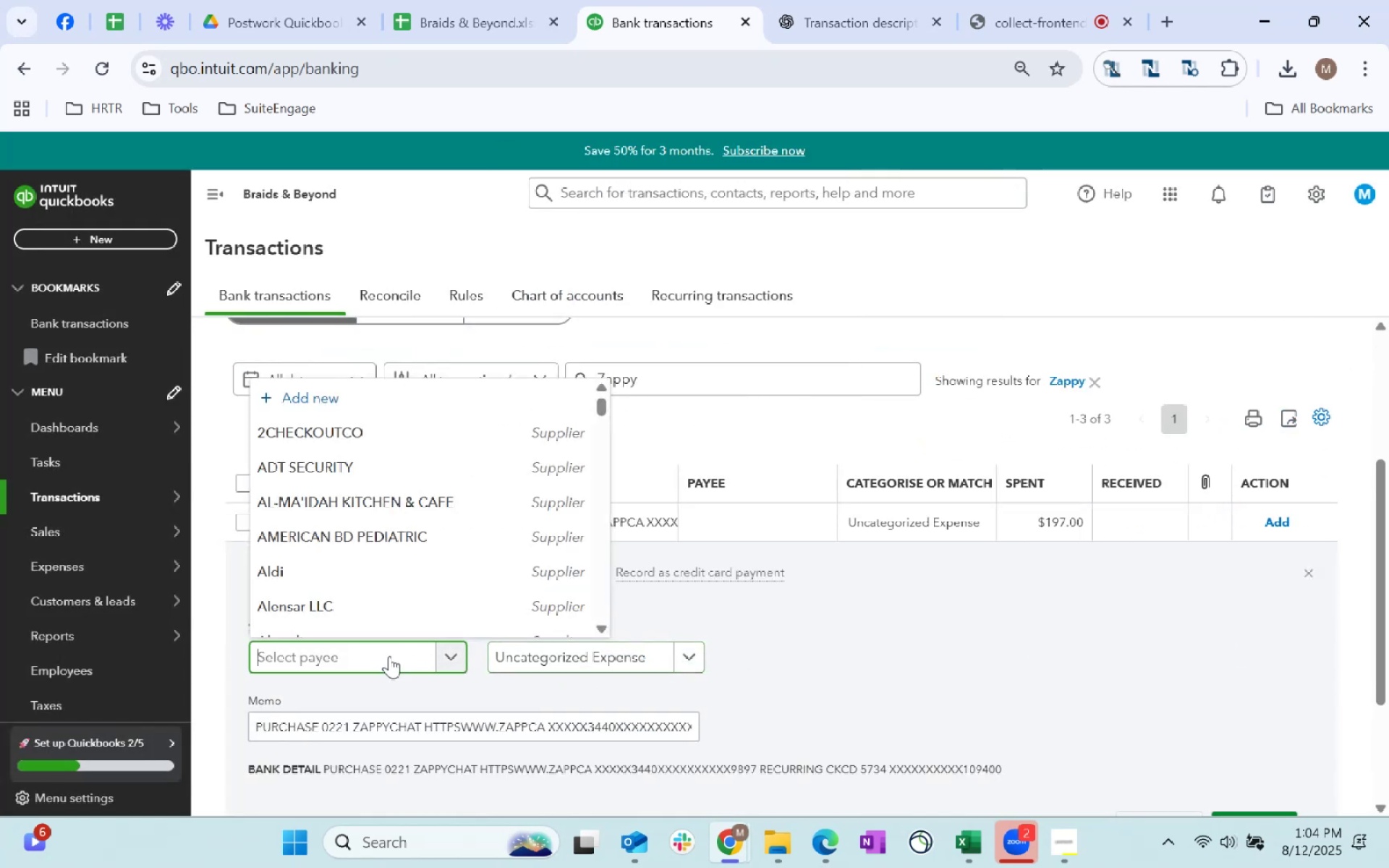 
type(Zappy)
 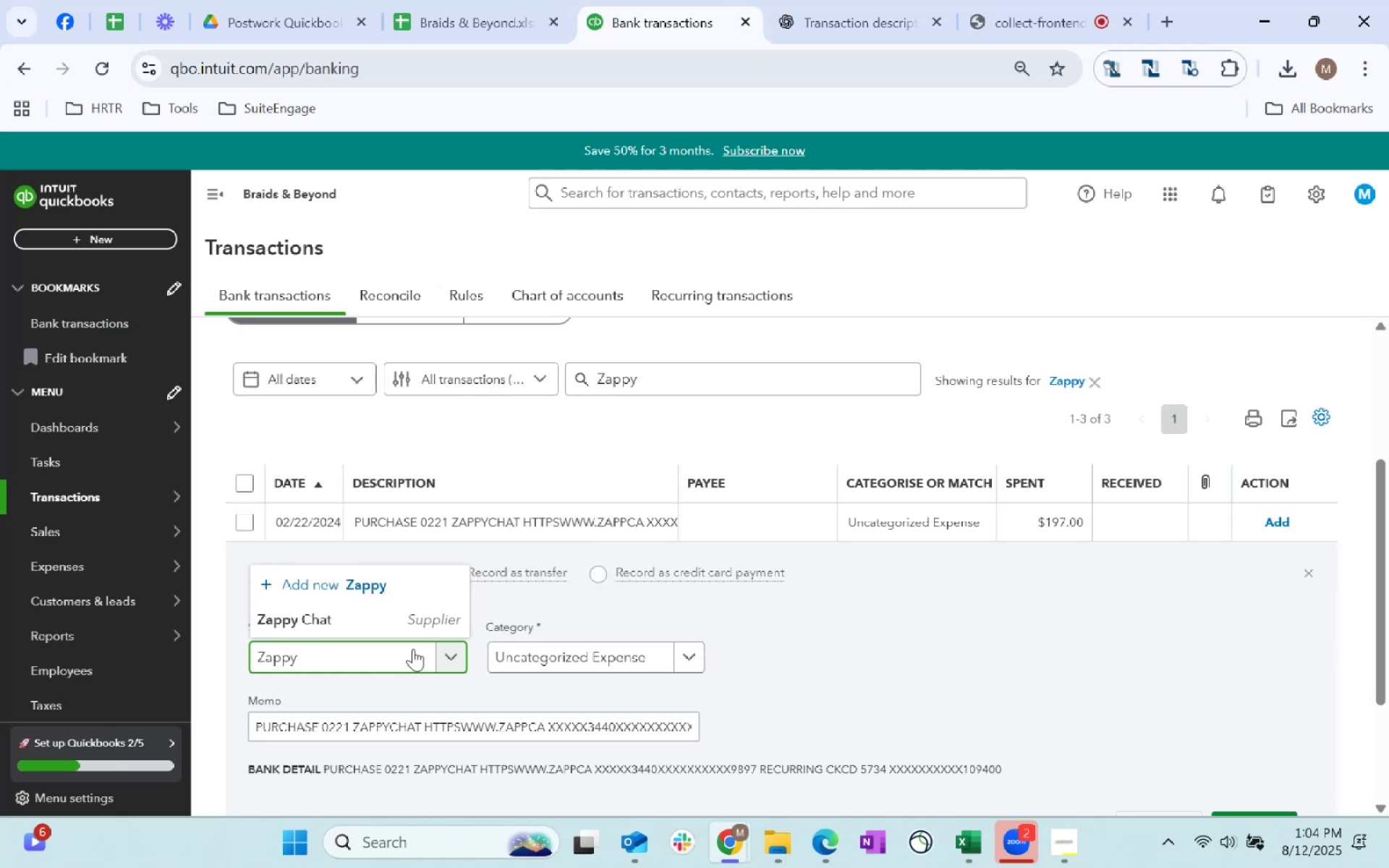 
left_click([383, 624])
 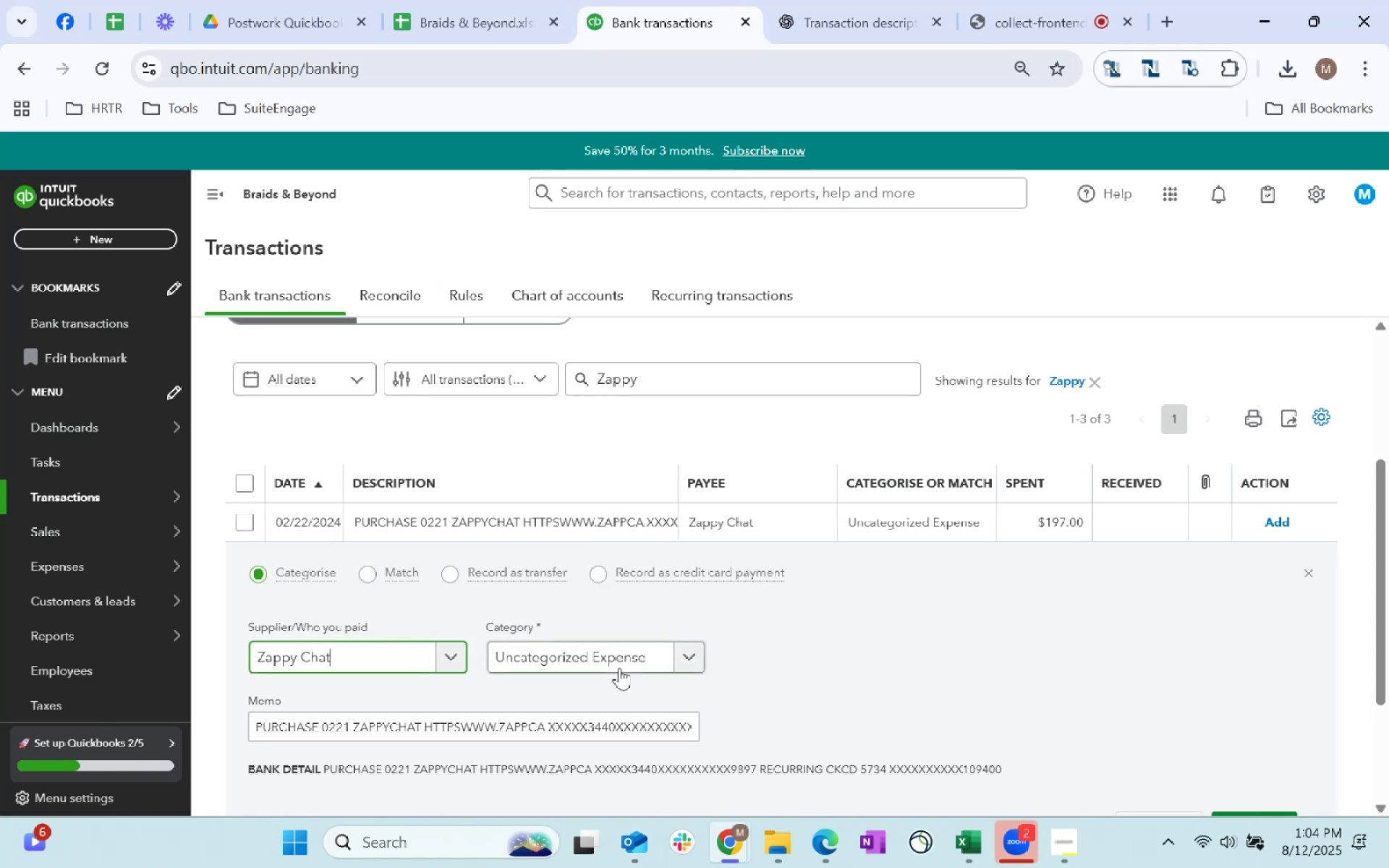 
left_click([621, 663])
 